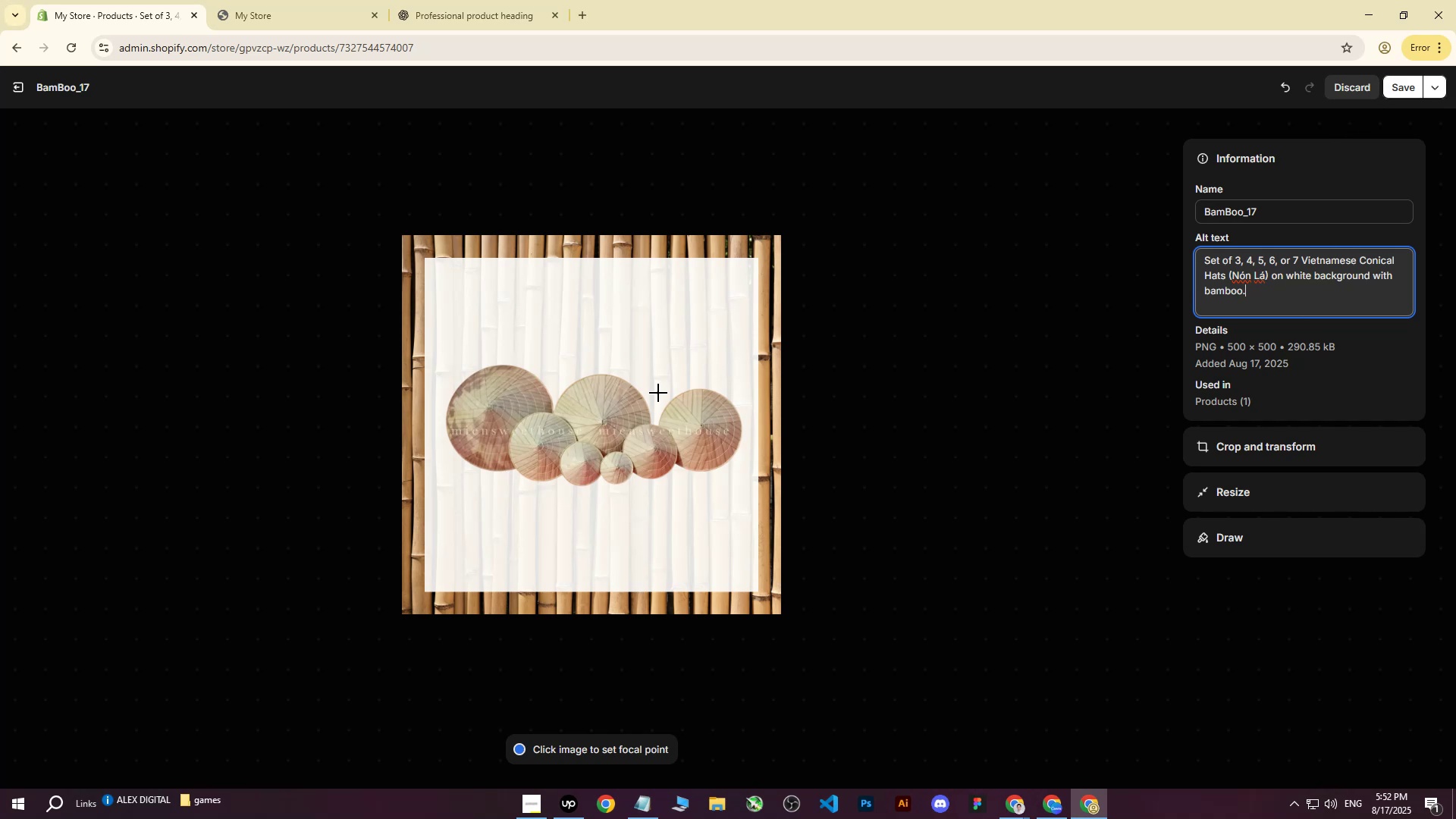 
double_click([598, 417])
 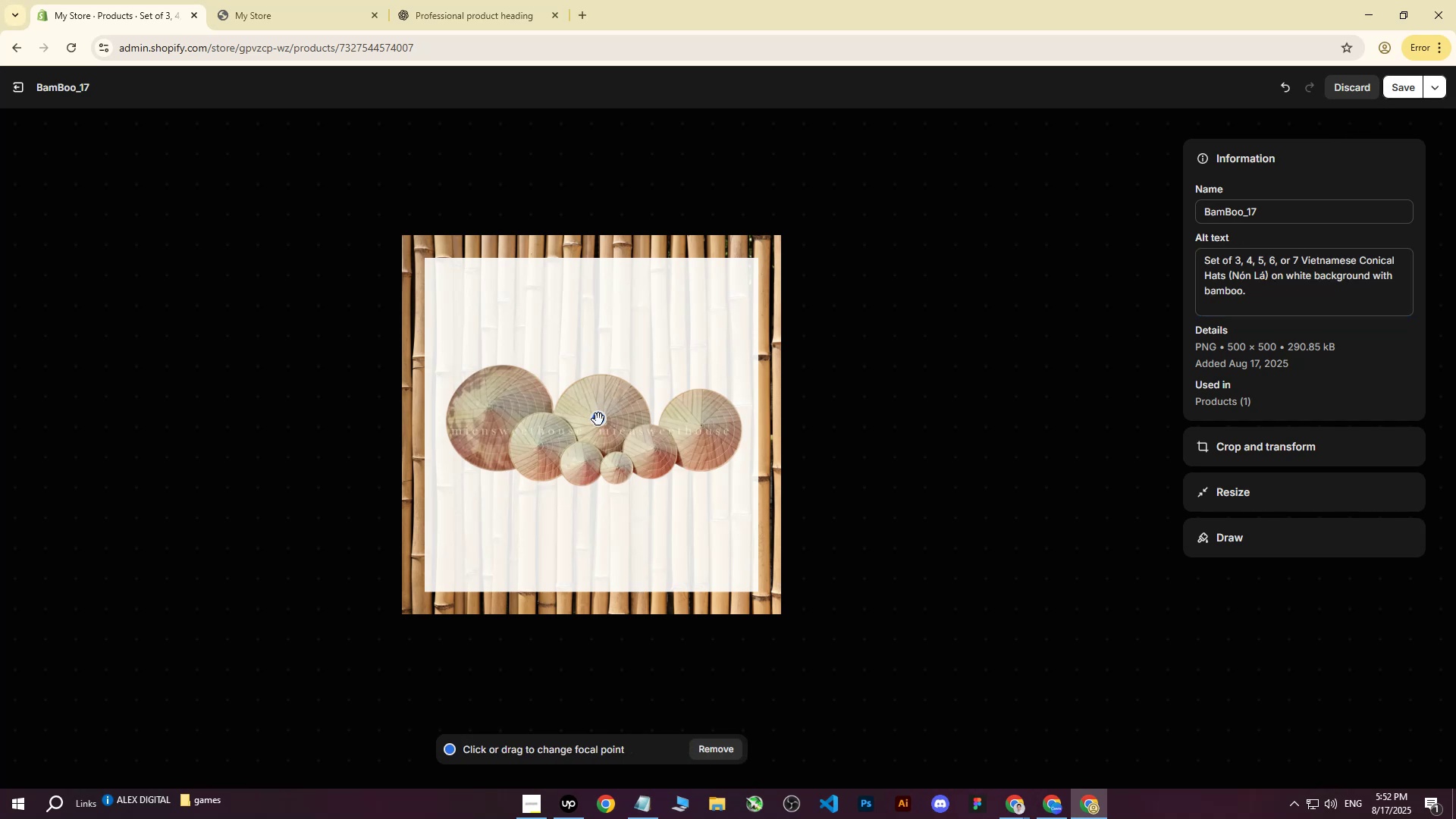 
triple_click([598, 419])
 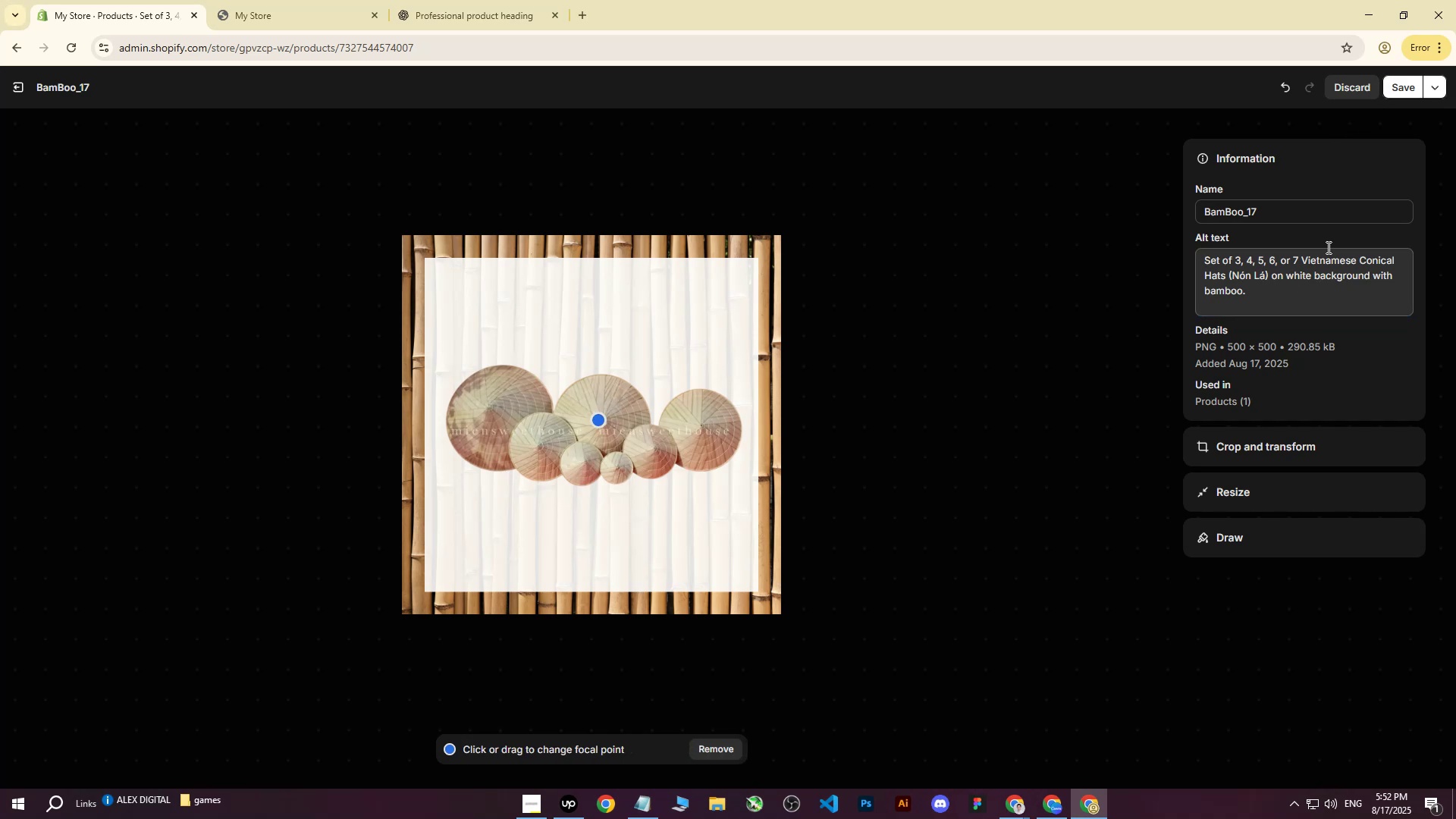 
left_click([1402, 89])
 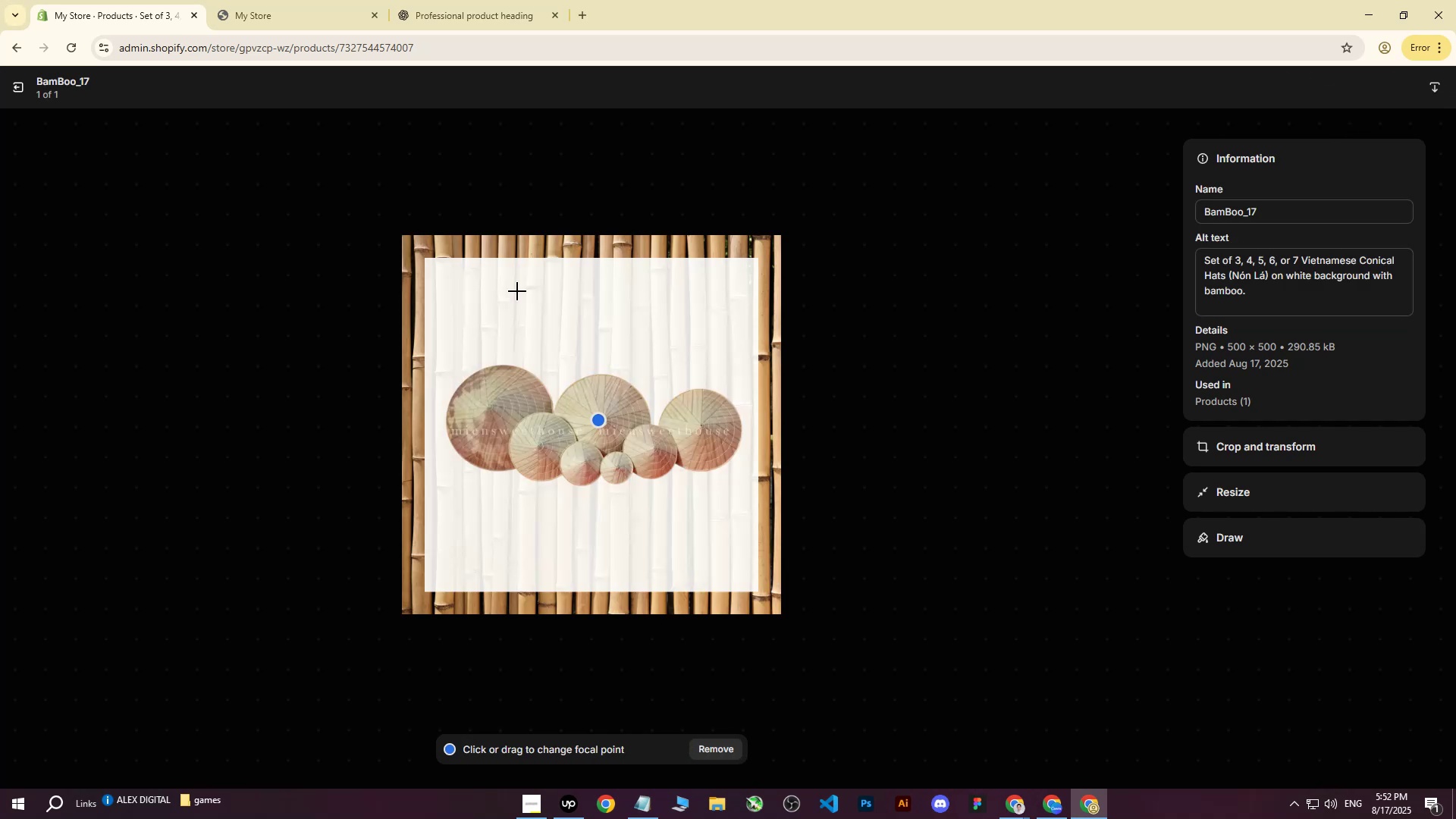 
wait(9.45)
 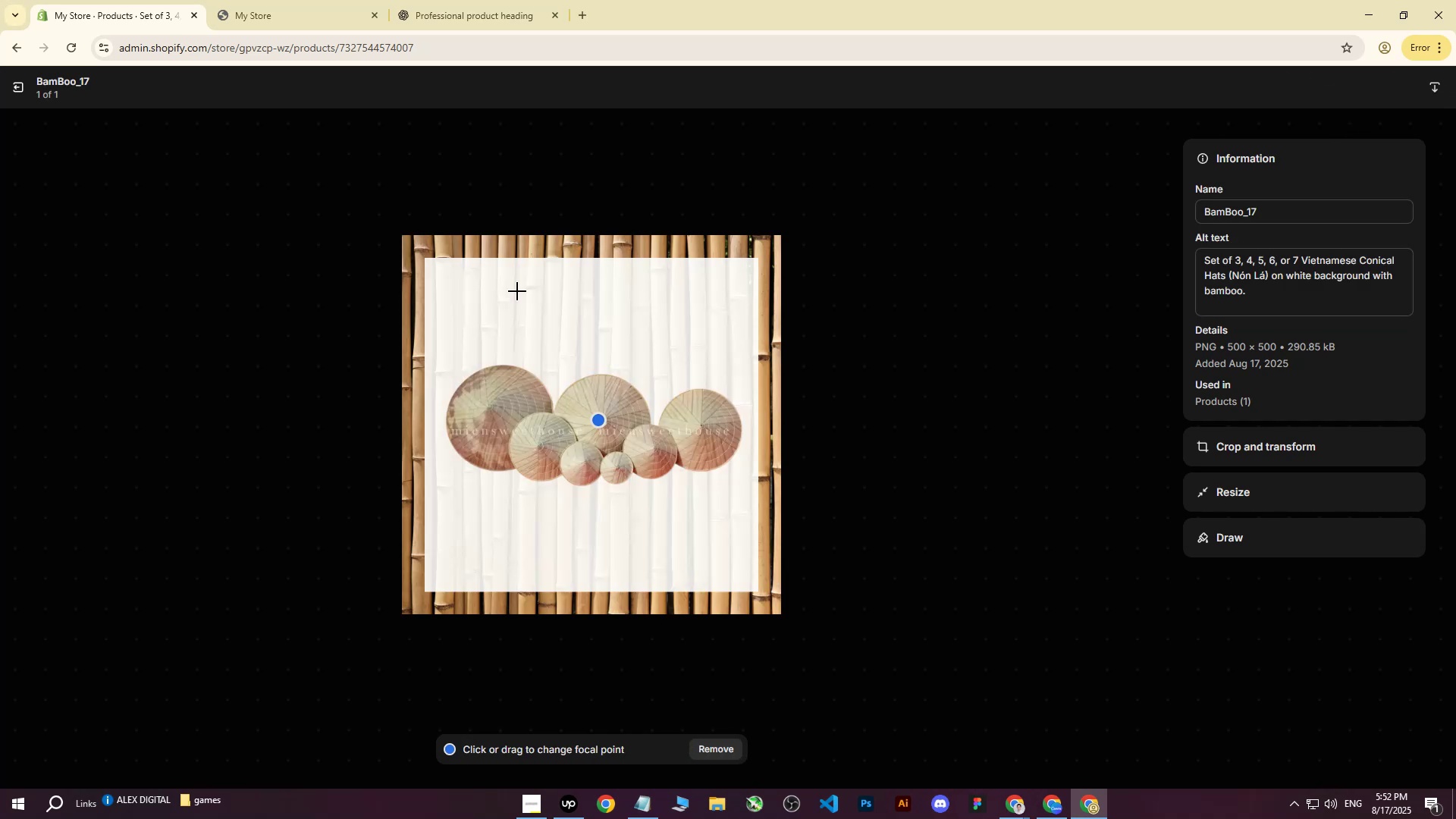 
left_click([11, 91])
 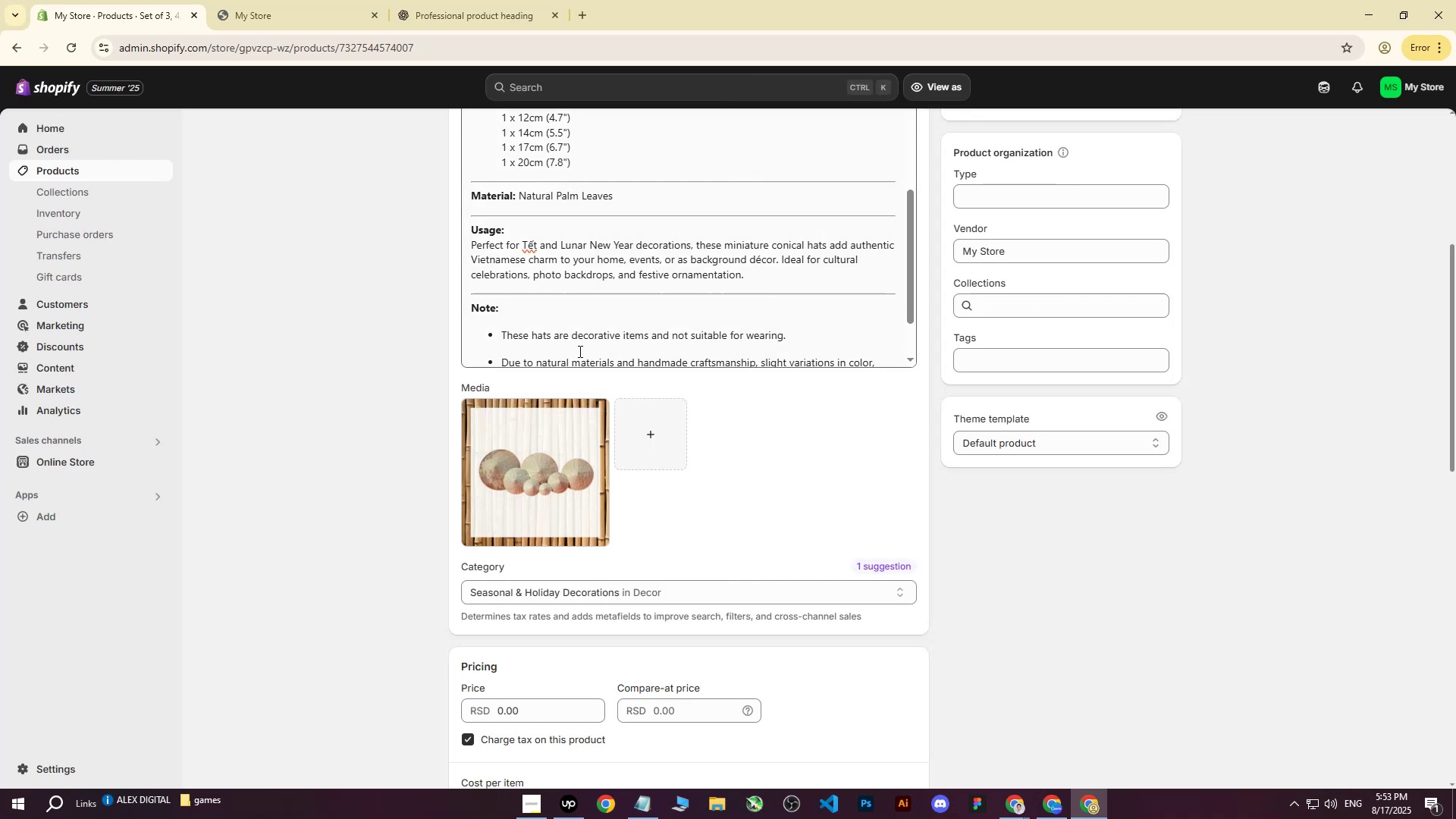 
scroll: coordinate [774, 533], scroll_direction: down, amount: 5.0
 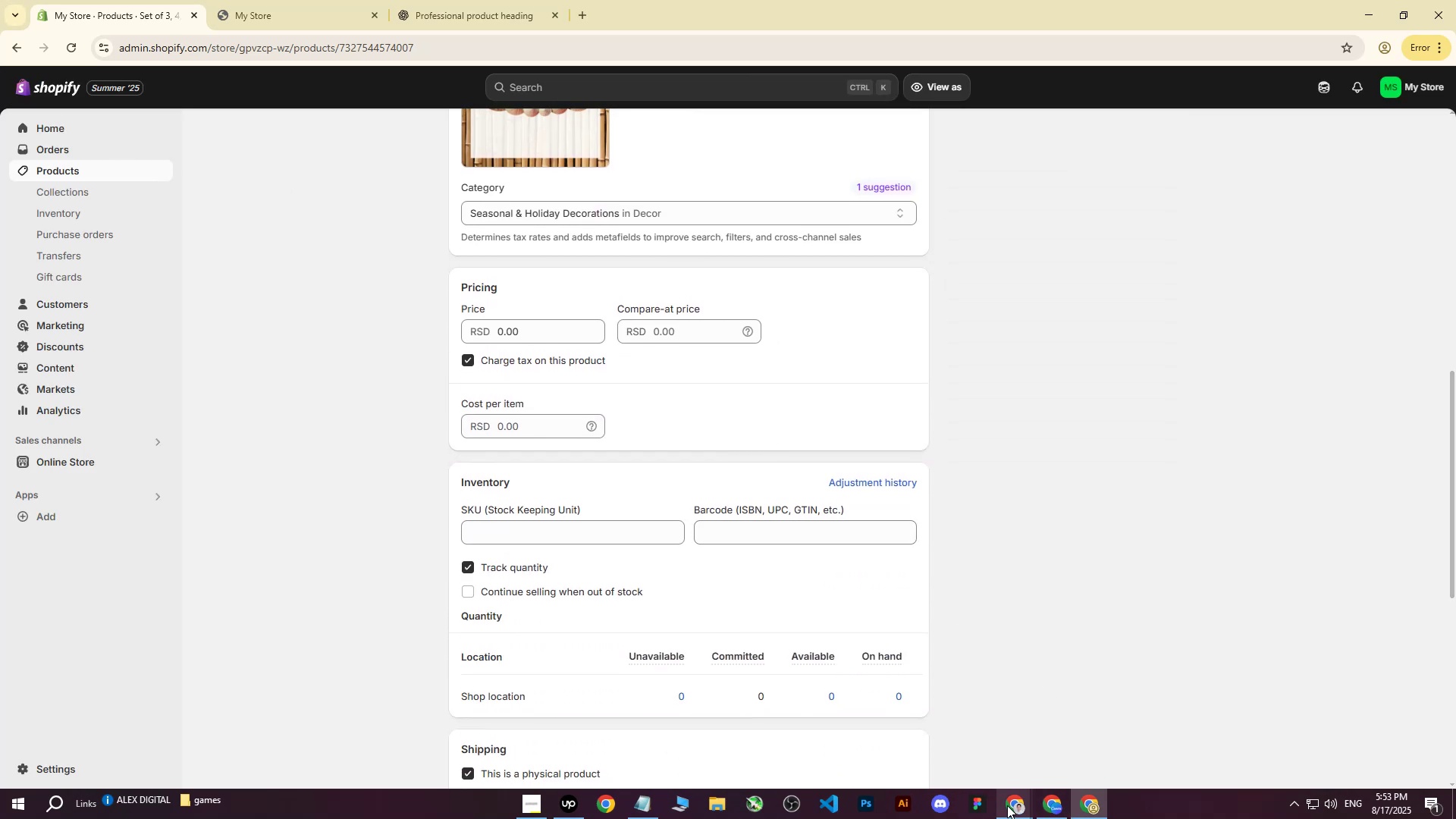 
double_click([970, 746])
 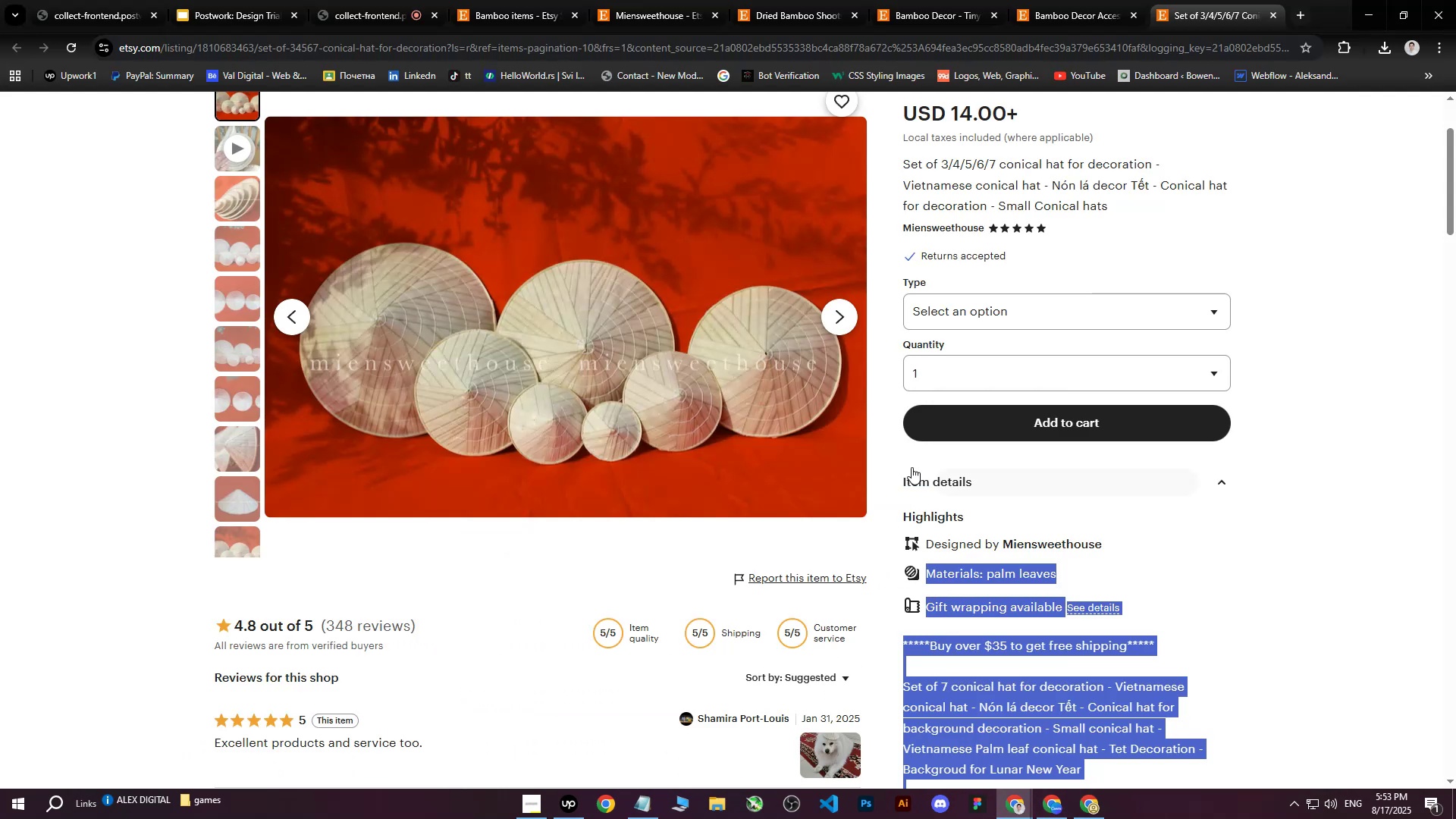 
scroll: coordinate [922, 447], scroll_direction: up, amount: 8.0
 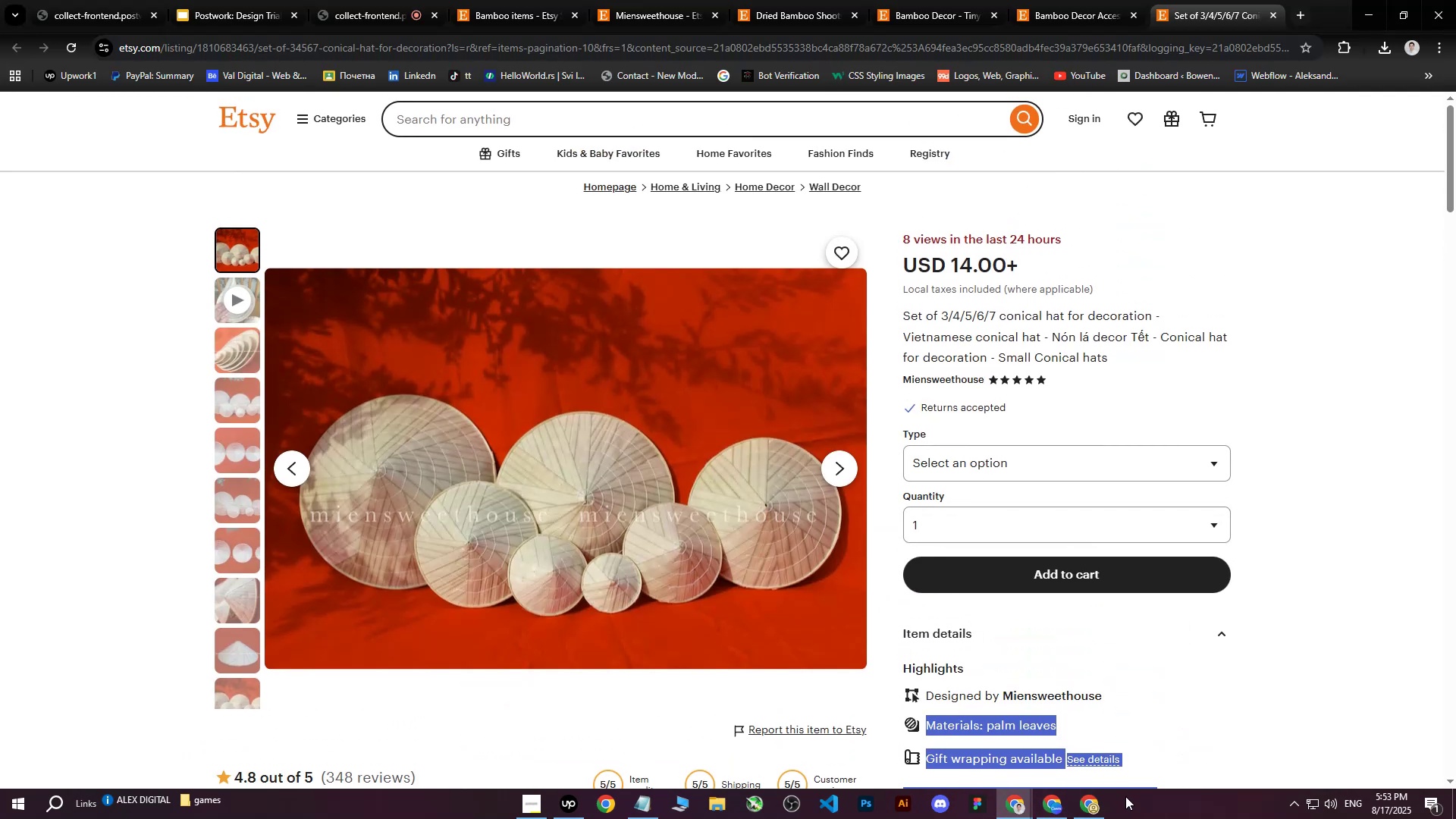 
left_click([1082, 798])
 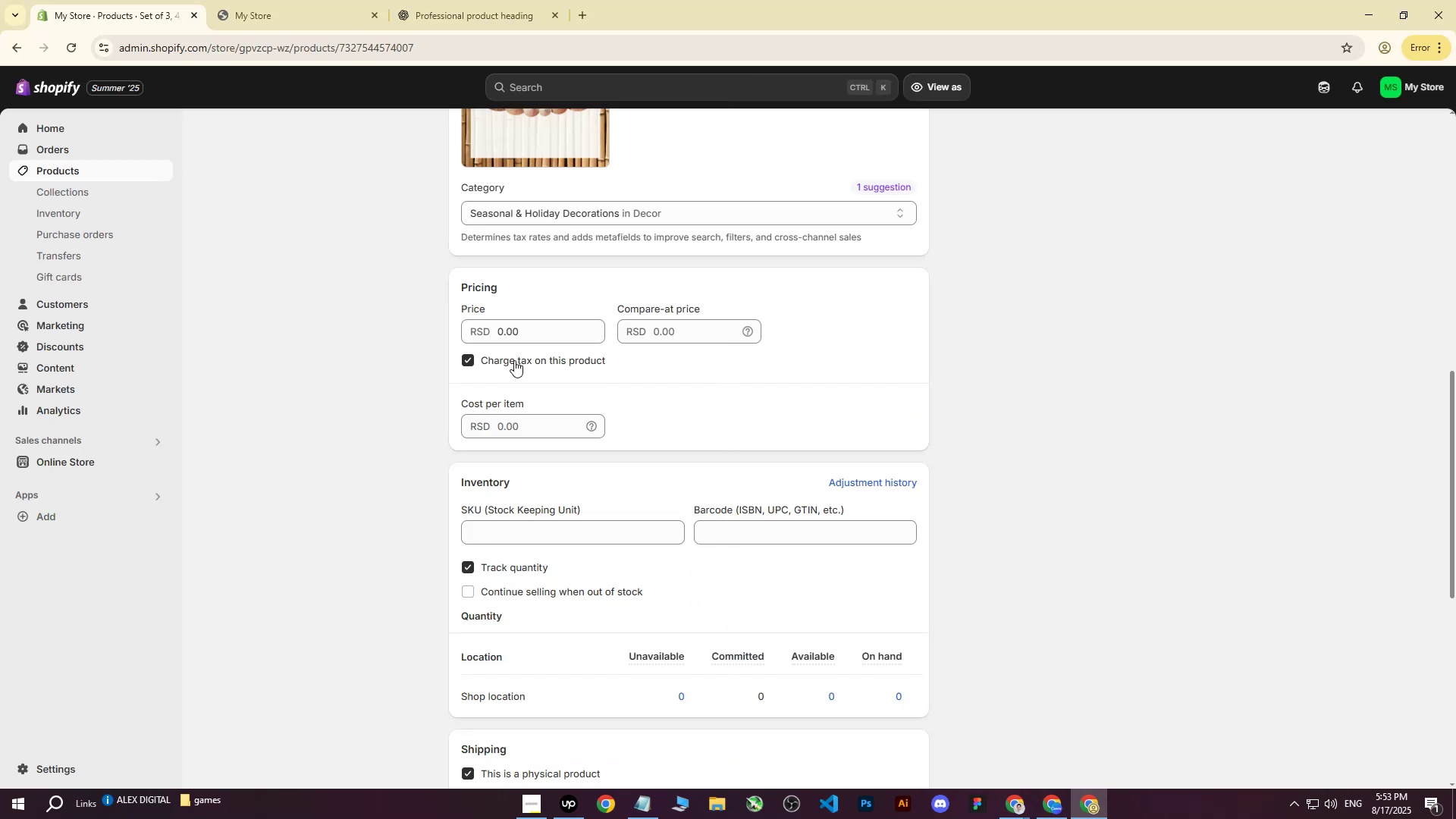 
left_click([513, 331])
 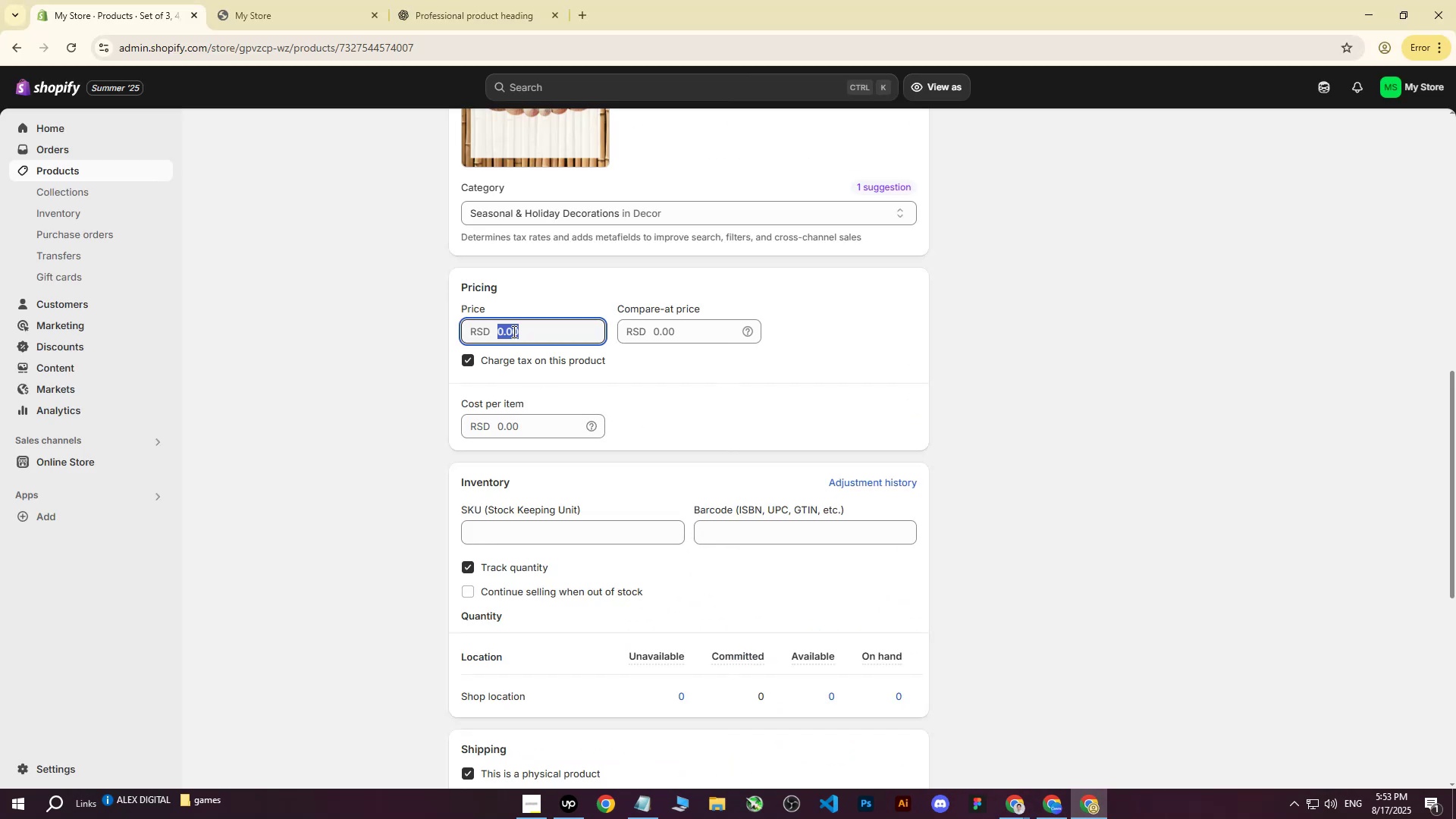 
type(3000)
key(Tab)
key(Tab)
key(Tab)
key(Tab)
type(2000)
 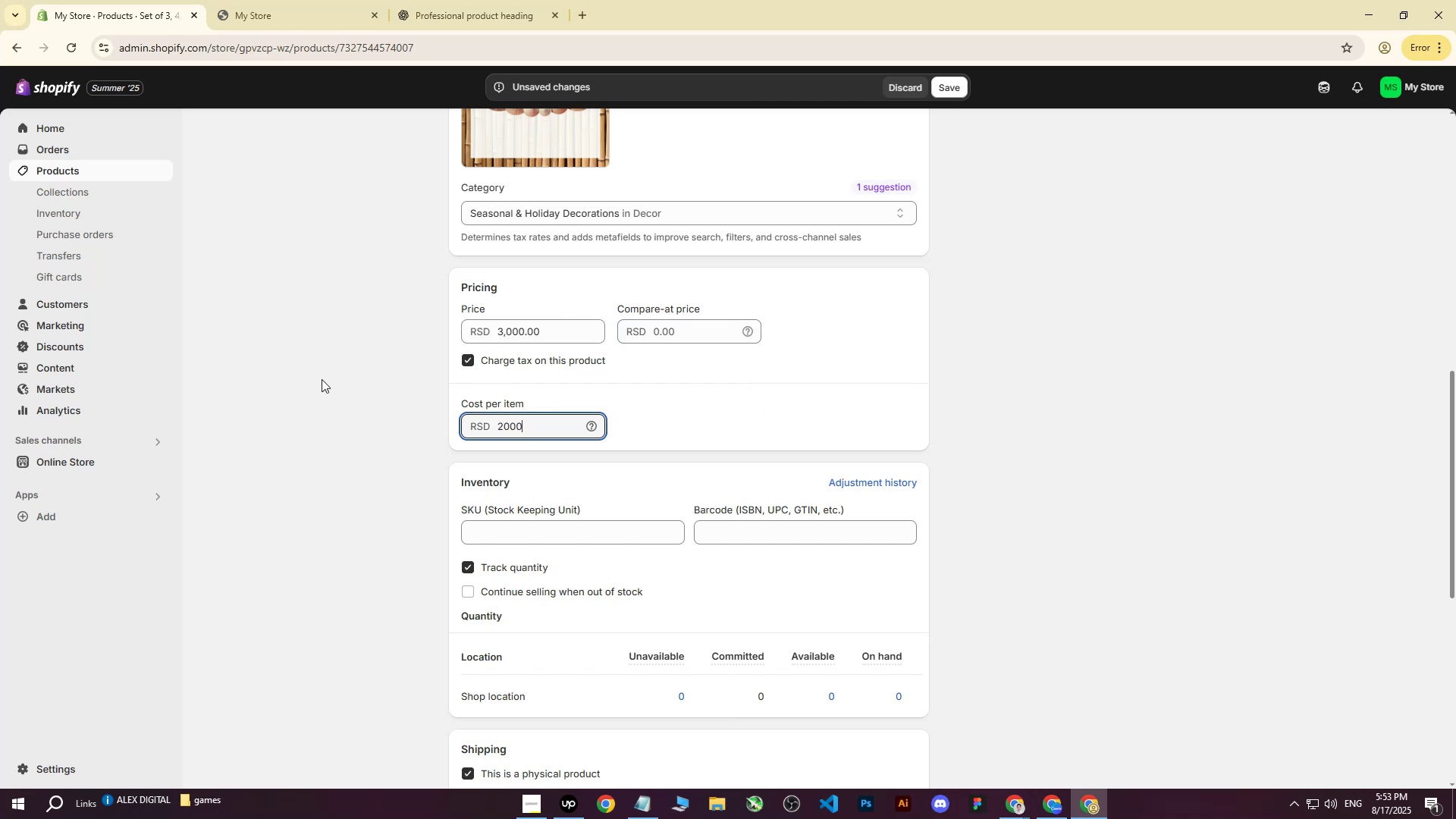 
left_click([322, 379])
 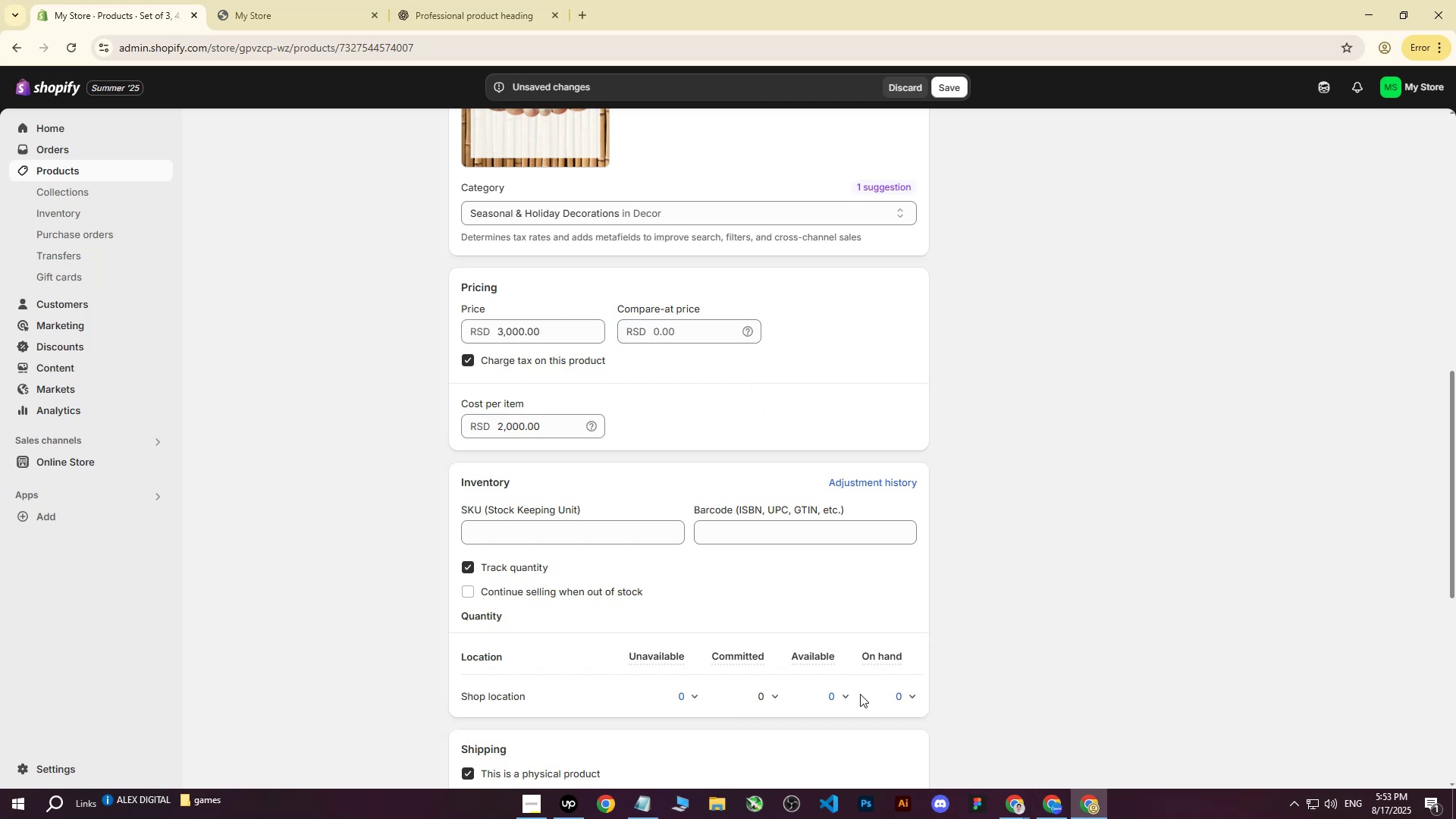 
left_click([848, 701])
 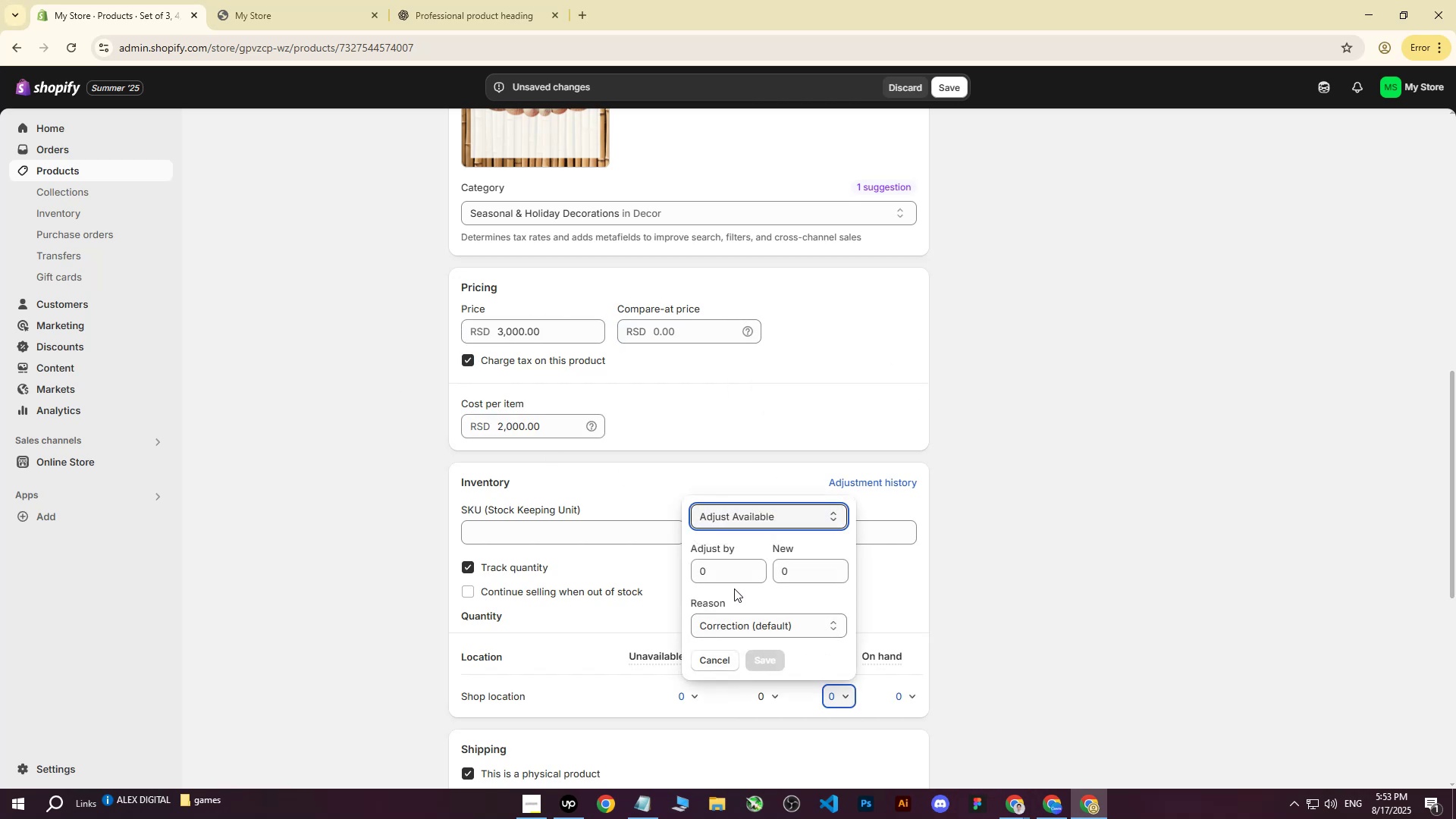 
left_click([738, 571])
 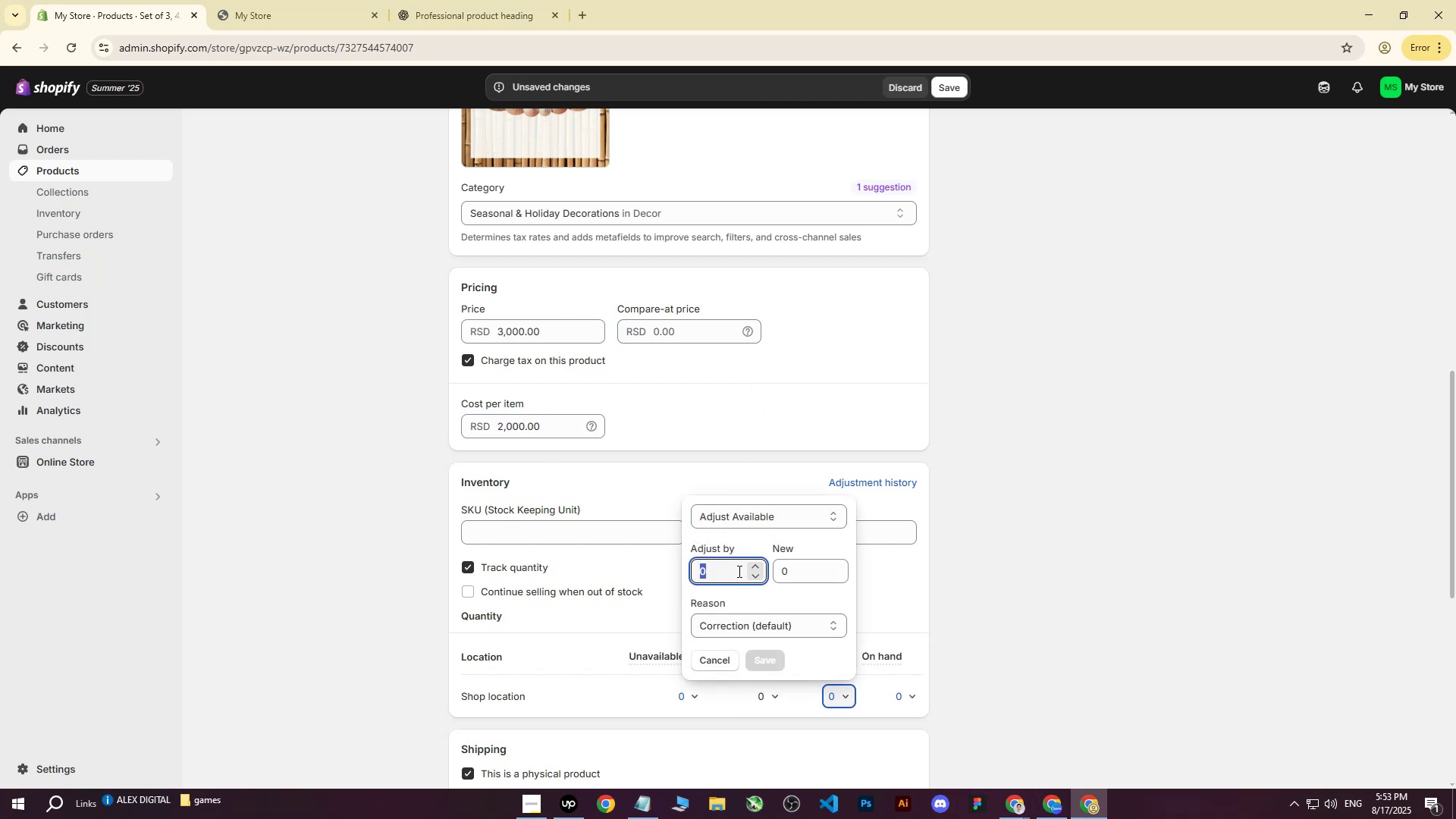 
type(211590)
 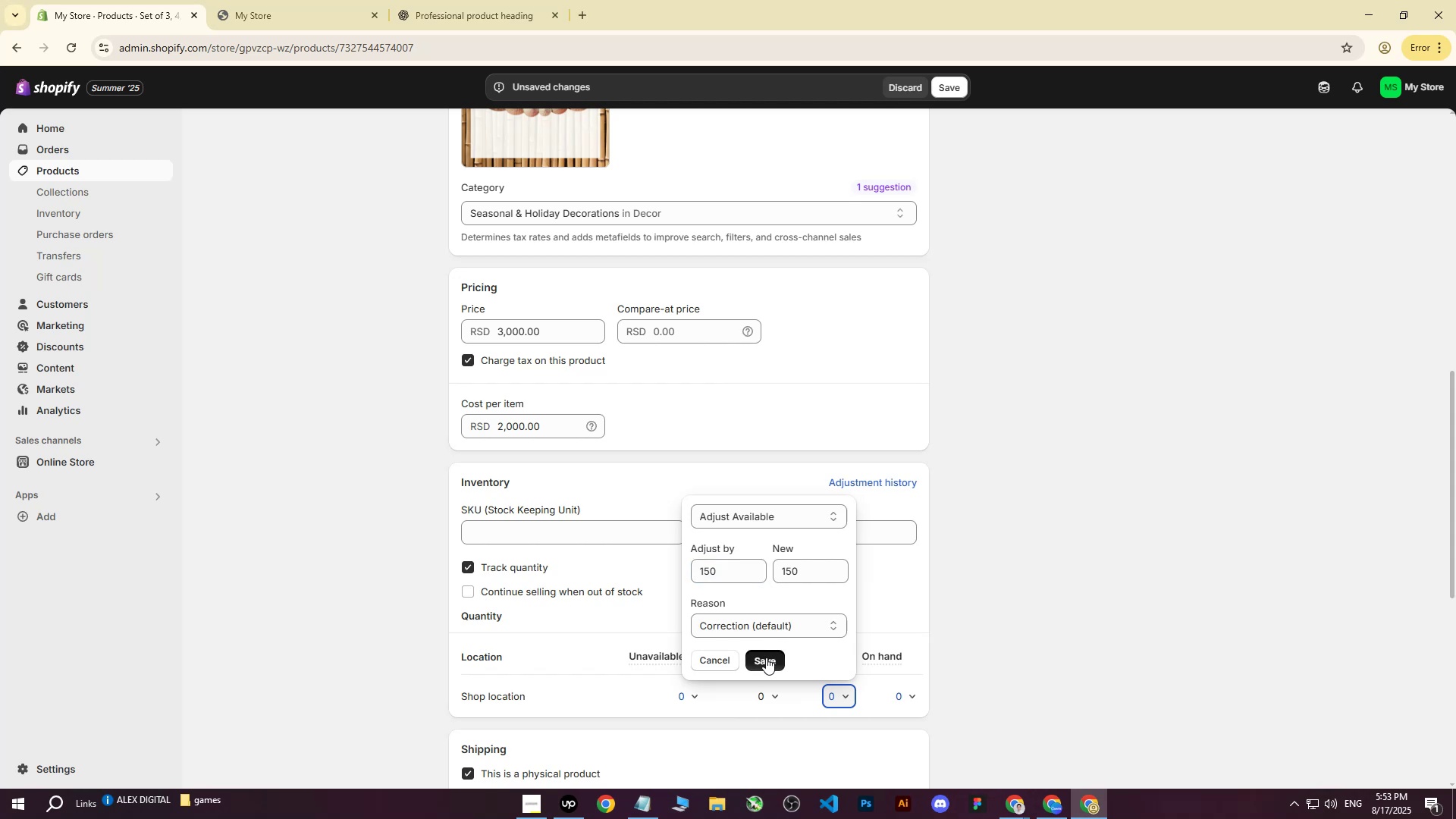 
left_click_drag(start_coordinate=[730, 571], to_coordinate=[655, 575])
 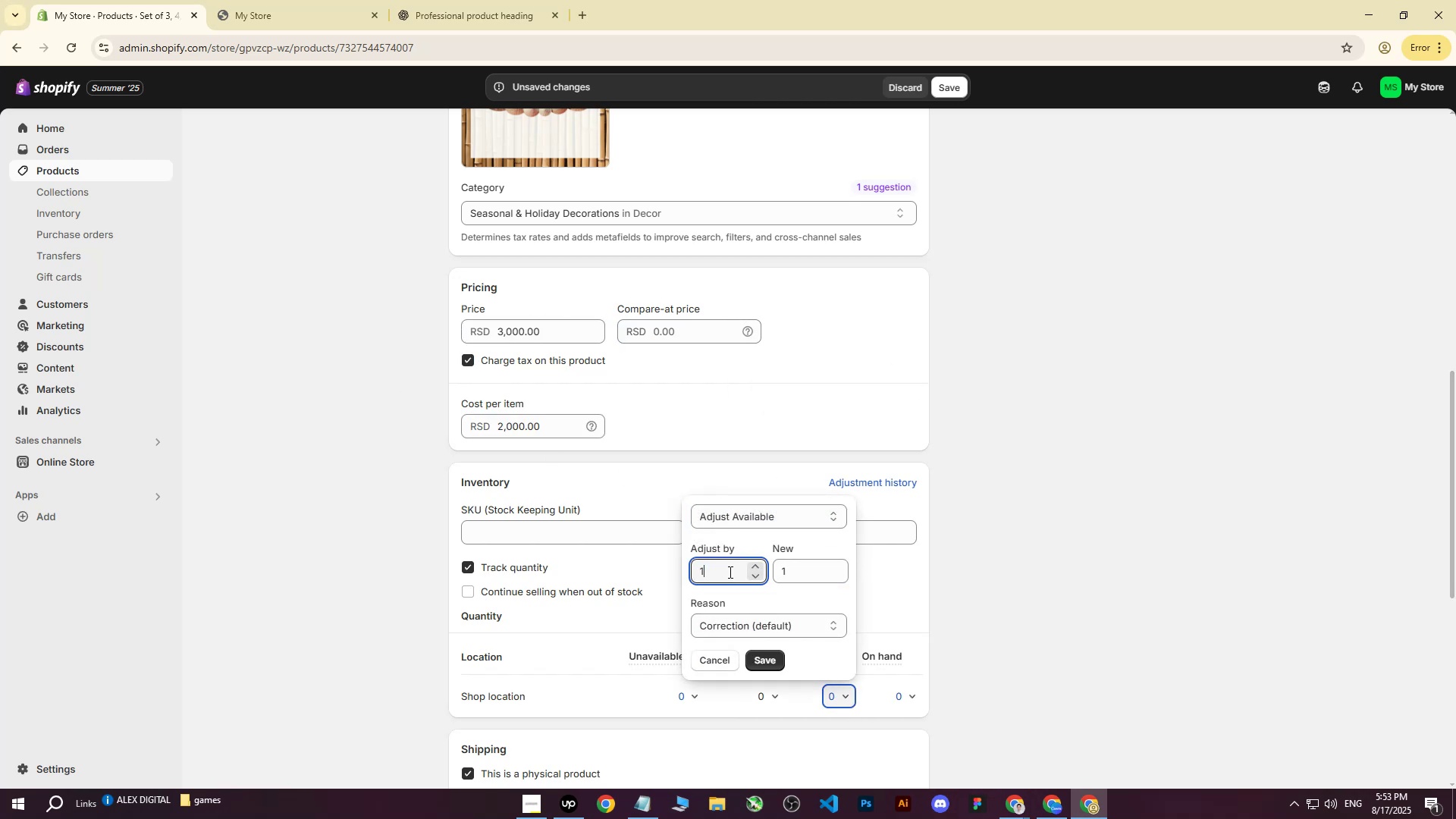 
left_click_drag(start_coordinate=[735, 570], to_coordinate=[712, 570])
 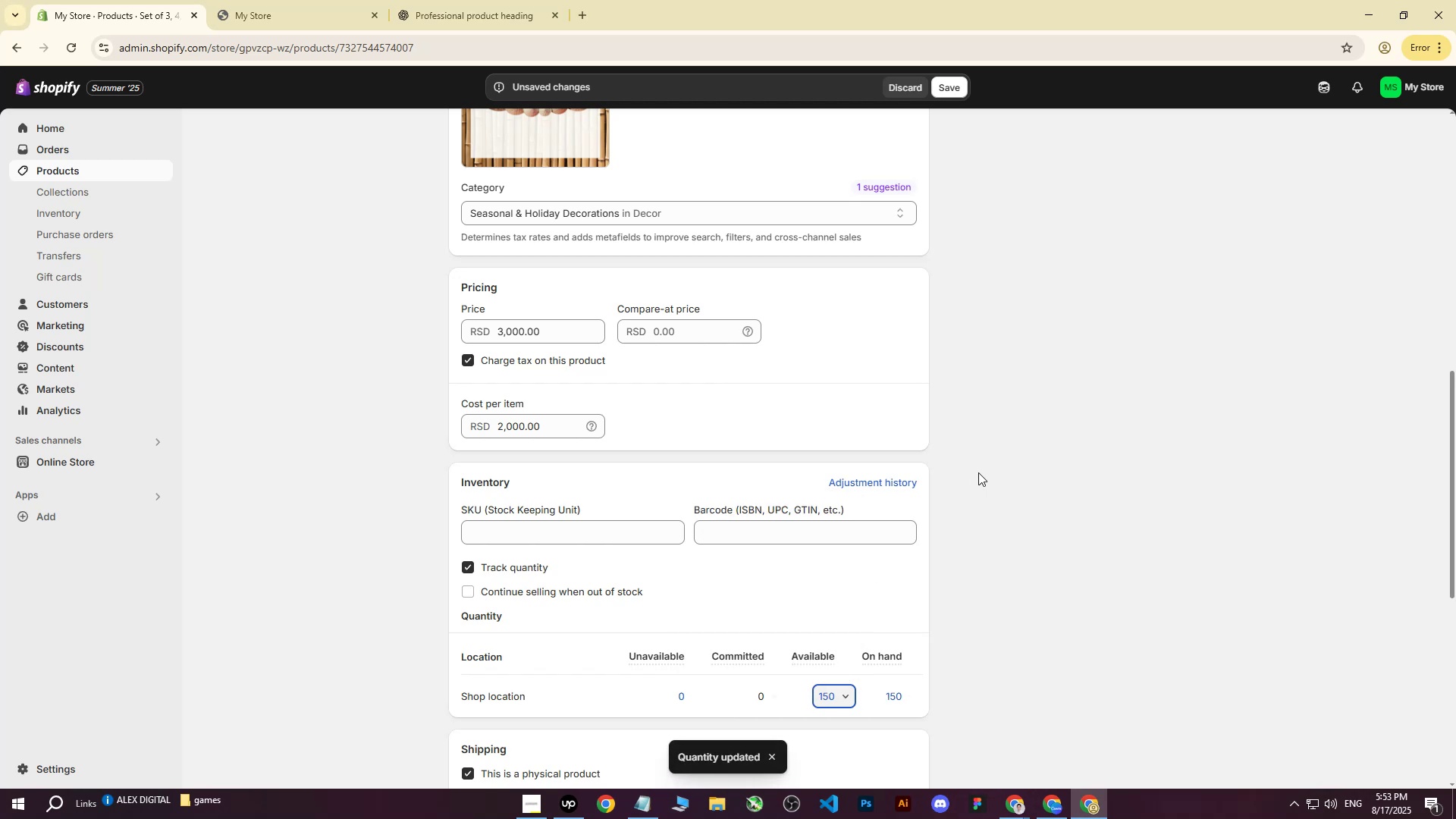 
left_click([971, 444])
 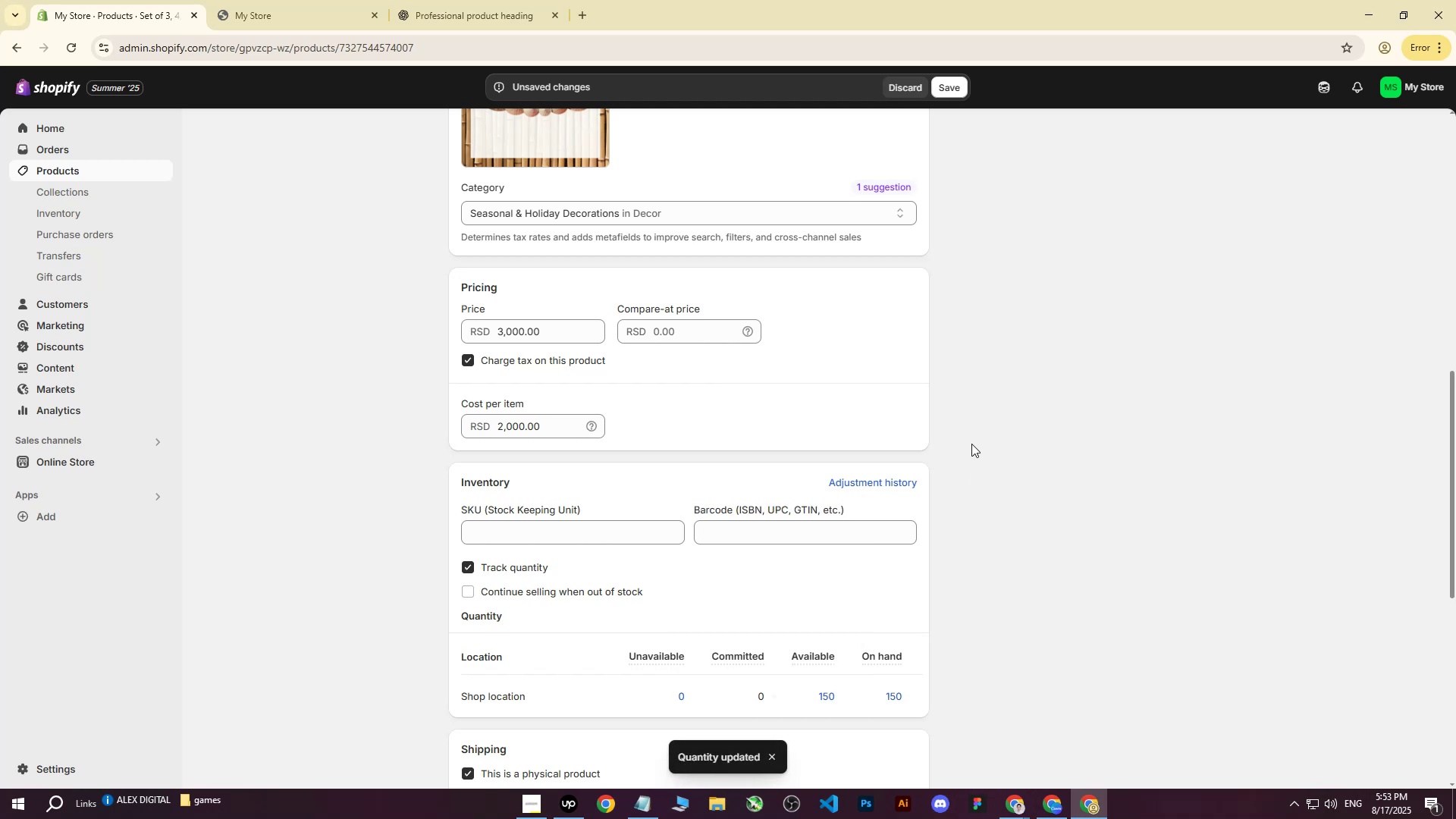 
scroll: coordinate [971, 445], scroll_direction: down, amount: 5.0
 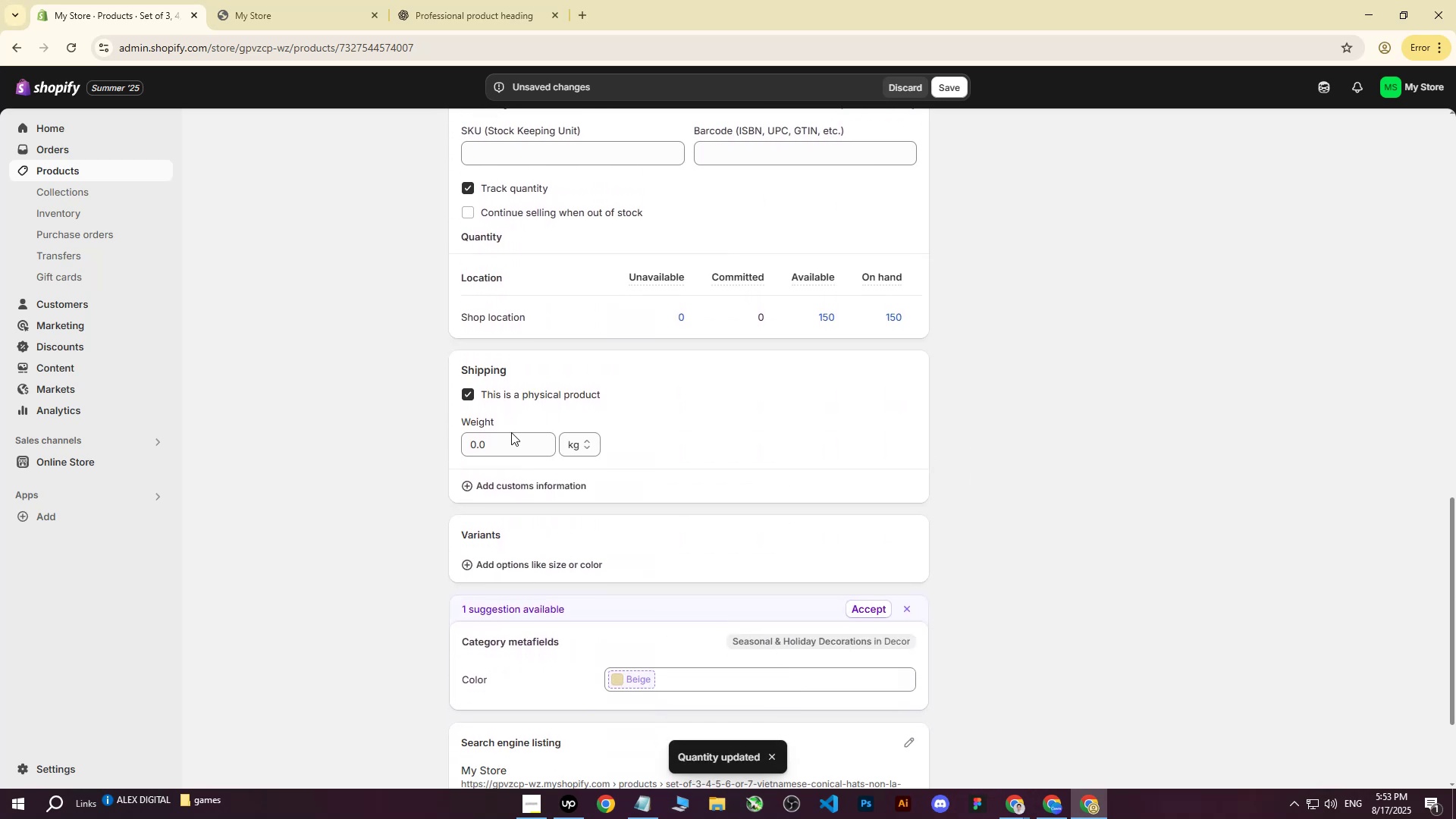 
scroll: coordinate [508, 446], scroll_direction: up, amount: 2.0
 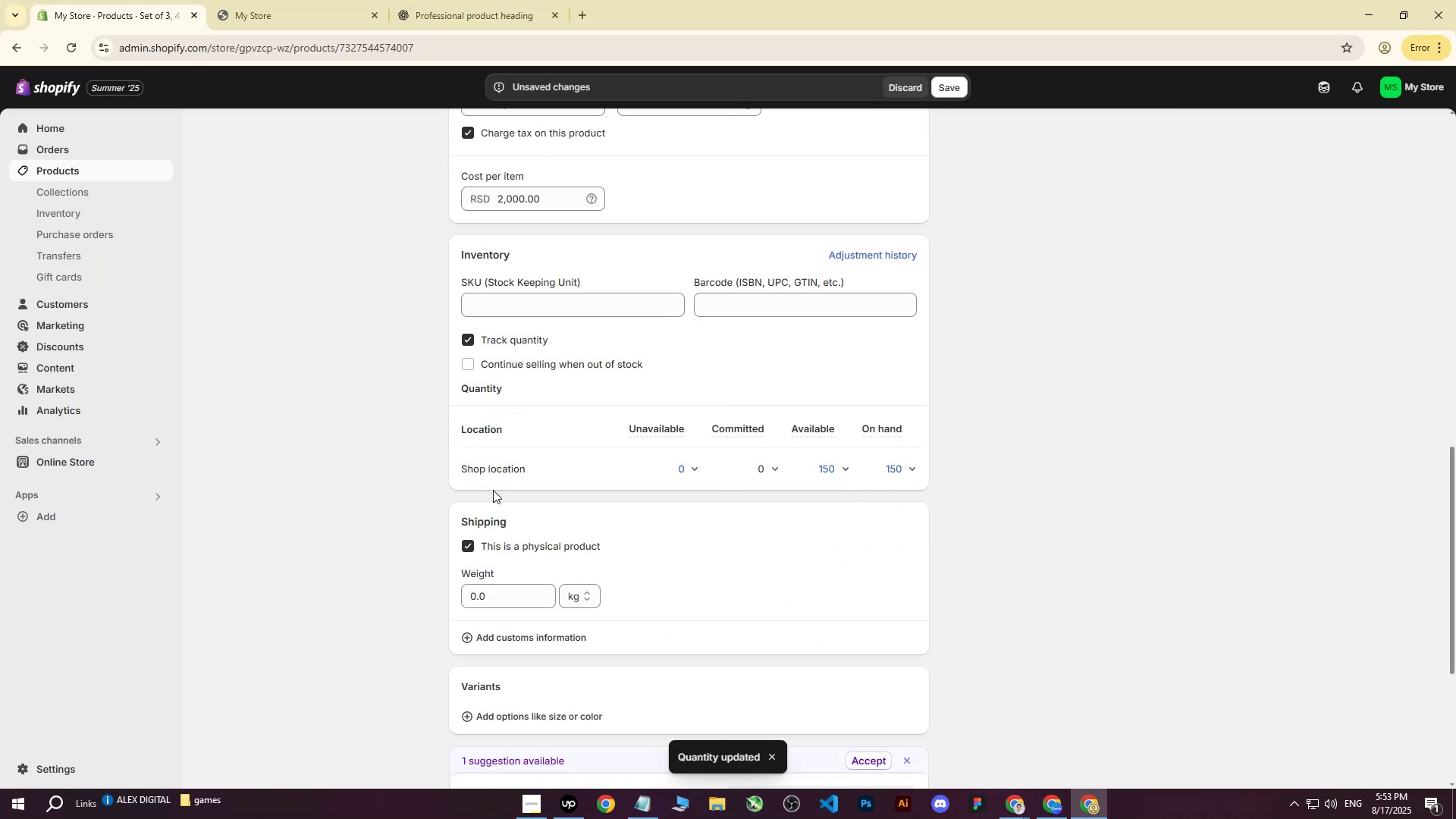 
scroll: coordinate [497, 485], scroll_direction: down, amount: 2.0
 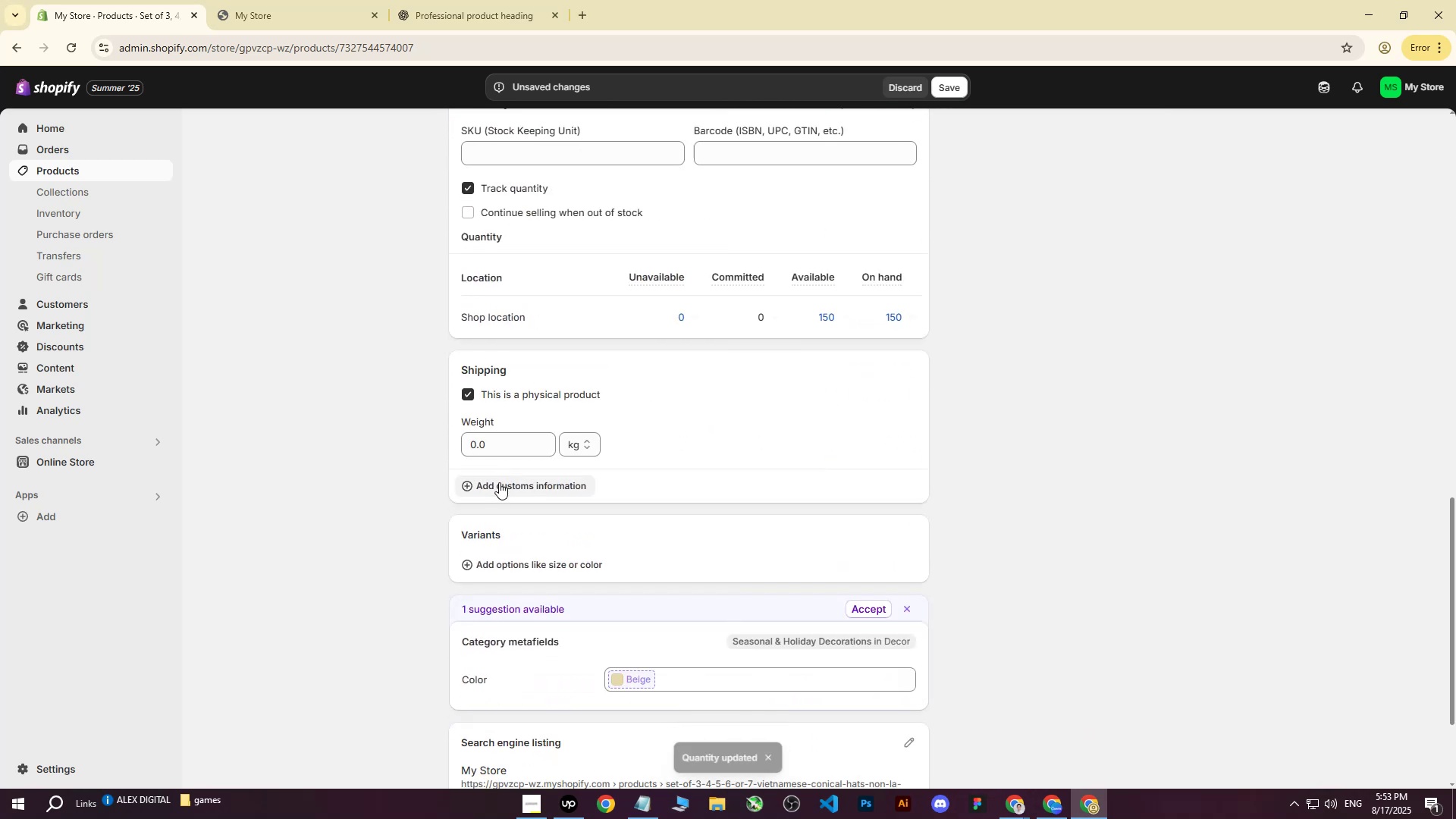 
left_click([508, 444])
 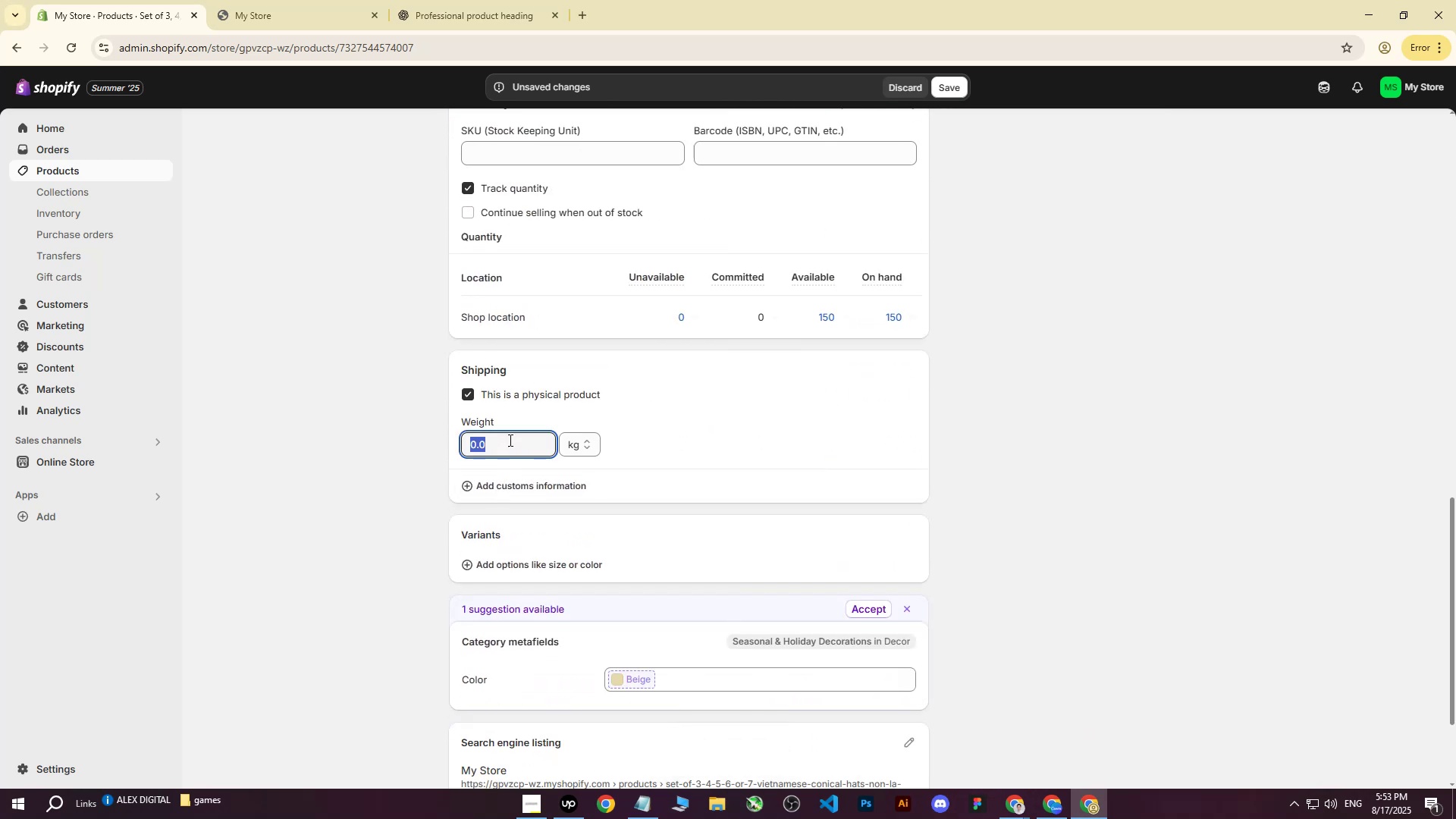 
key(8)
 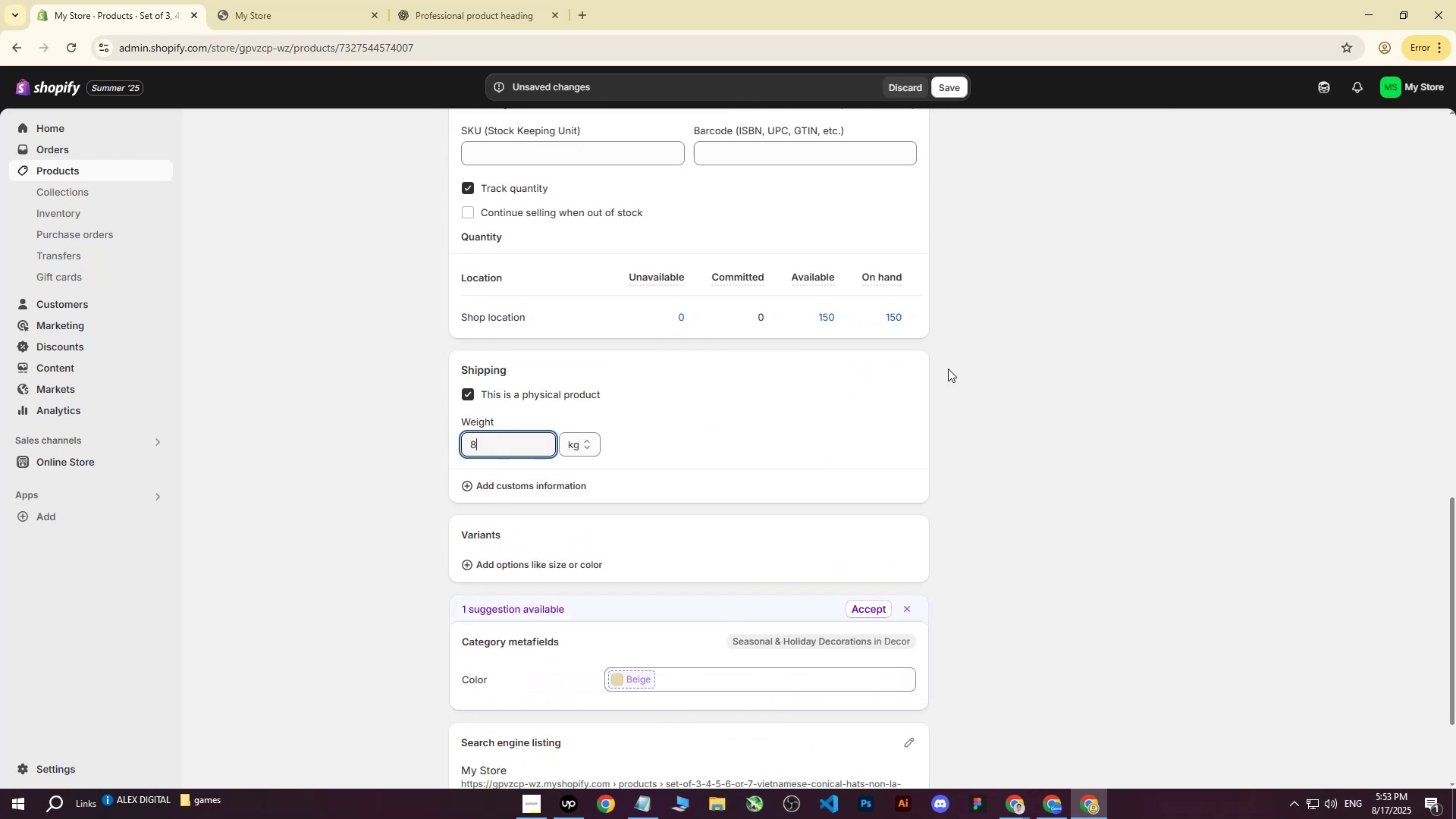 
left_click([948, 369])
 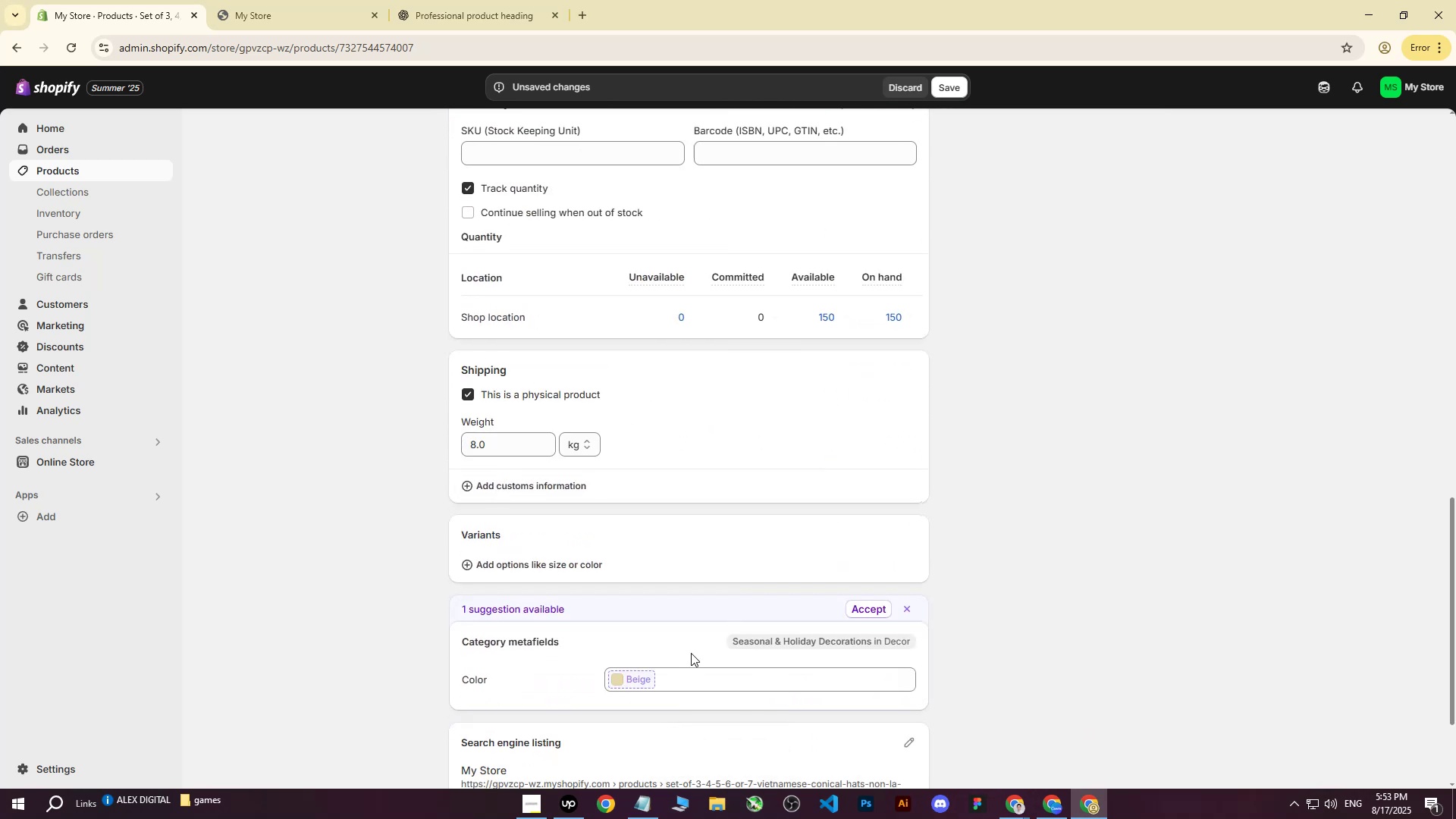 
left_click([687, 674])
 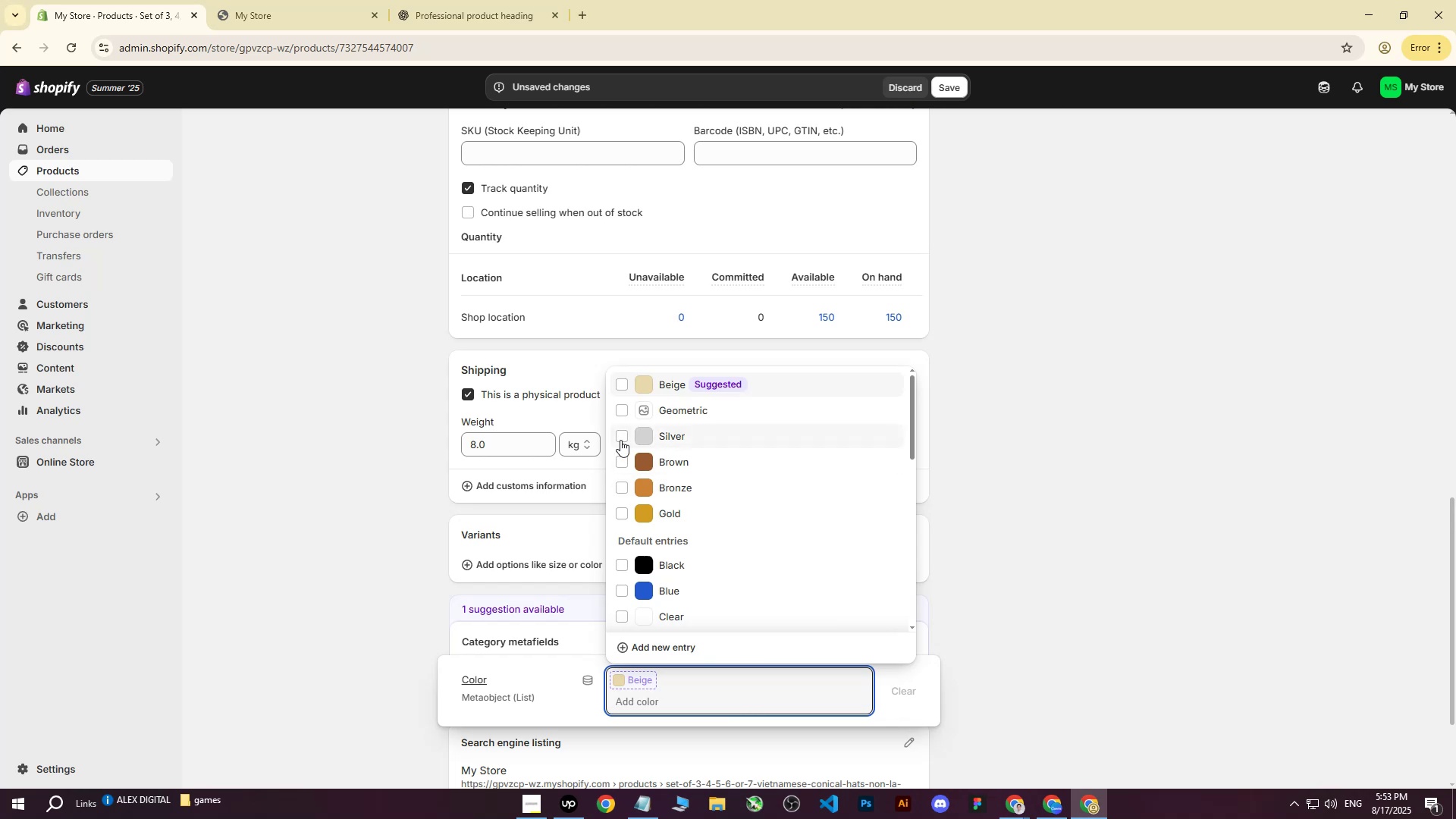 
left_click([619, 458])
 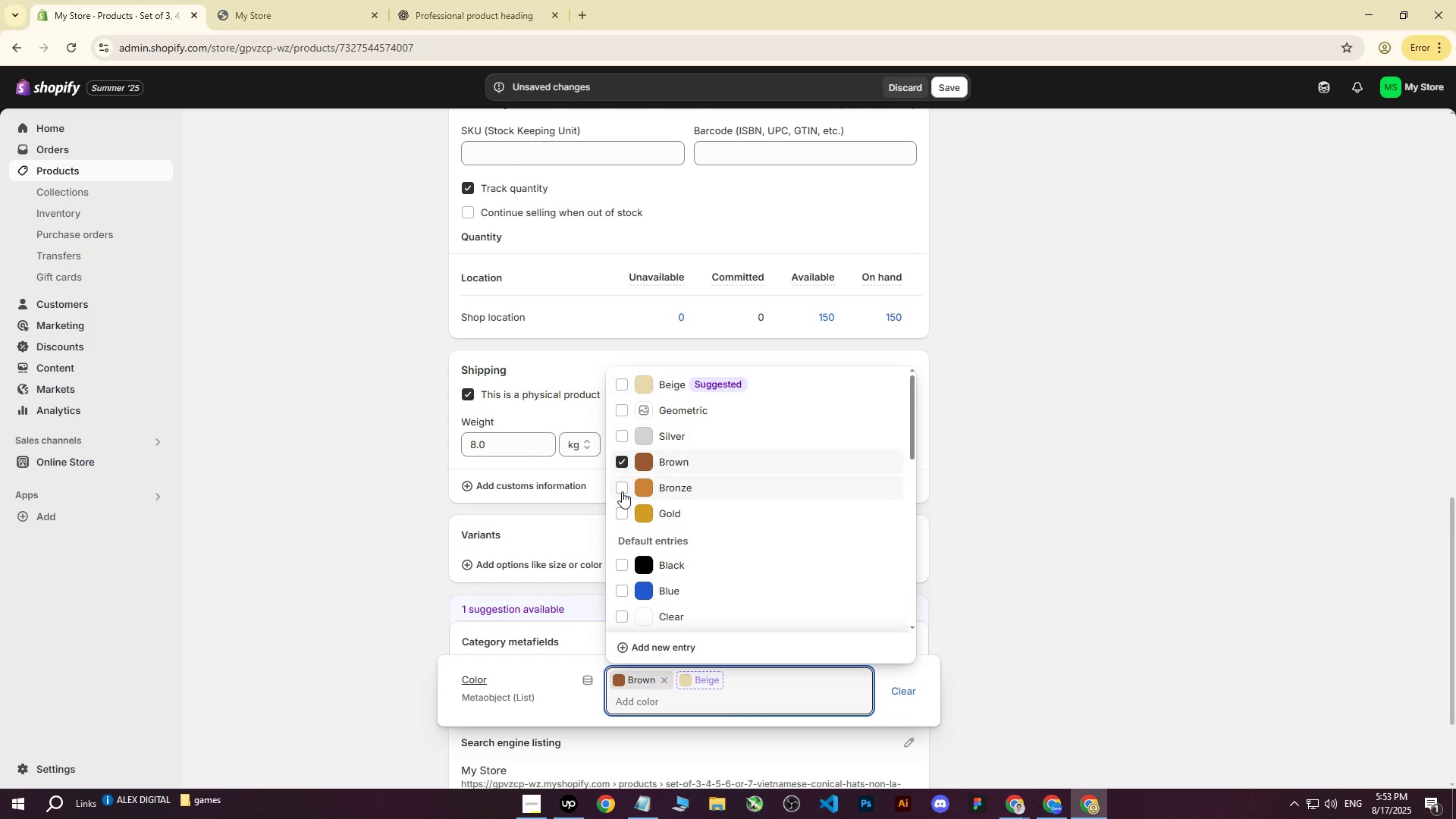 
double_click([622, 491])
 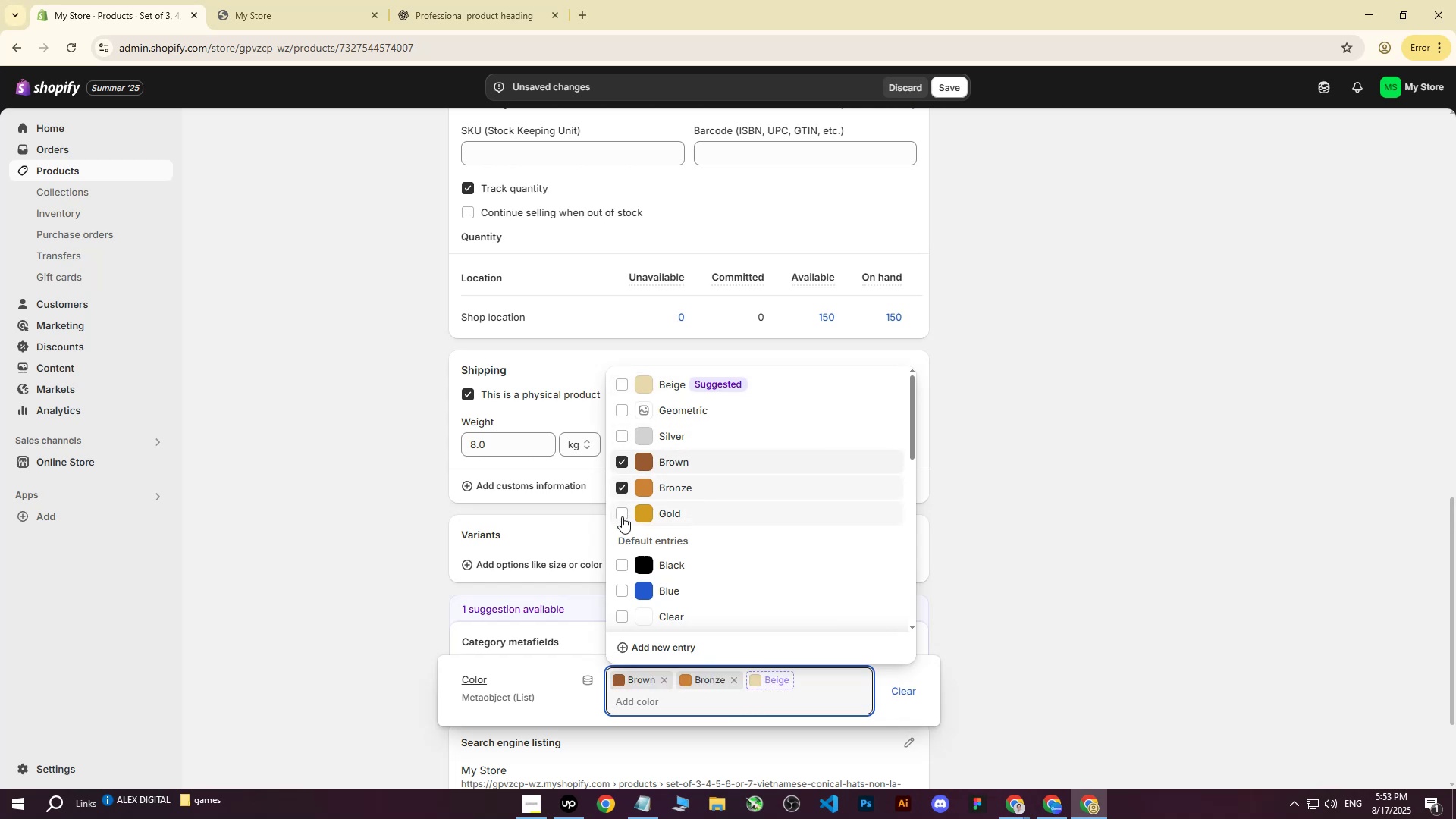 
triple_click([622, 516])
 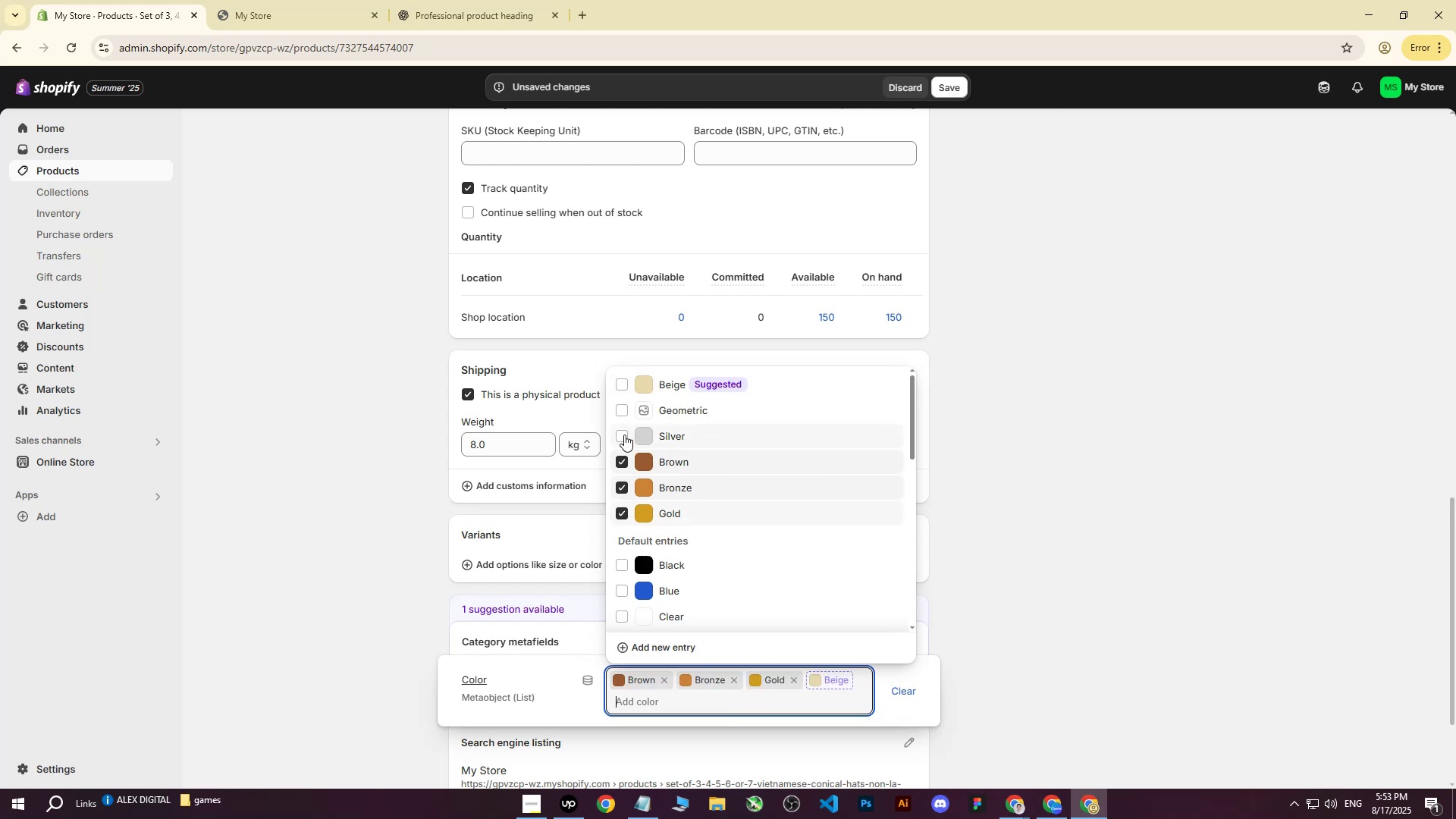 
triple_click([624, 434])
 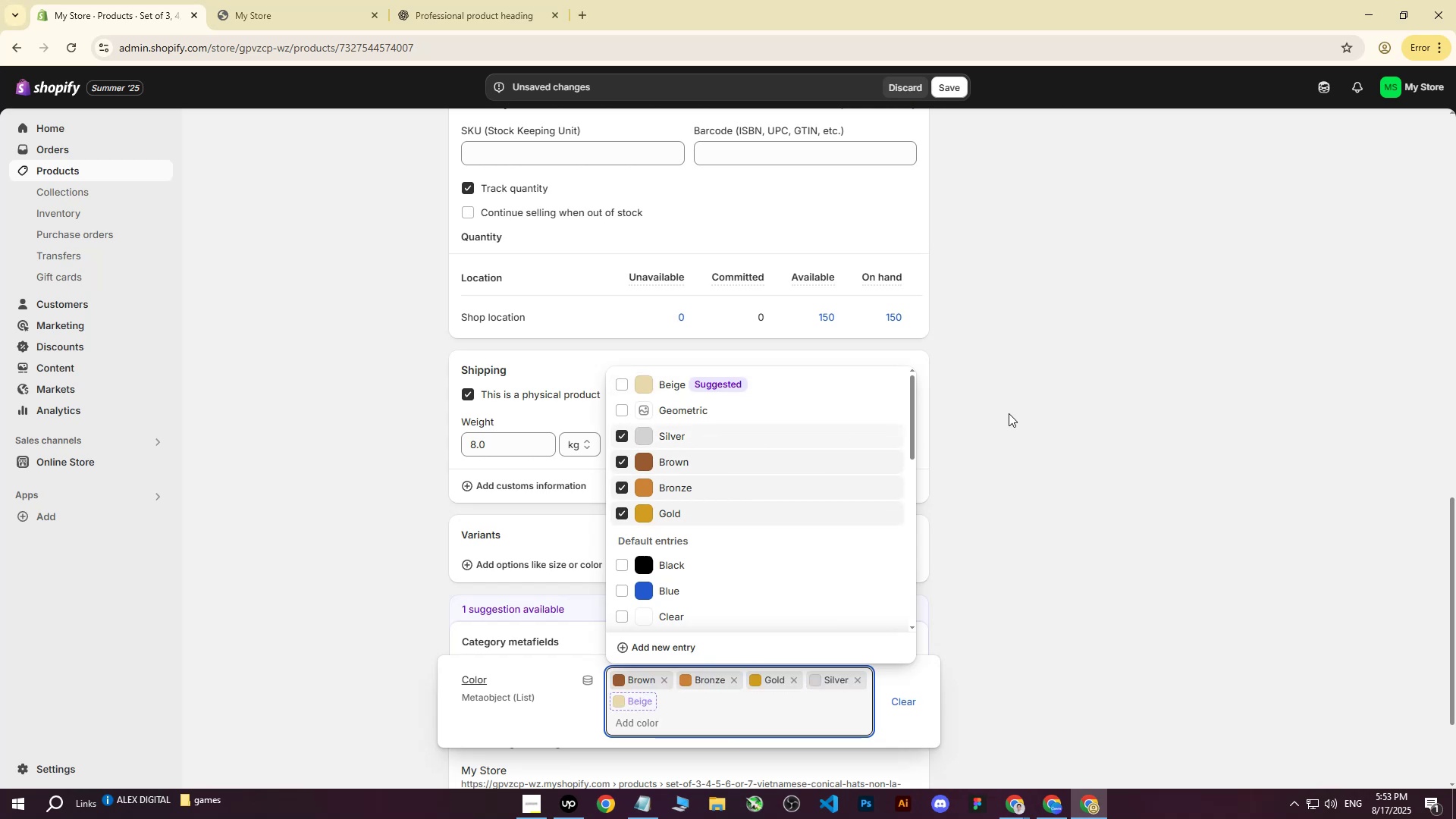 
left_click([1018, 410])
 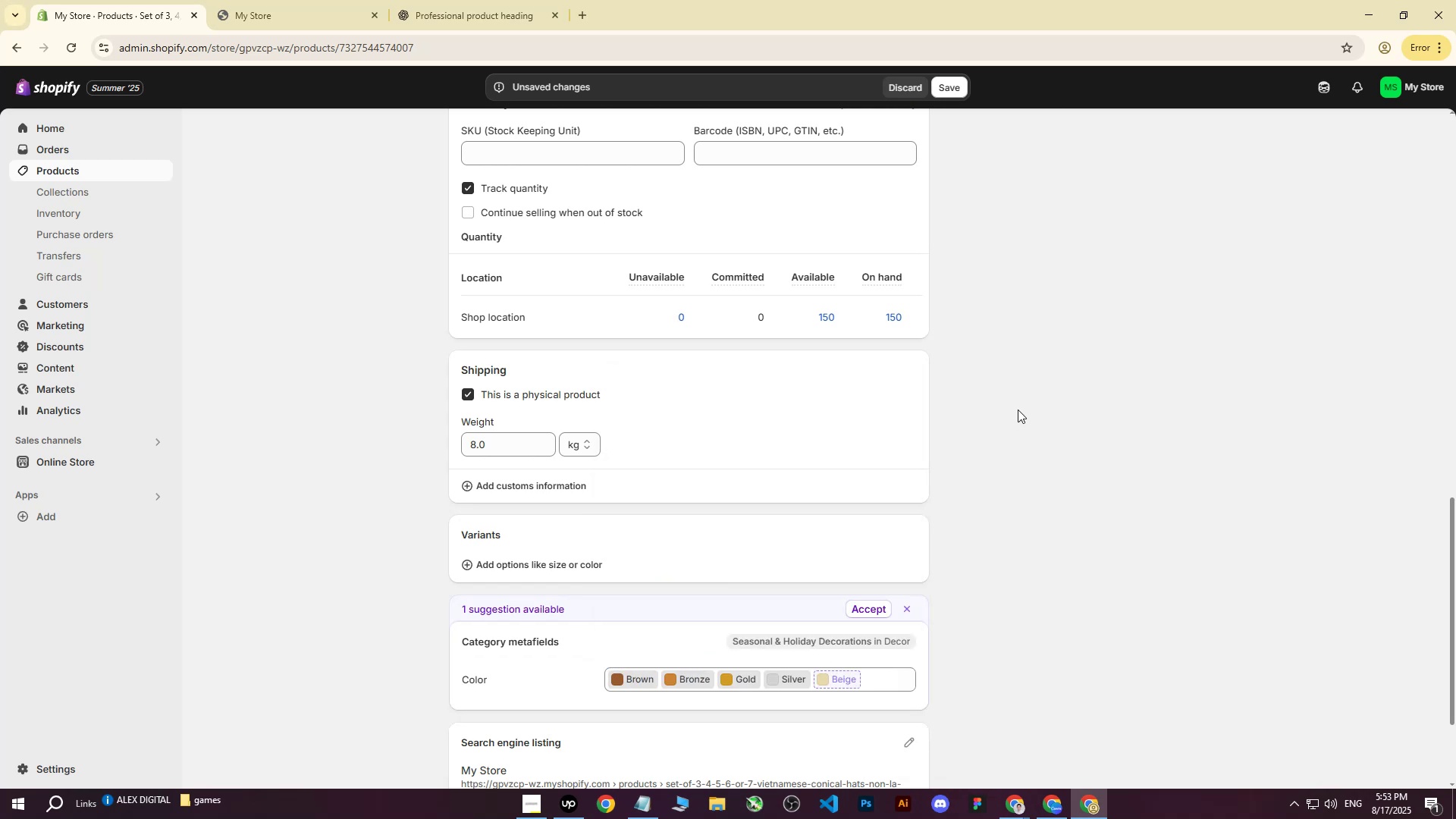 
scroll: coordinate [1017, 410], scroll_direction: up, amount: 19.0
 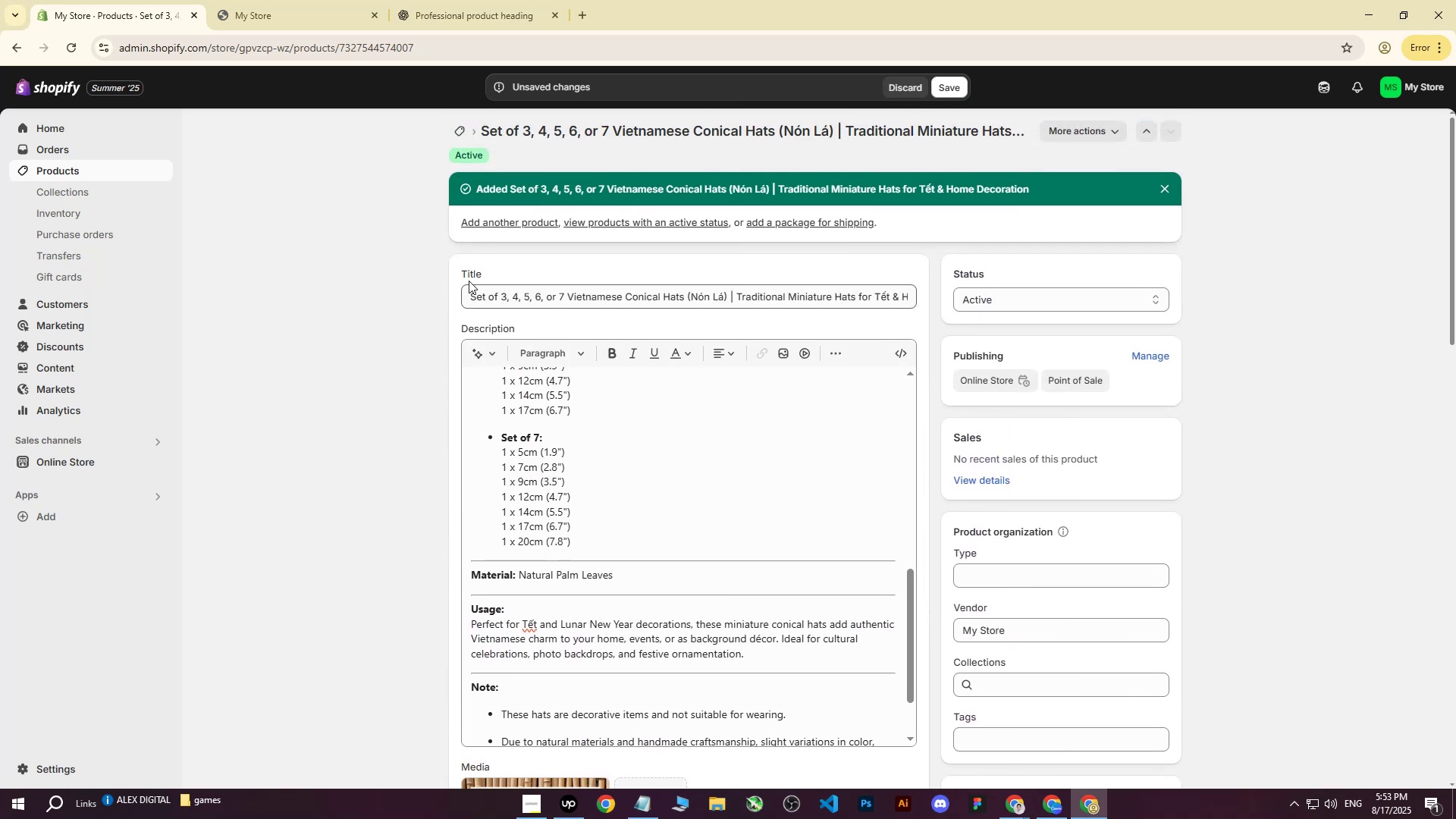 
left_click_drag(start_coordinate=[470, 295], to_coordinate=[1022, 285])
 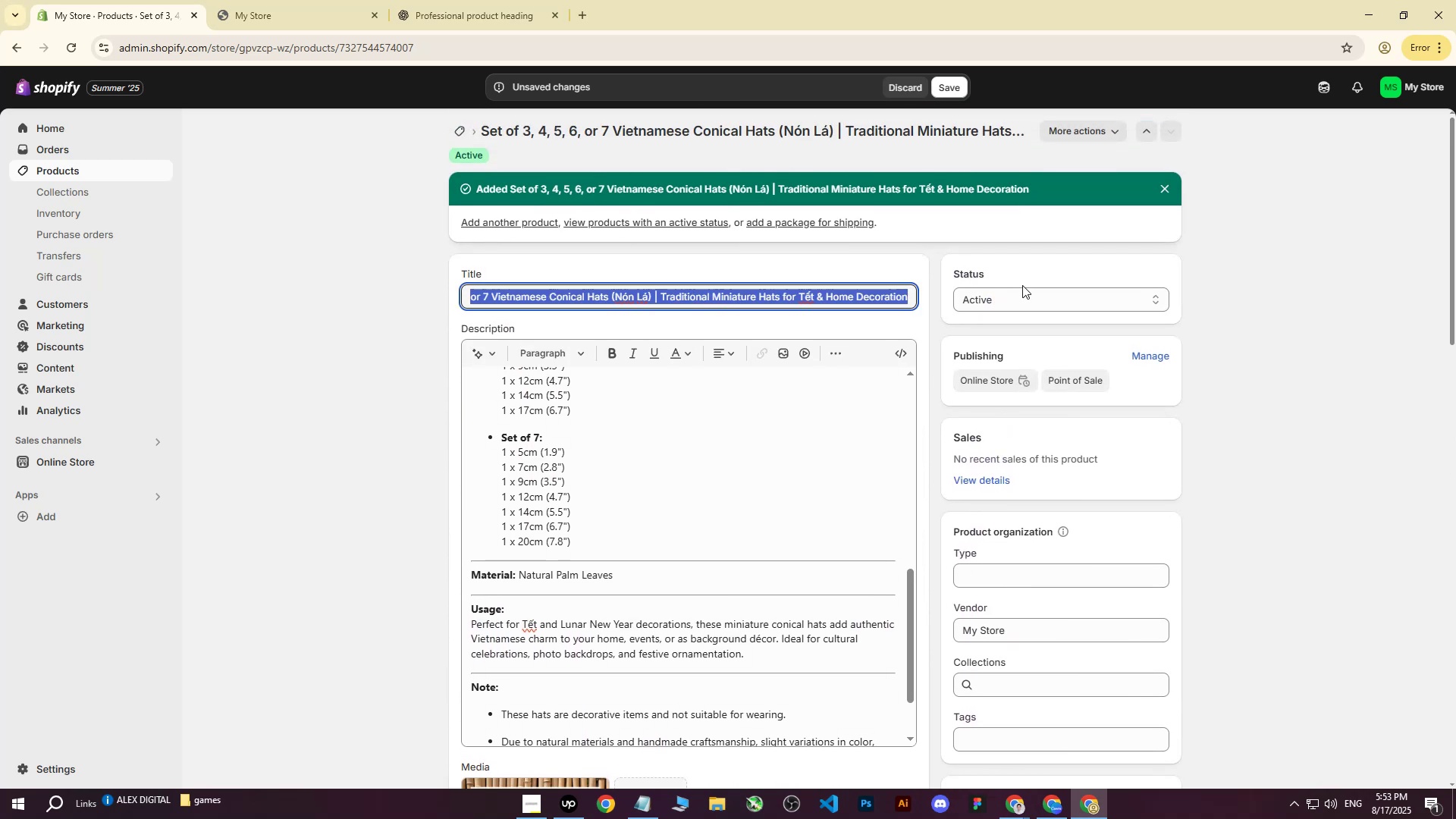 
key(Control+ControlLeft)
 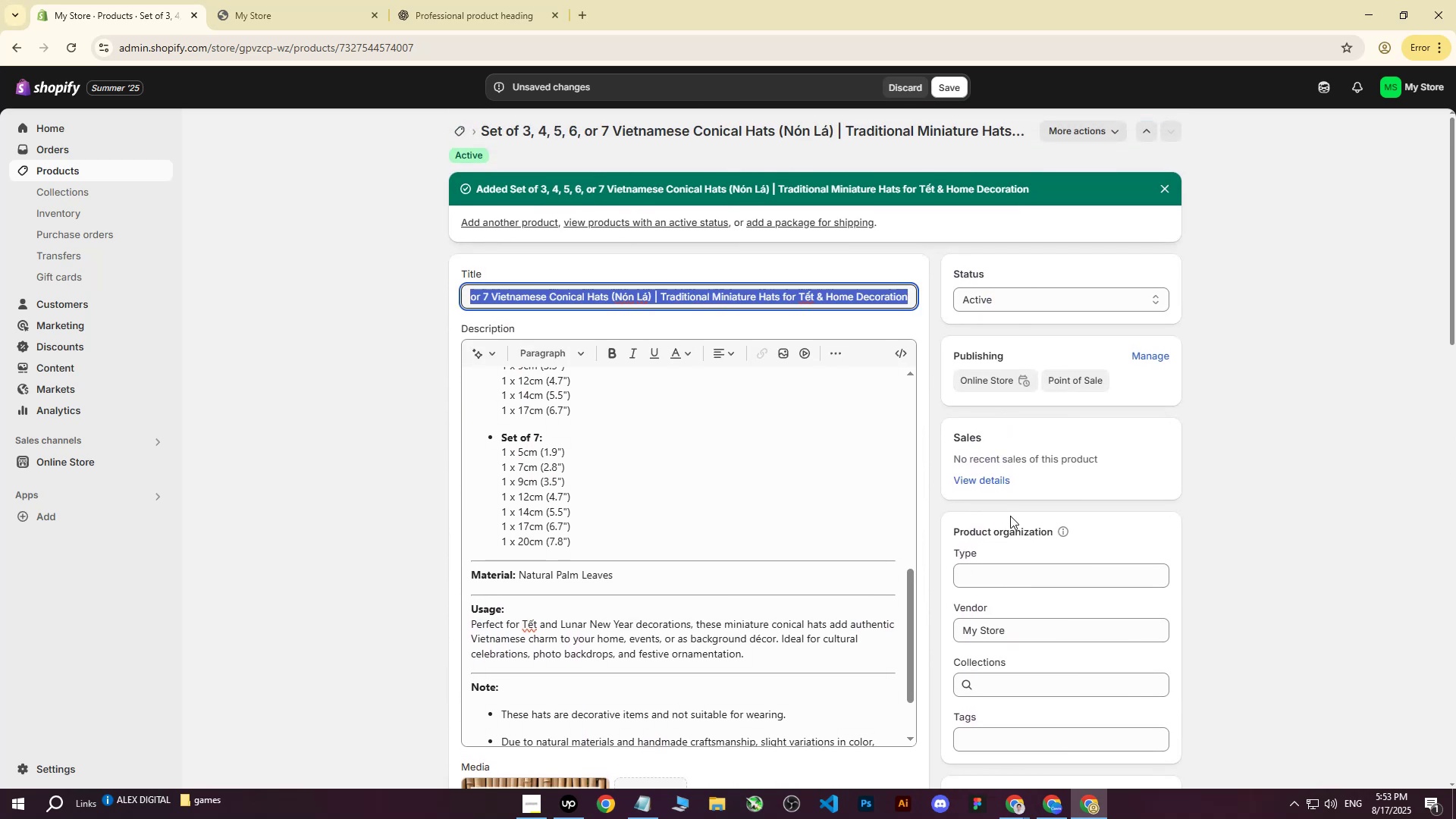 
key(Control+C)
 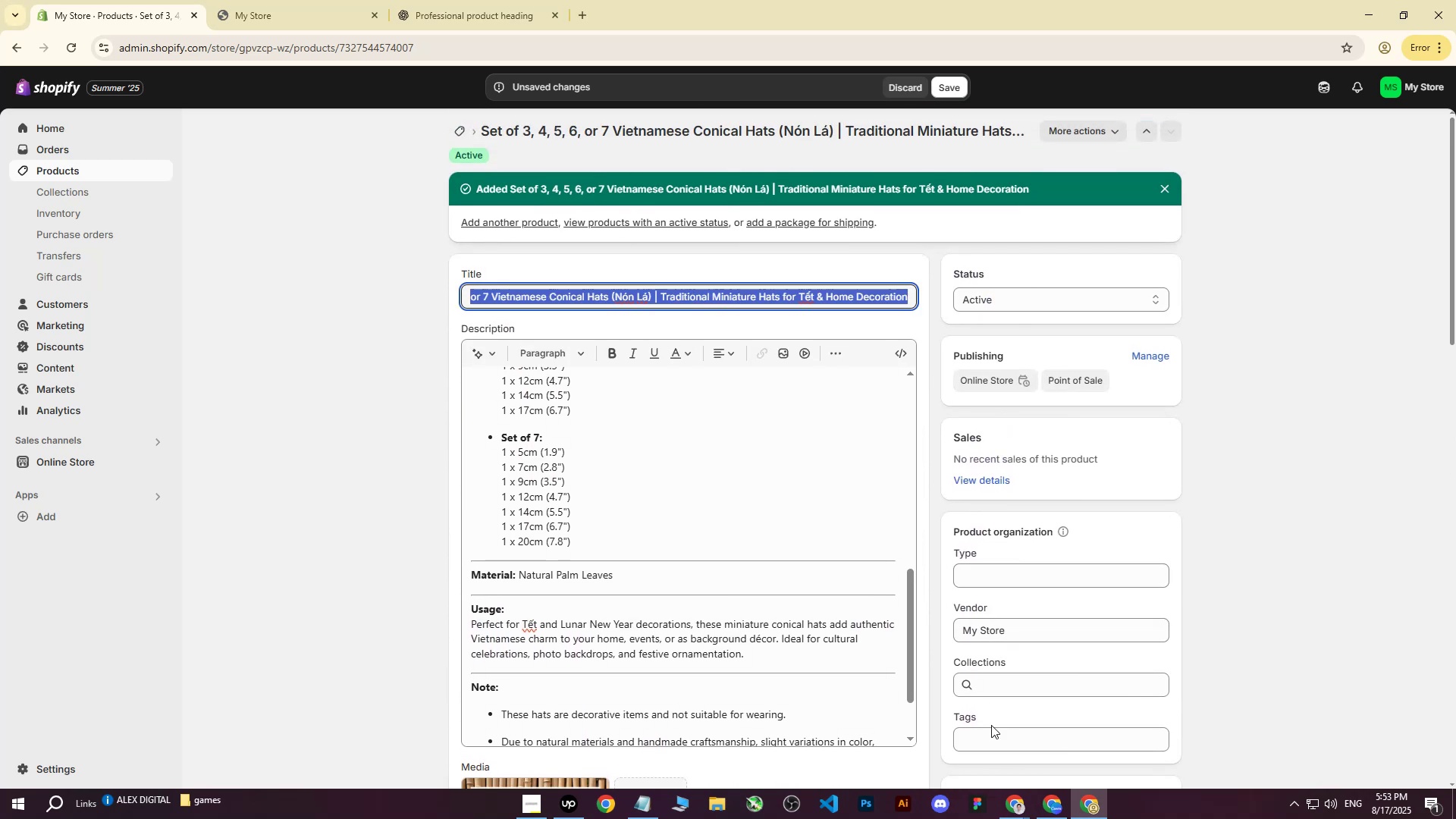 
left_click([989, 742])
 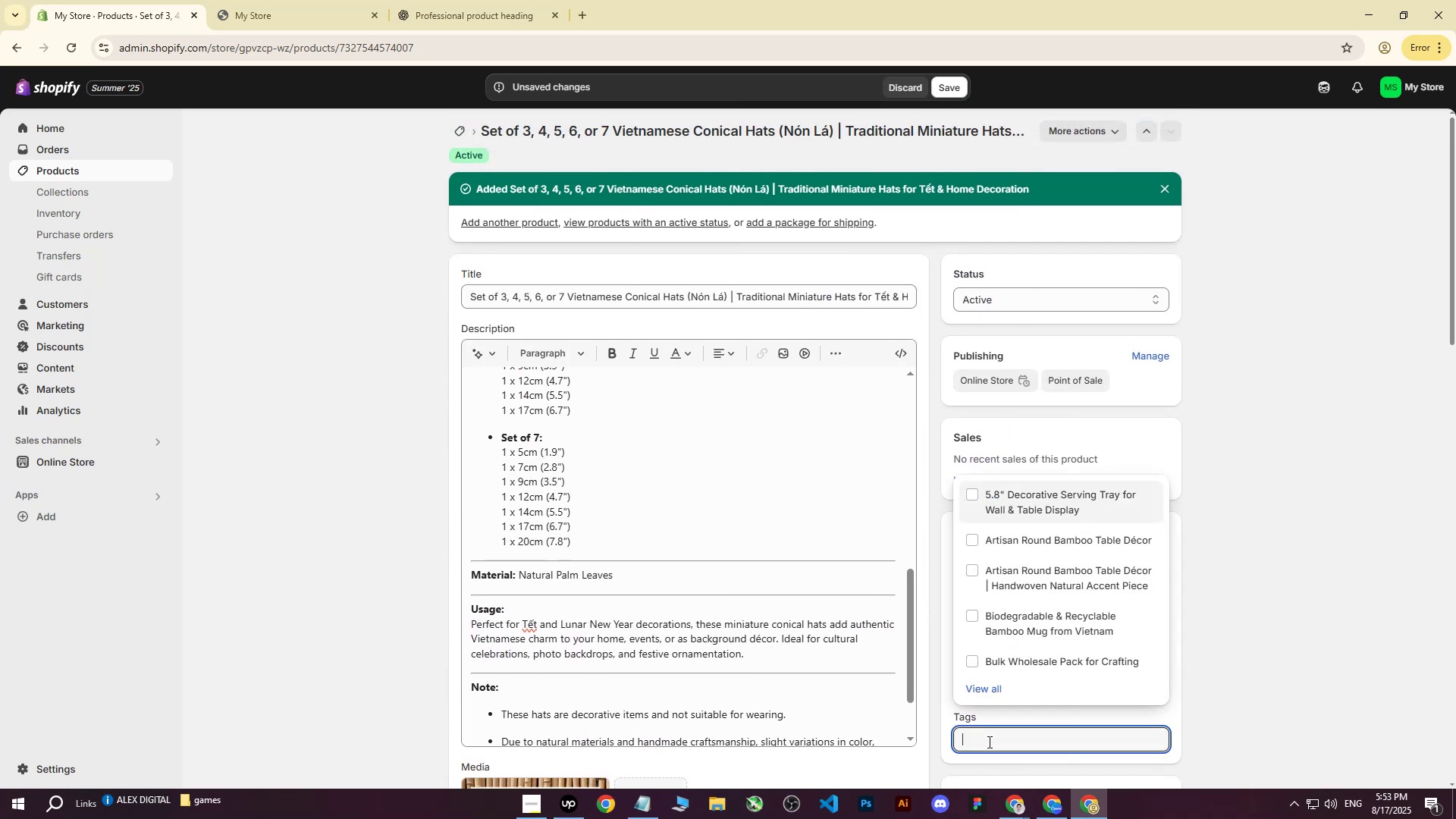 
key(Control+V)
 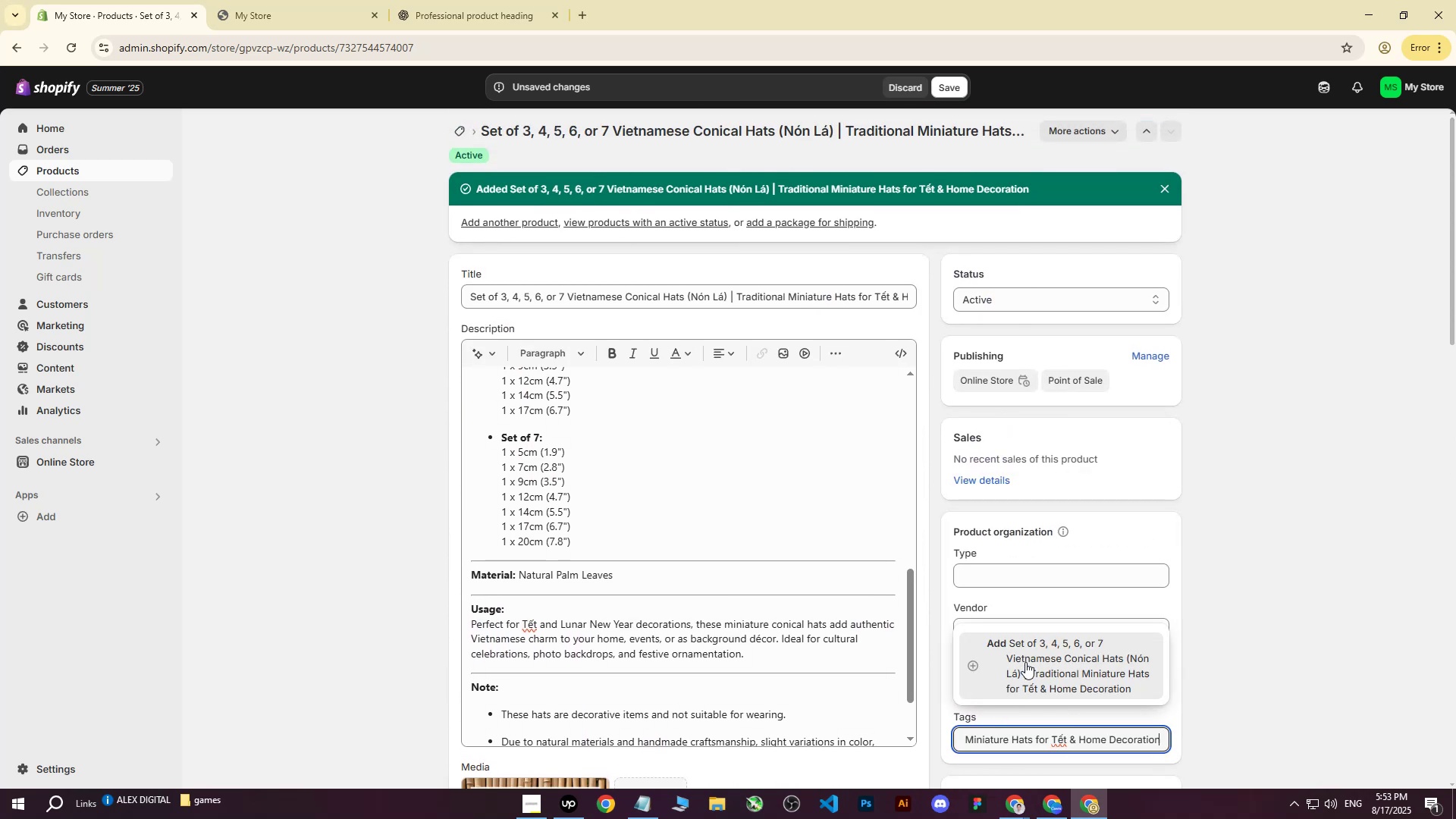 
left_click([1028, 656])
 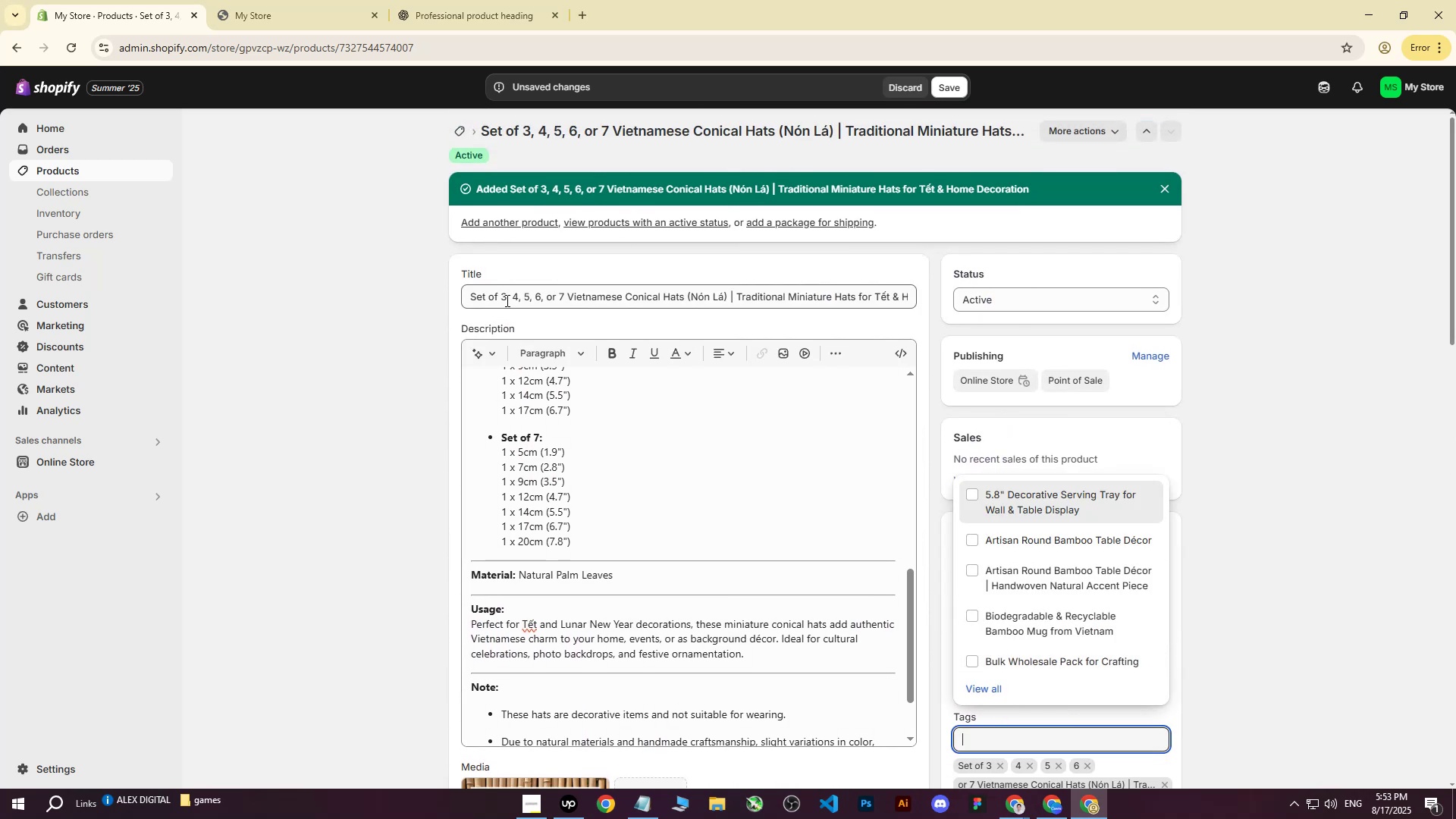 
left_click_drag(start_coordinate=[470, 302], to_coordinate=[730, 291])
 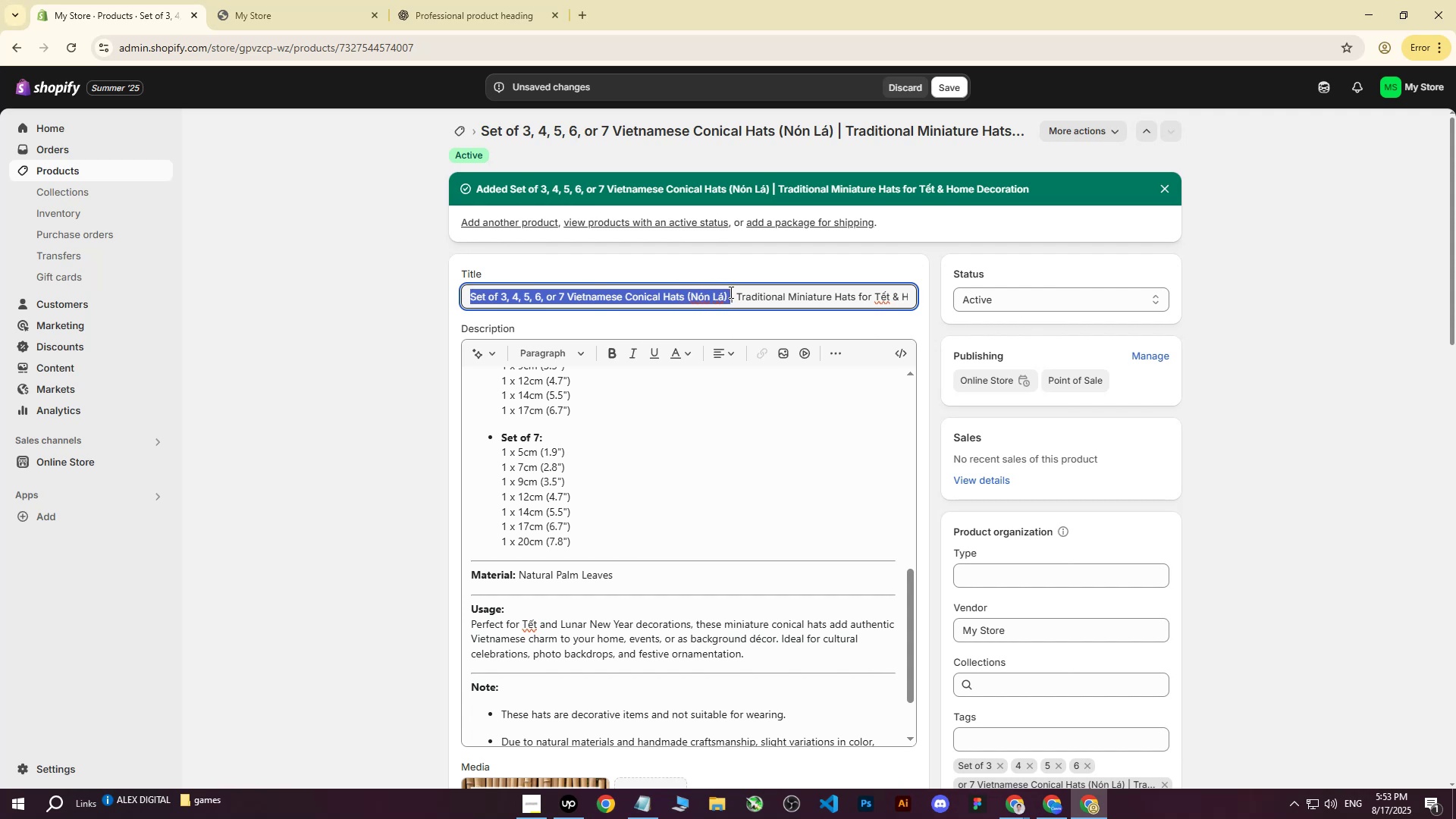 
key(Control+ControlLeft)
 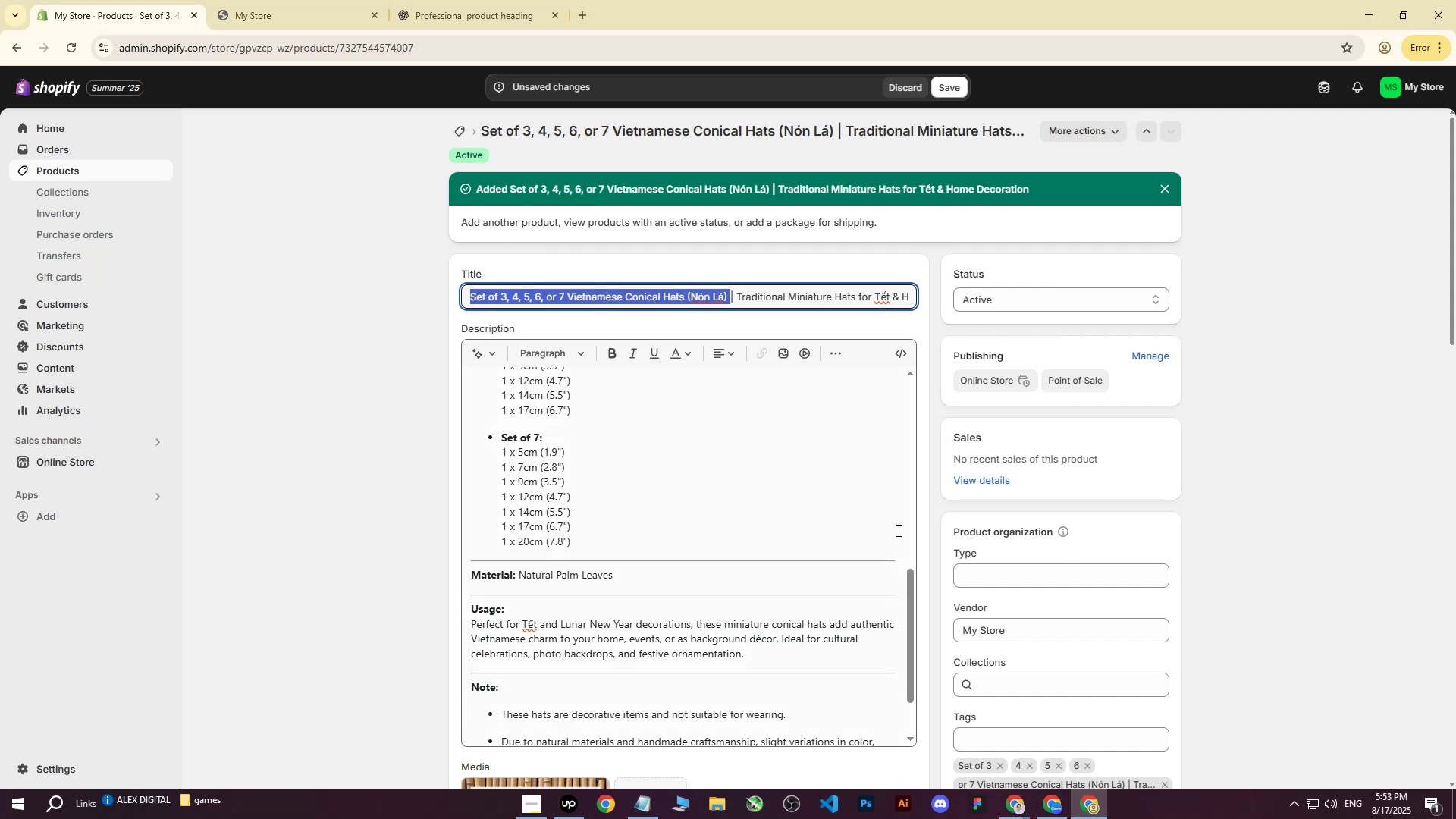 
key(Control+C)
 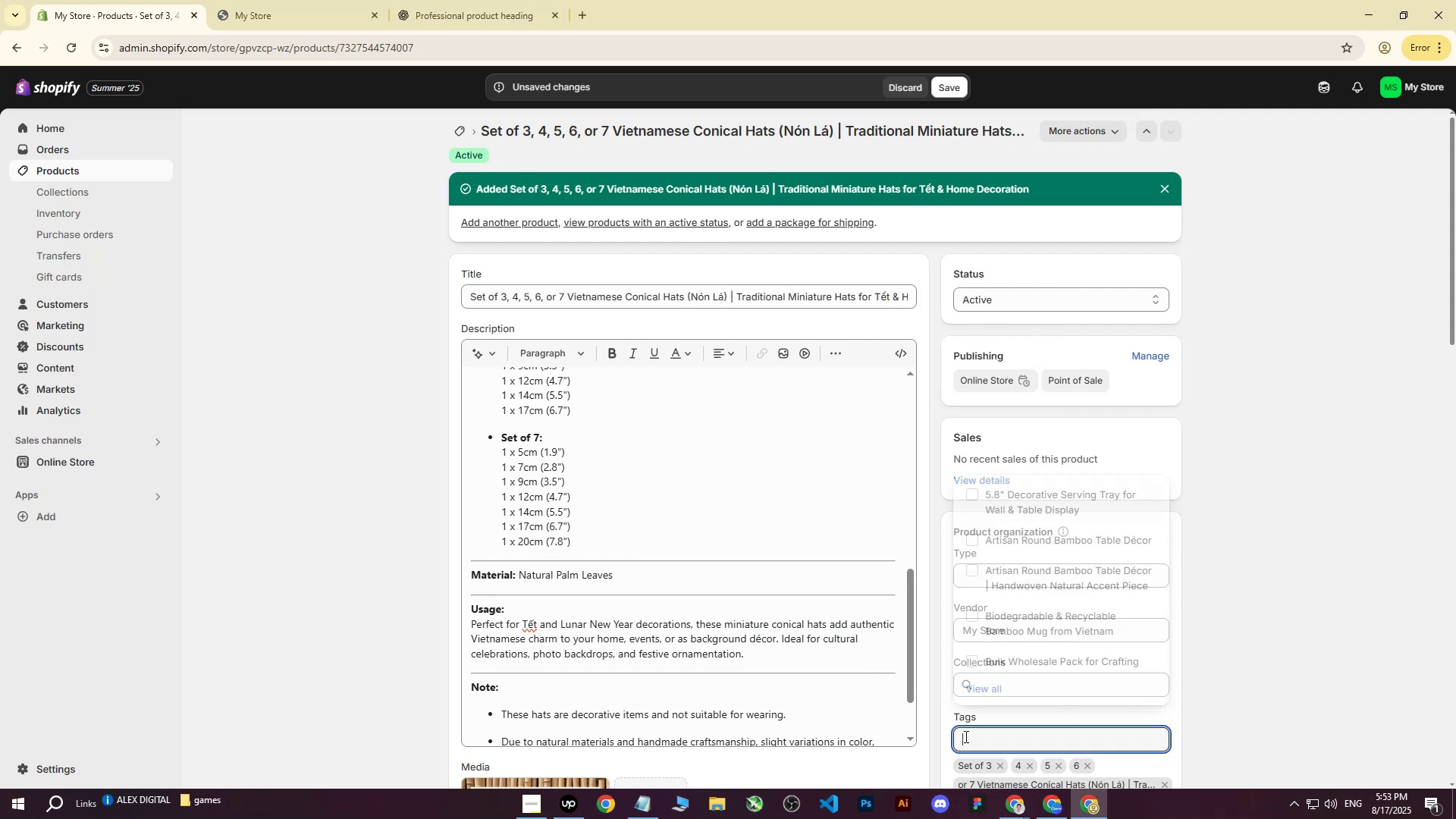 
key(Control+ControlLeft)
 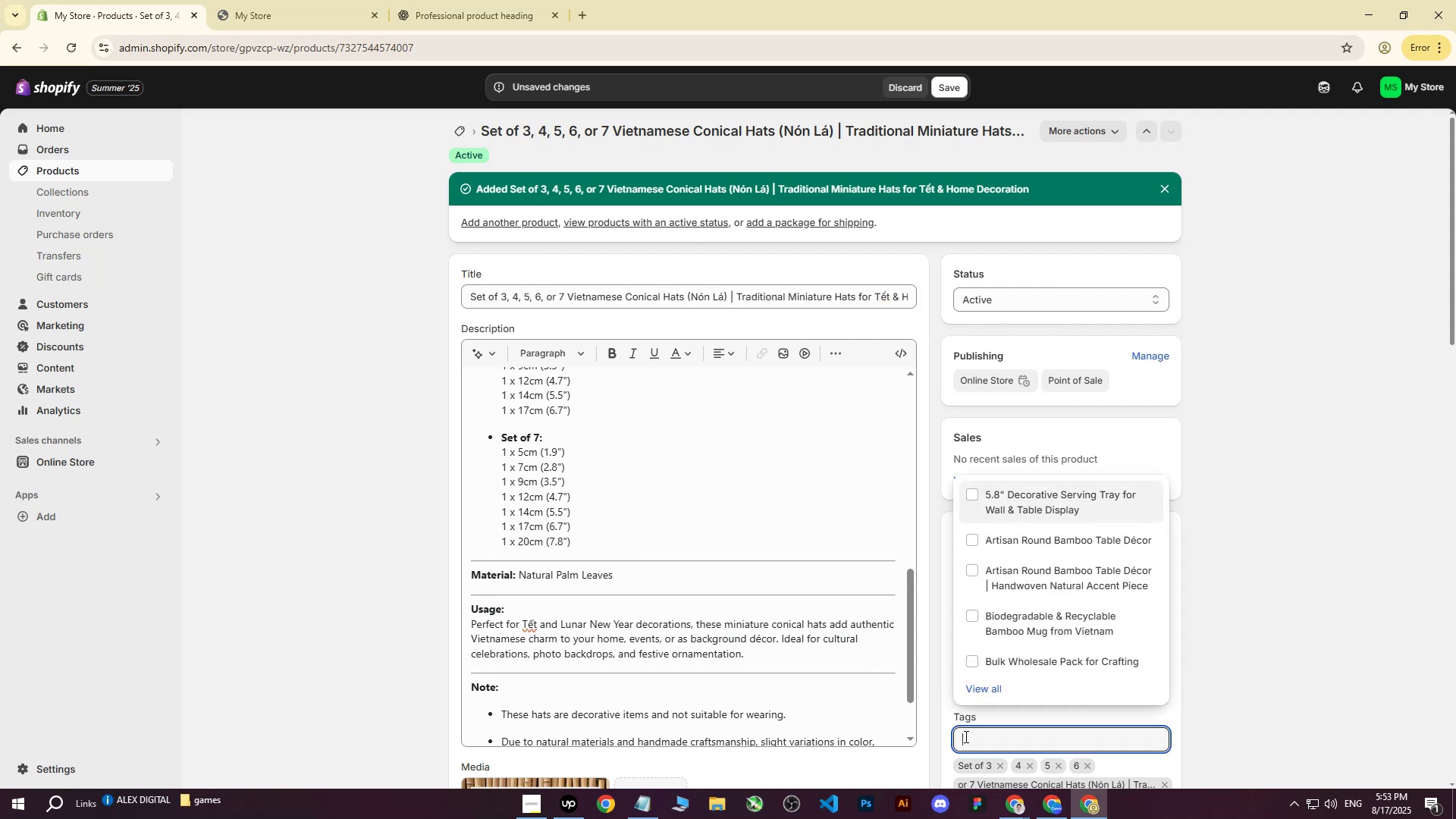 
key(Control+V)
 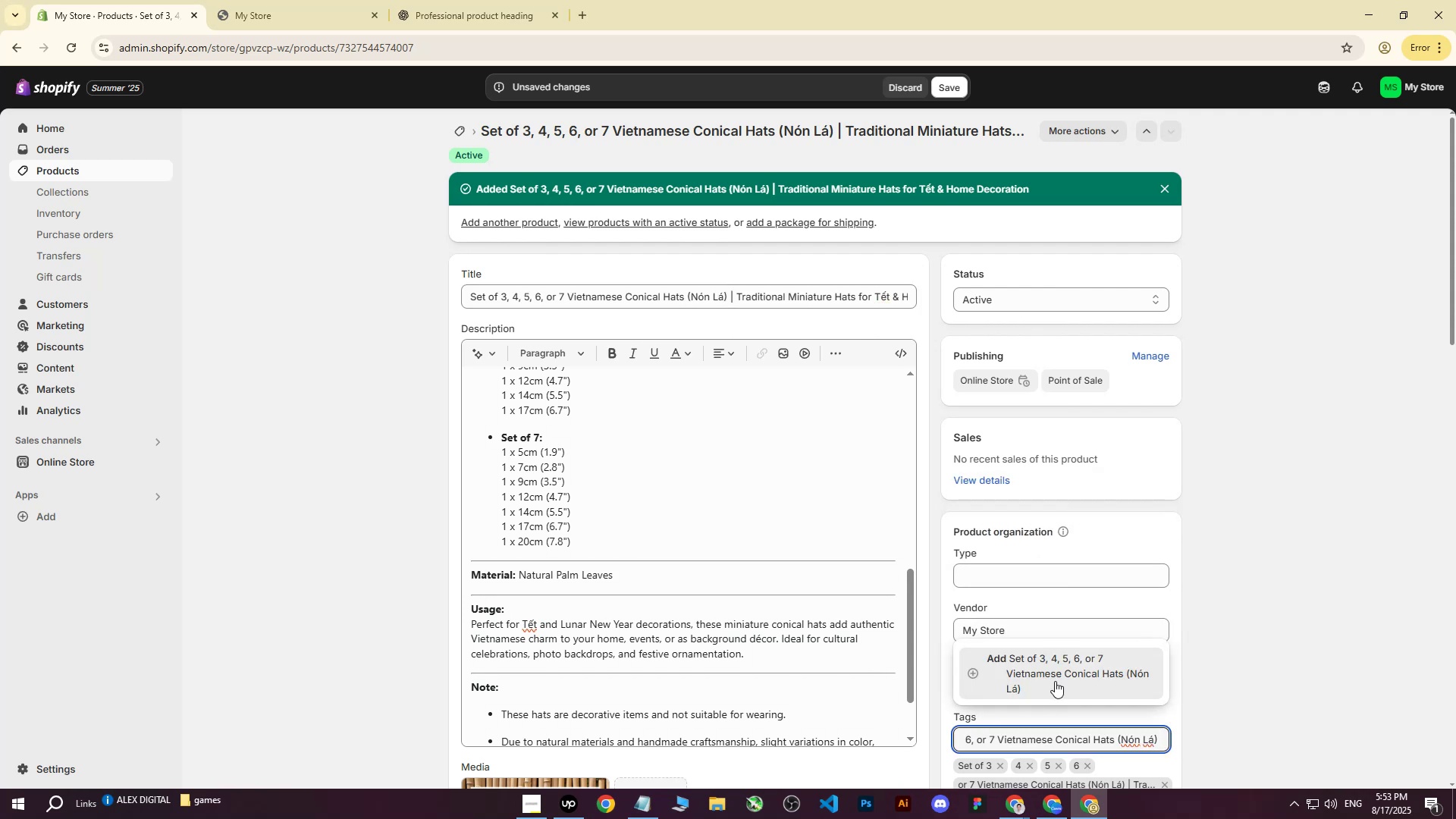 
left_click([1055, 655])
 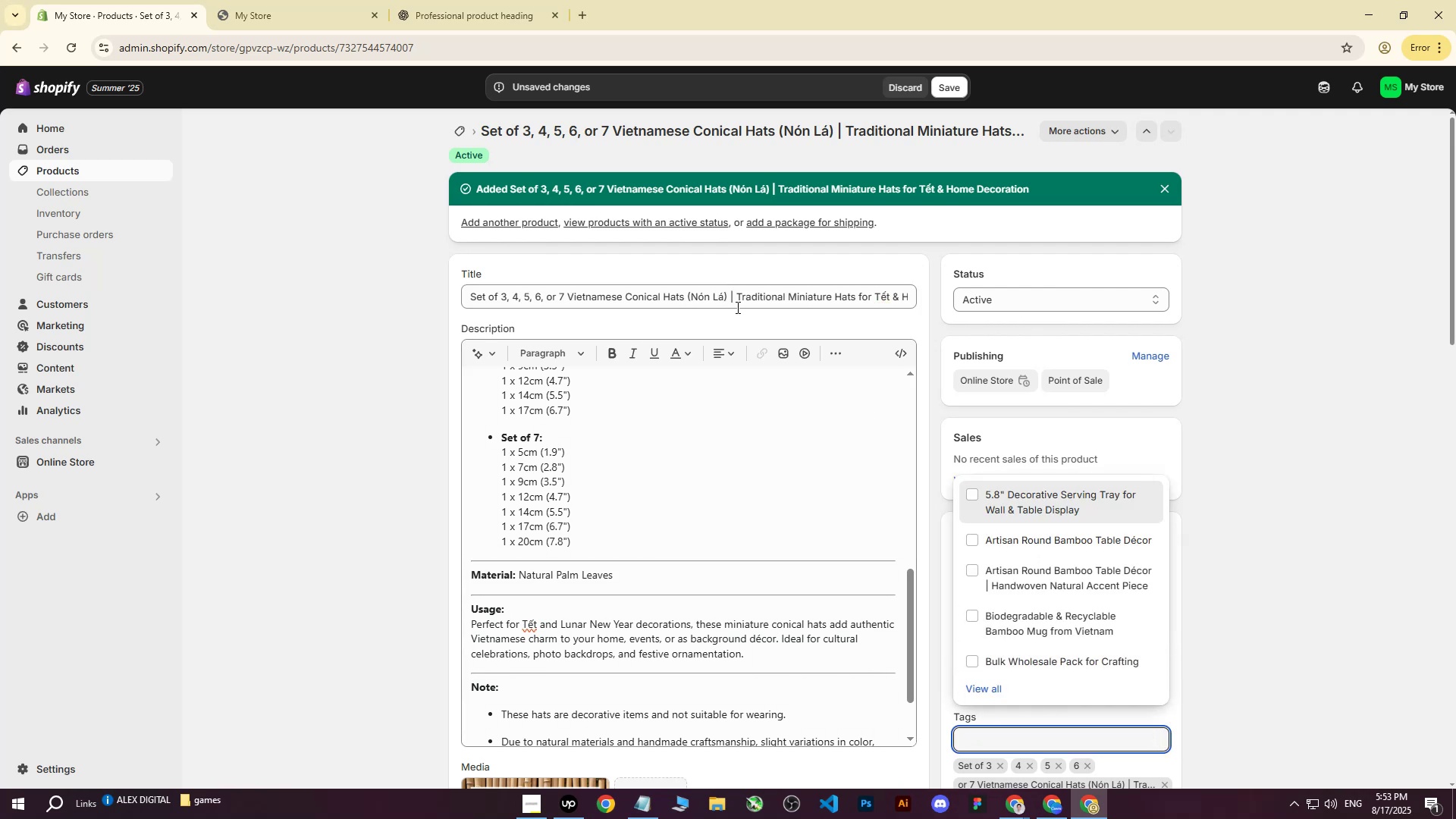 
left_click_drag(start_coordinate=[737, 297], to_coordinate=[966, 295])
 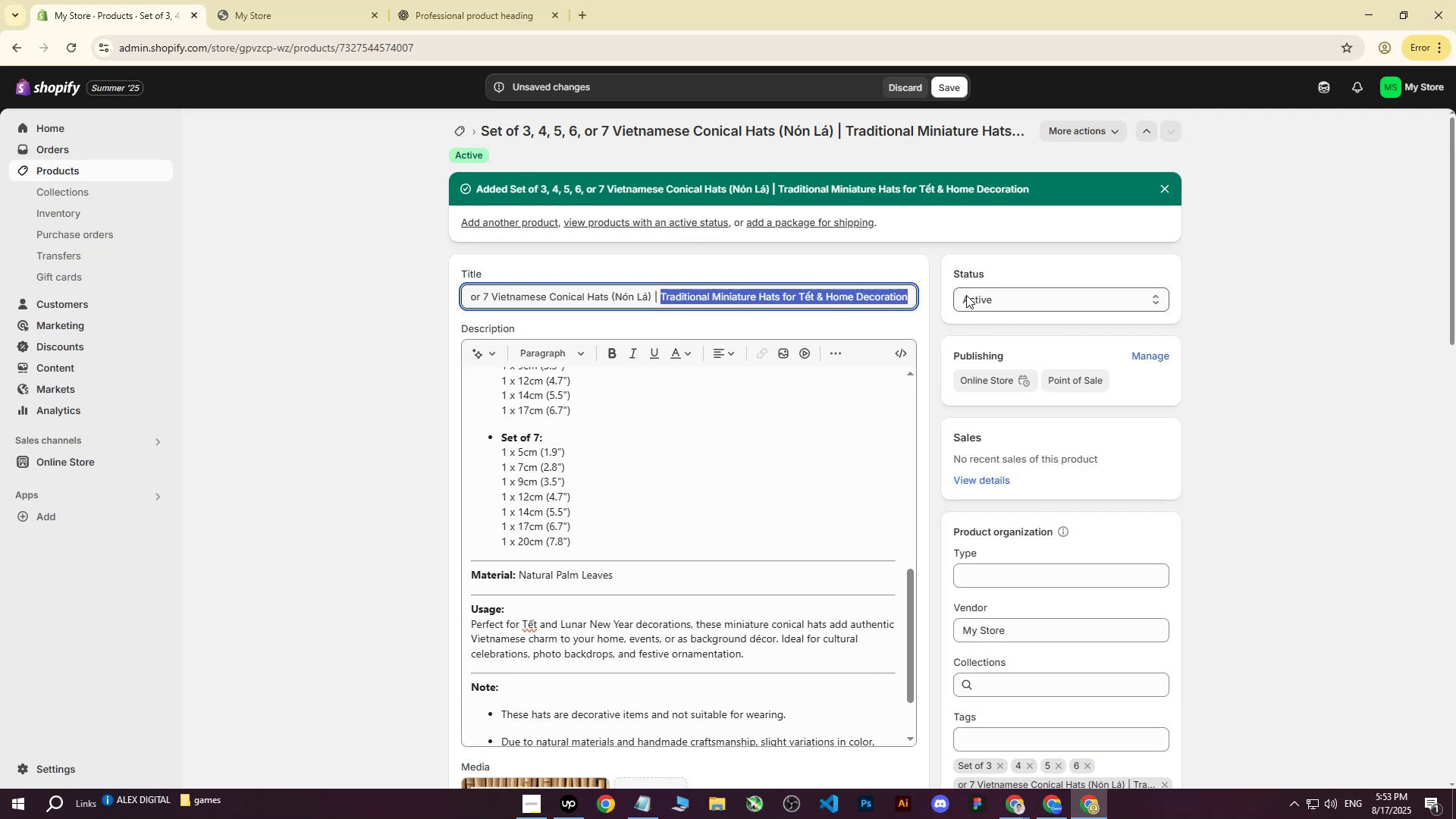 
key(Control+ControlLeft)
 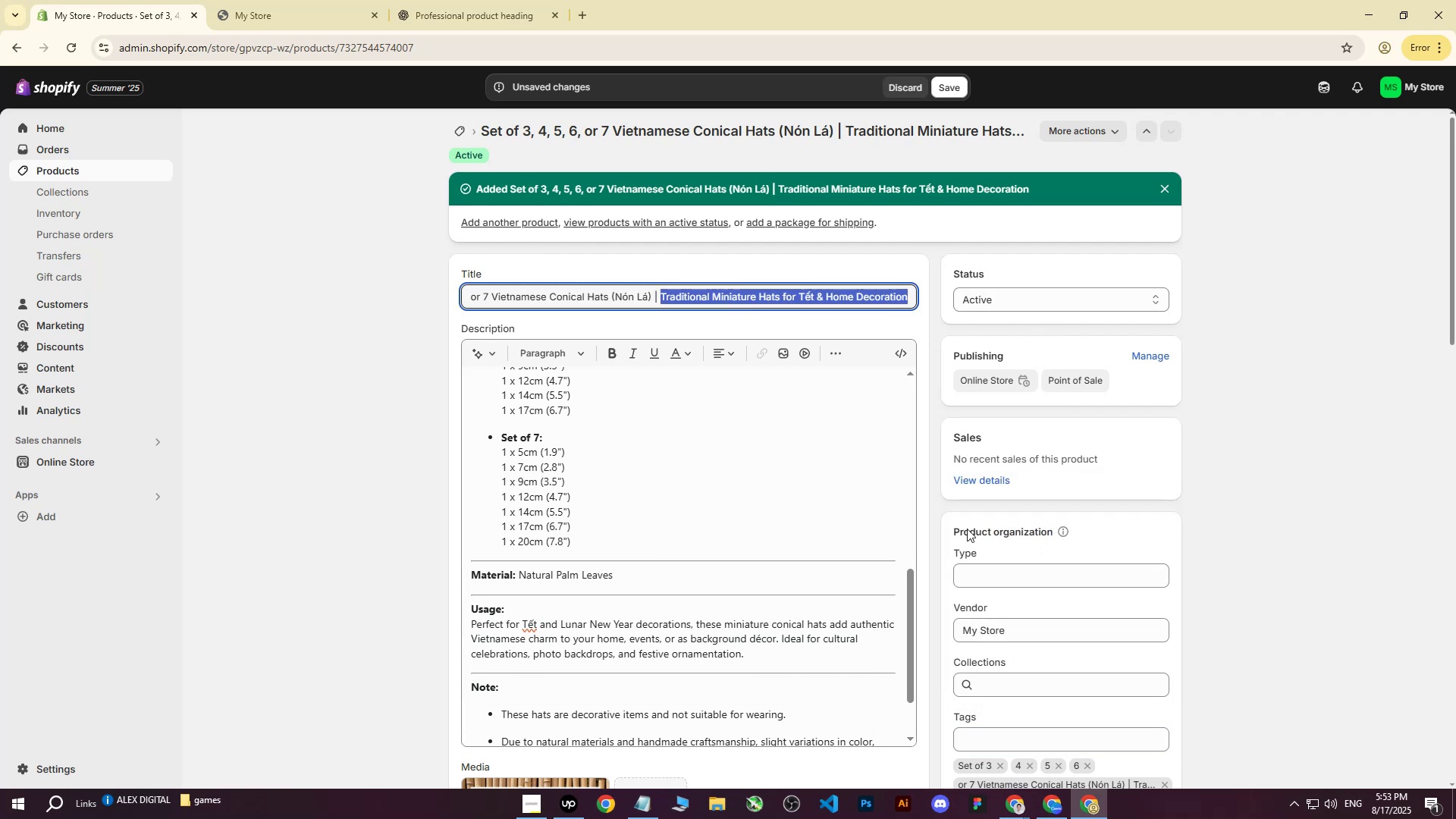 
key(Control+C)
 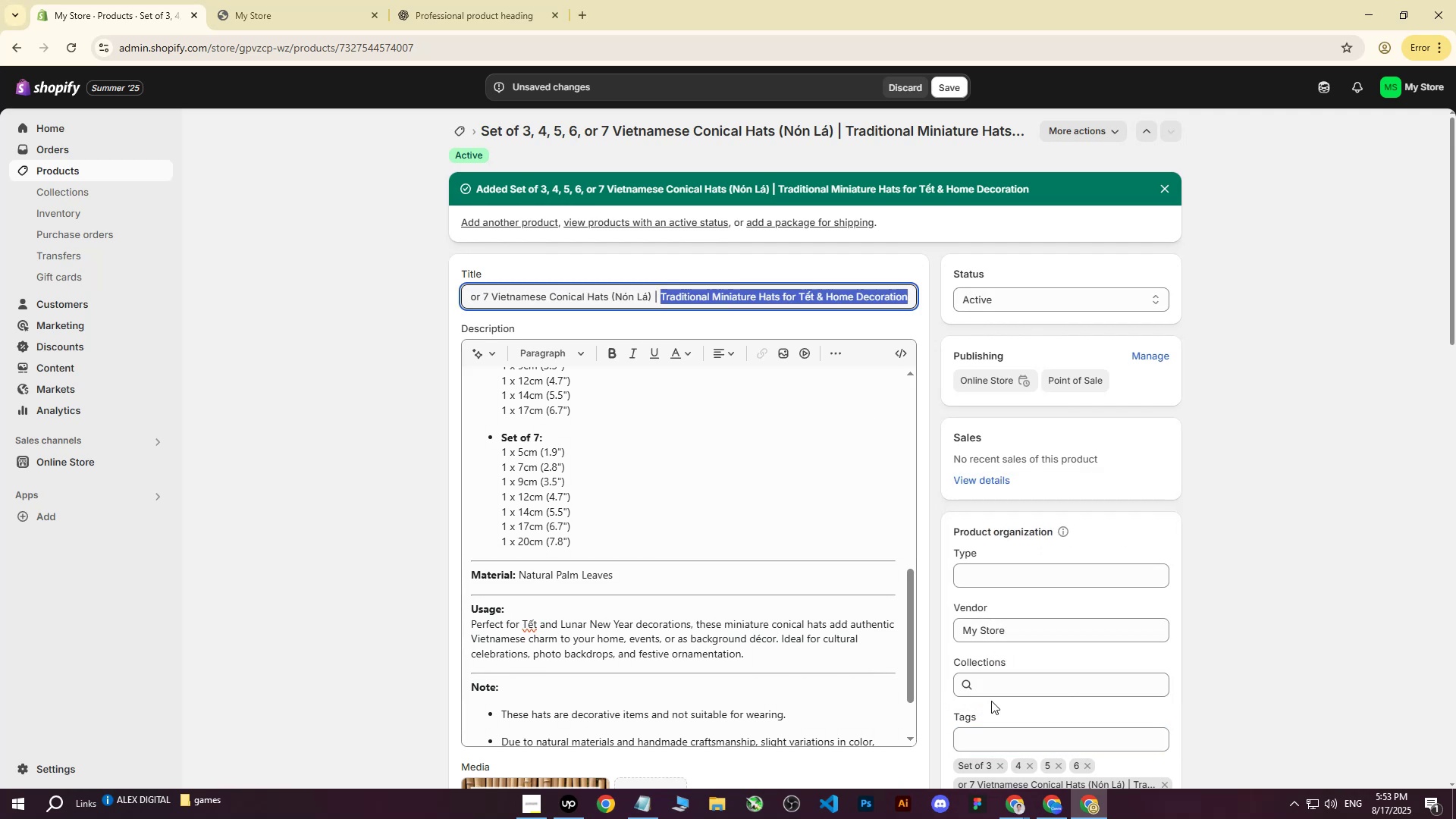 
left_click_drag(start_coordinate=[980, 732], to_coordinate=[978, 736])
 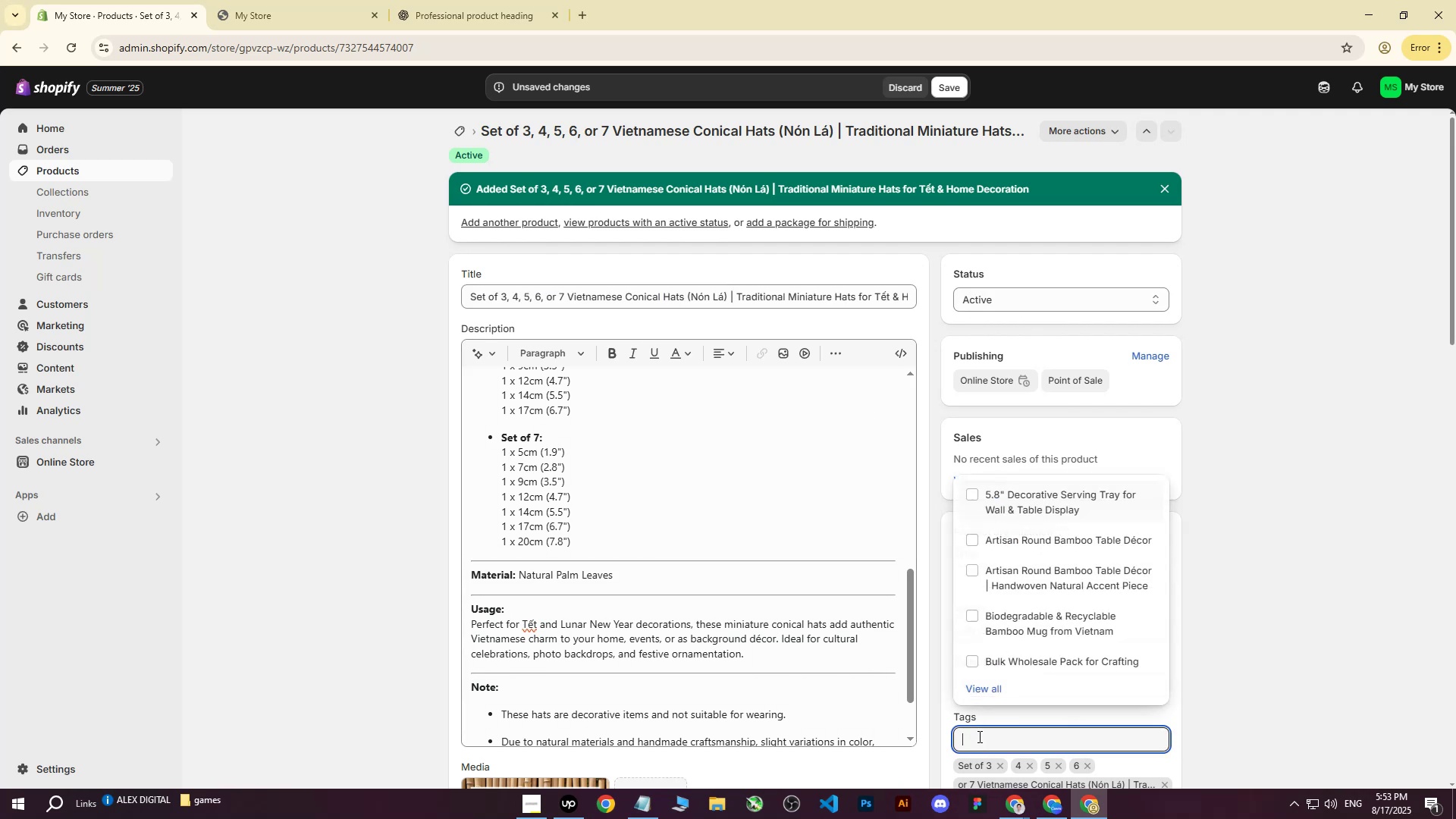 
key(Control+ControlLeft)
 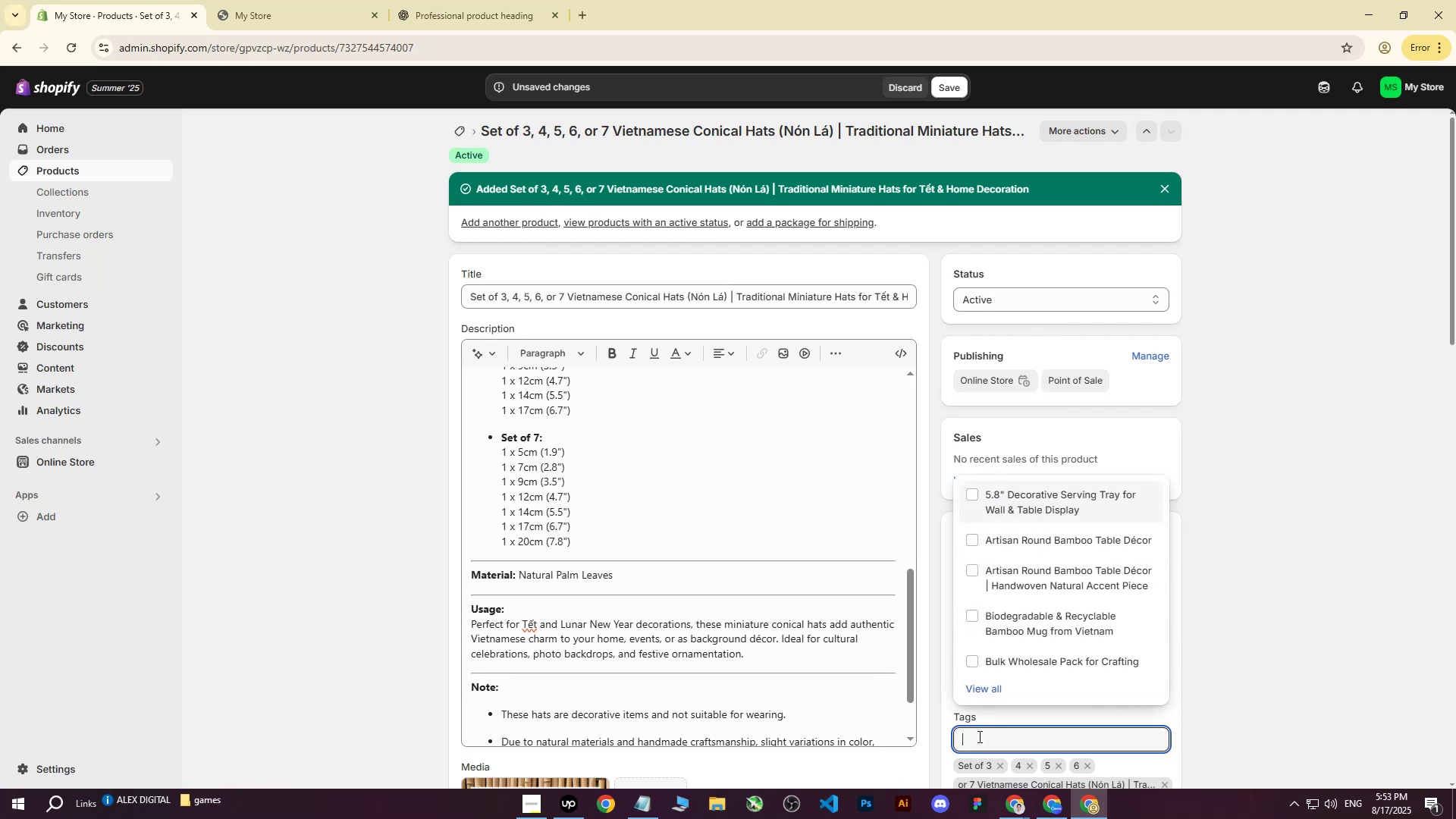 
key(Control+V)
 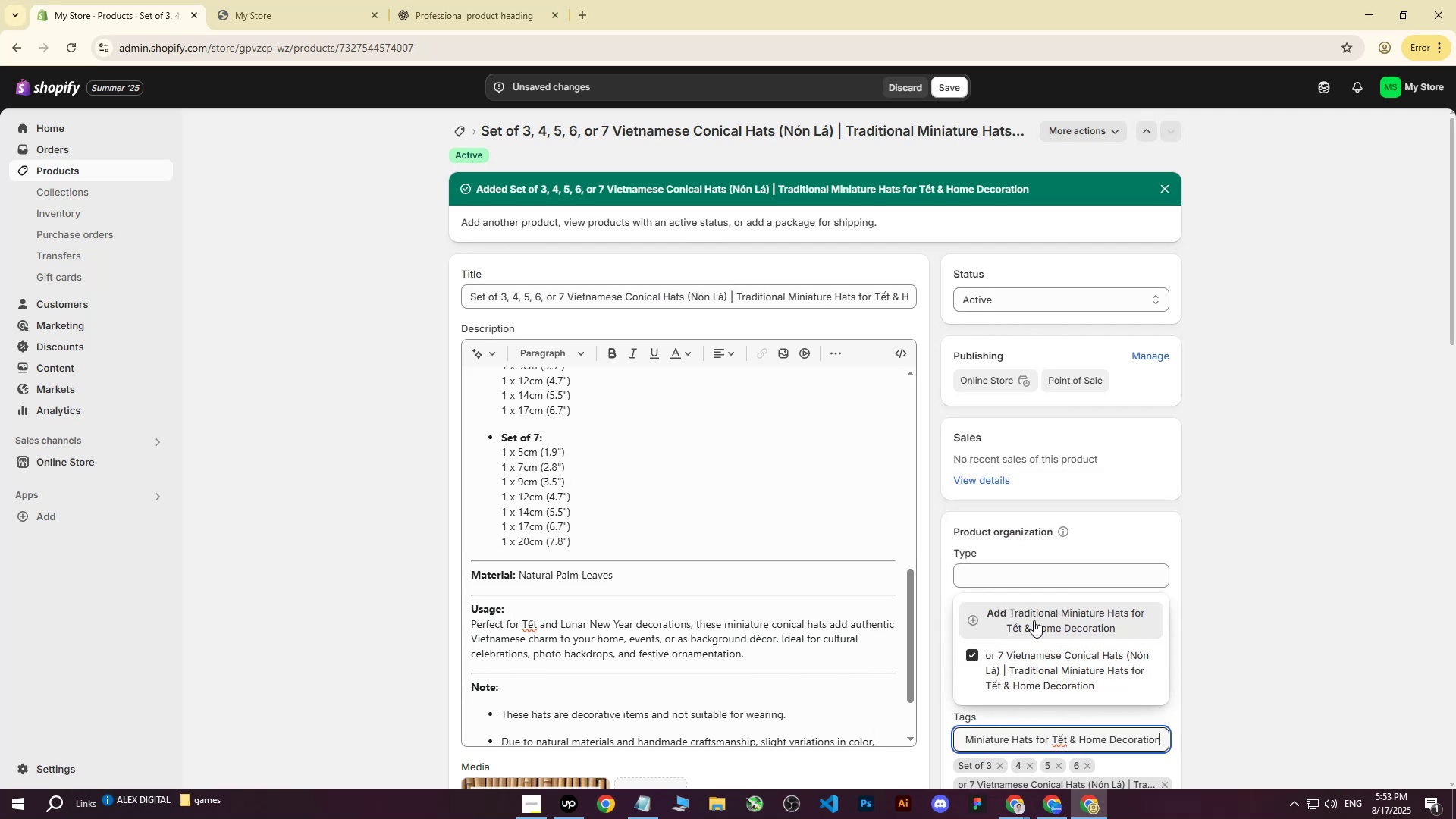 
double_click([1321, 401])
 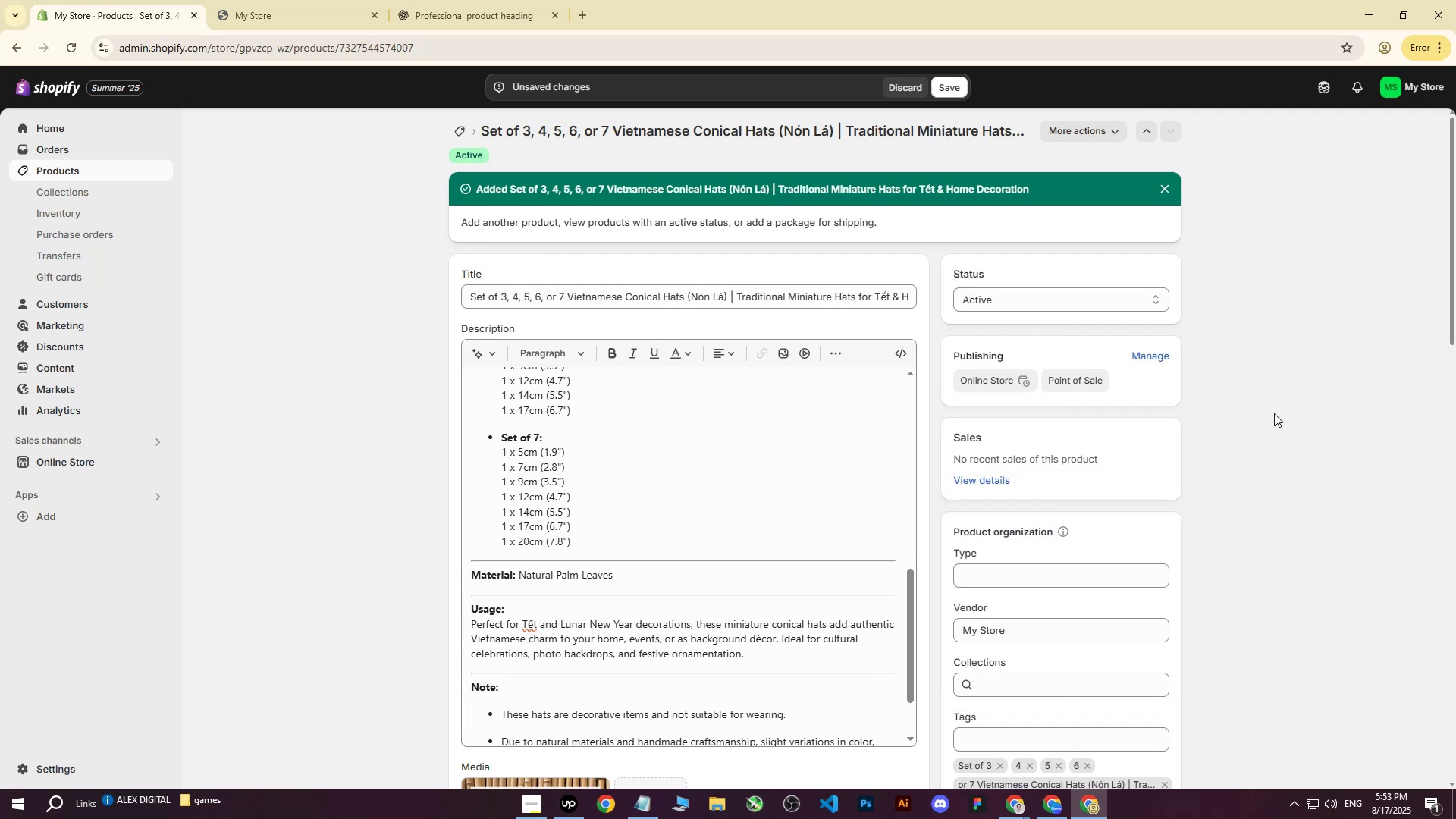 
scroll: coordinate [1173, 461], scroll_direction: up, amount: 8.0
 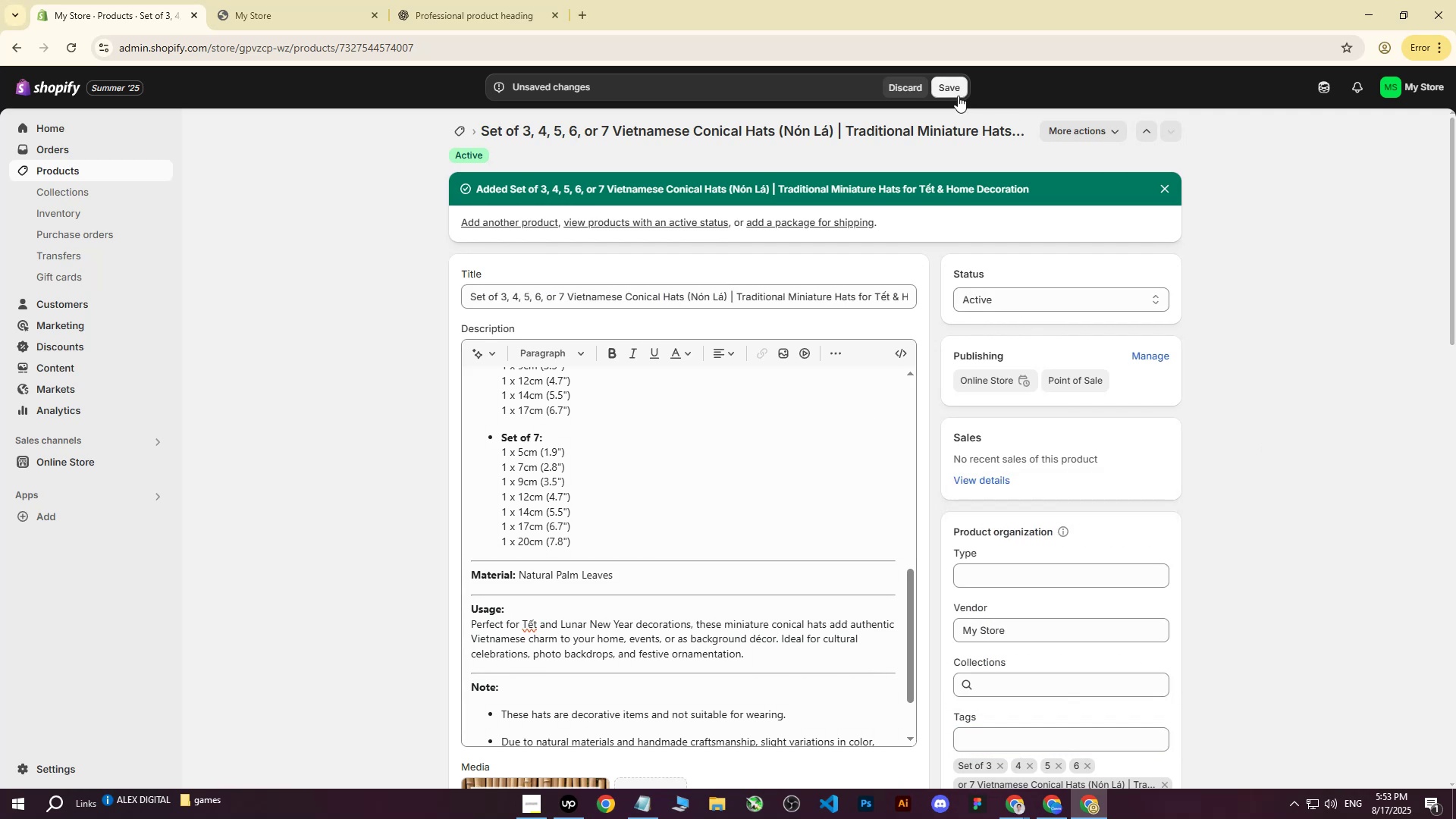 
left_click([949, 89])
 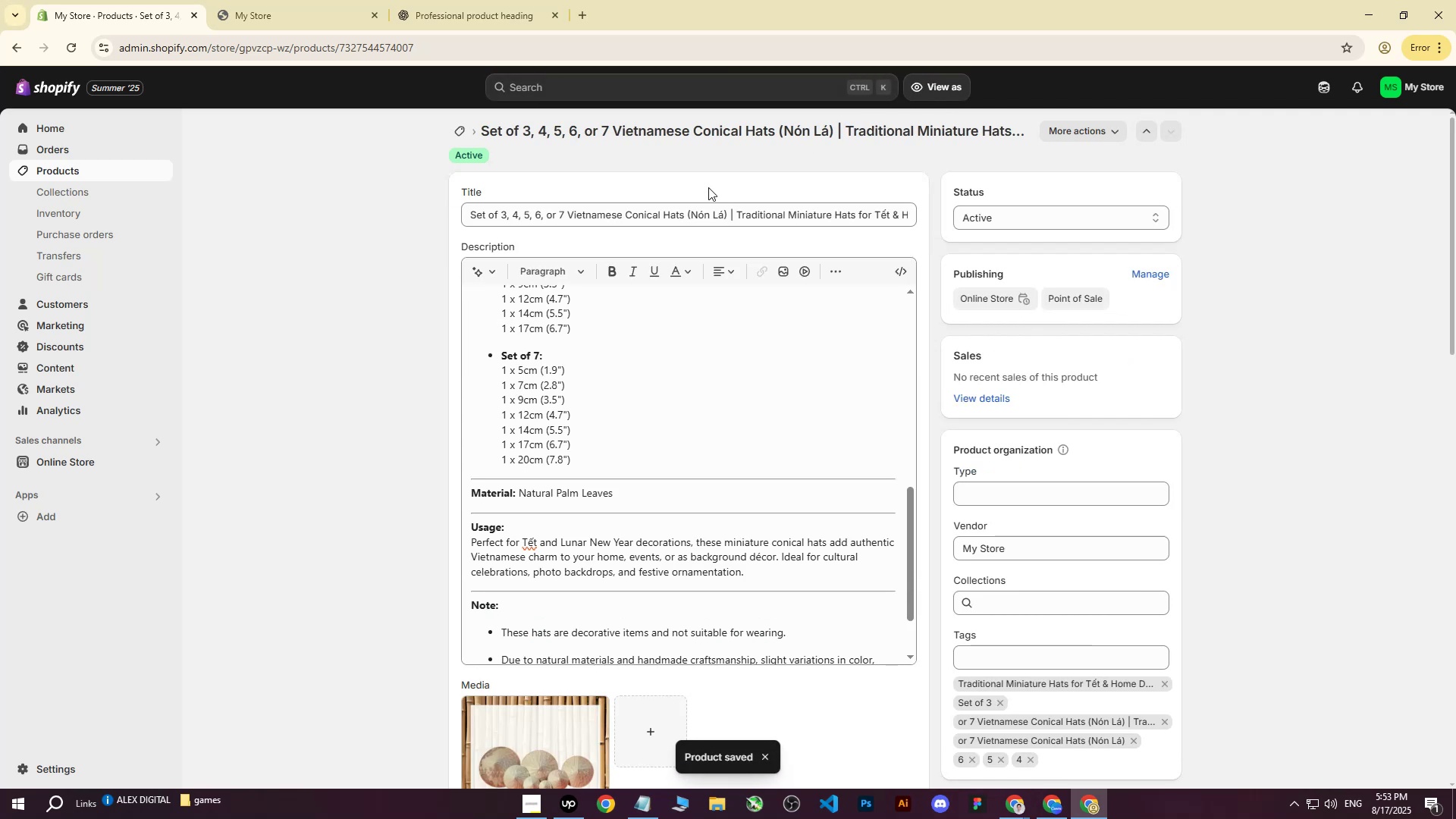 
wait(5.67)
 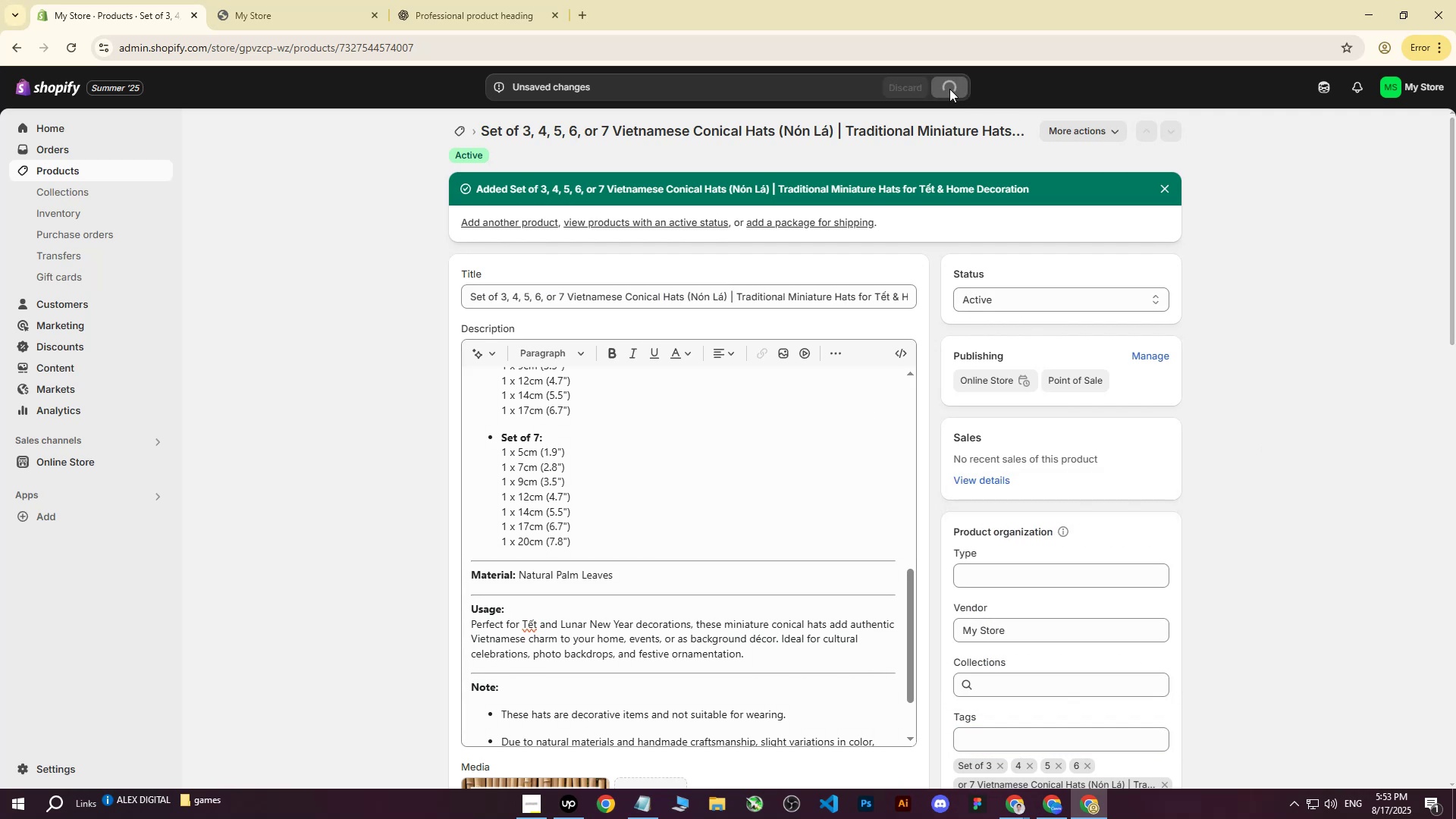 
left_click([70, 165])
 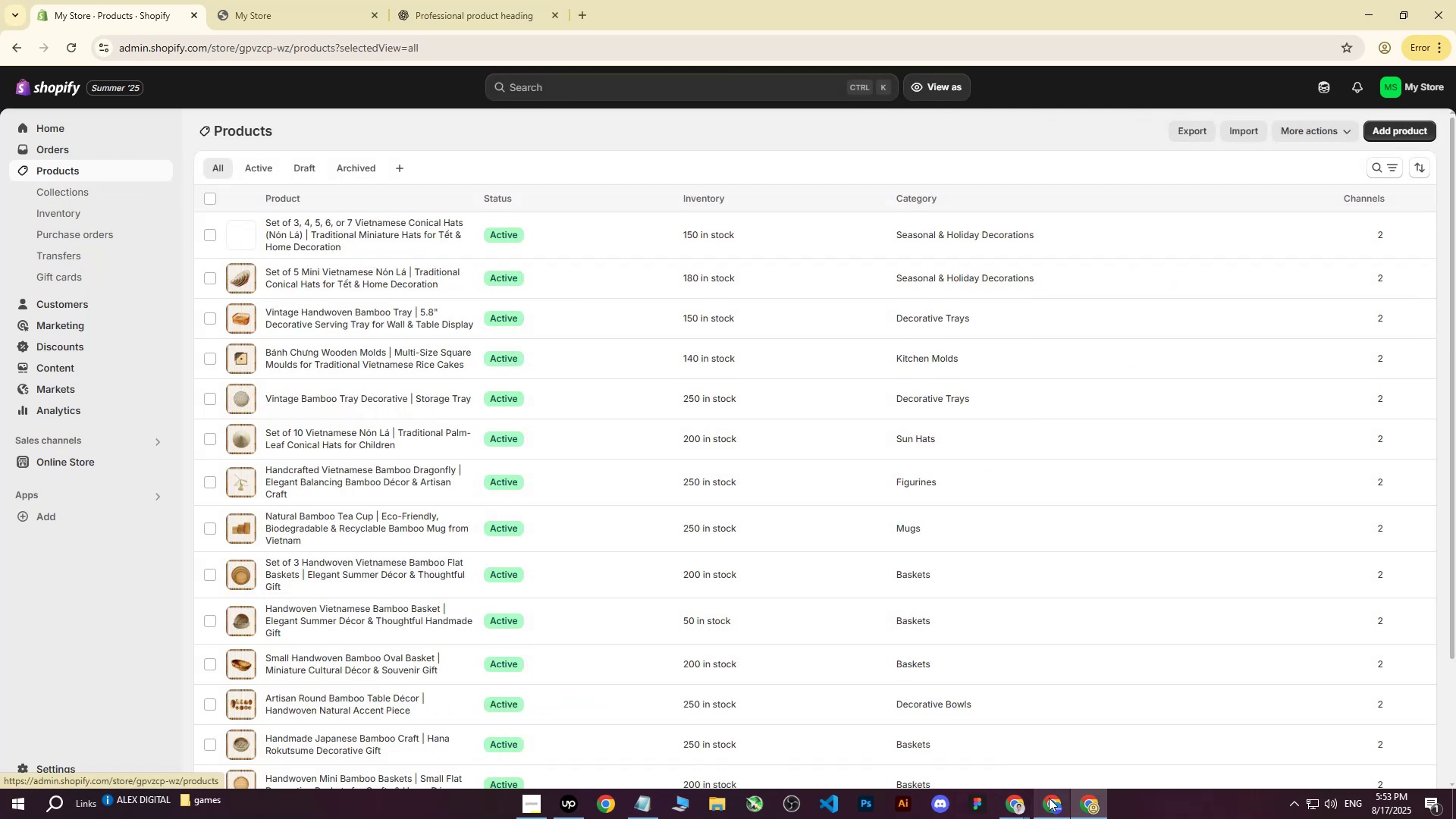 
left_click([1023, 808])
 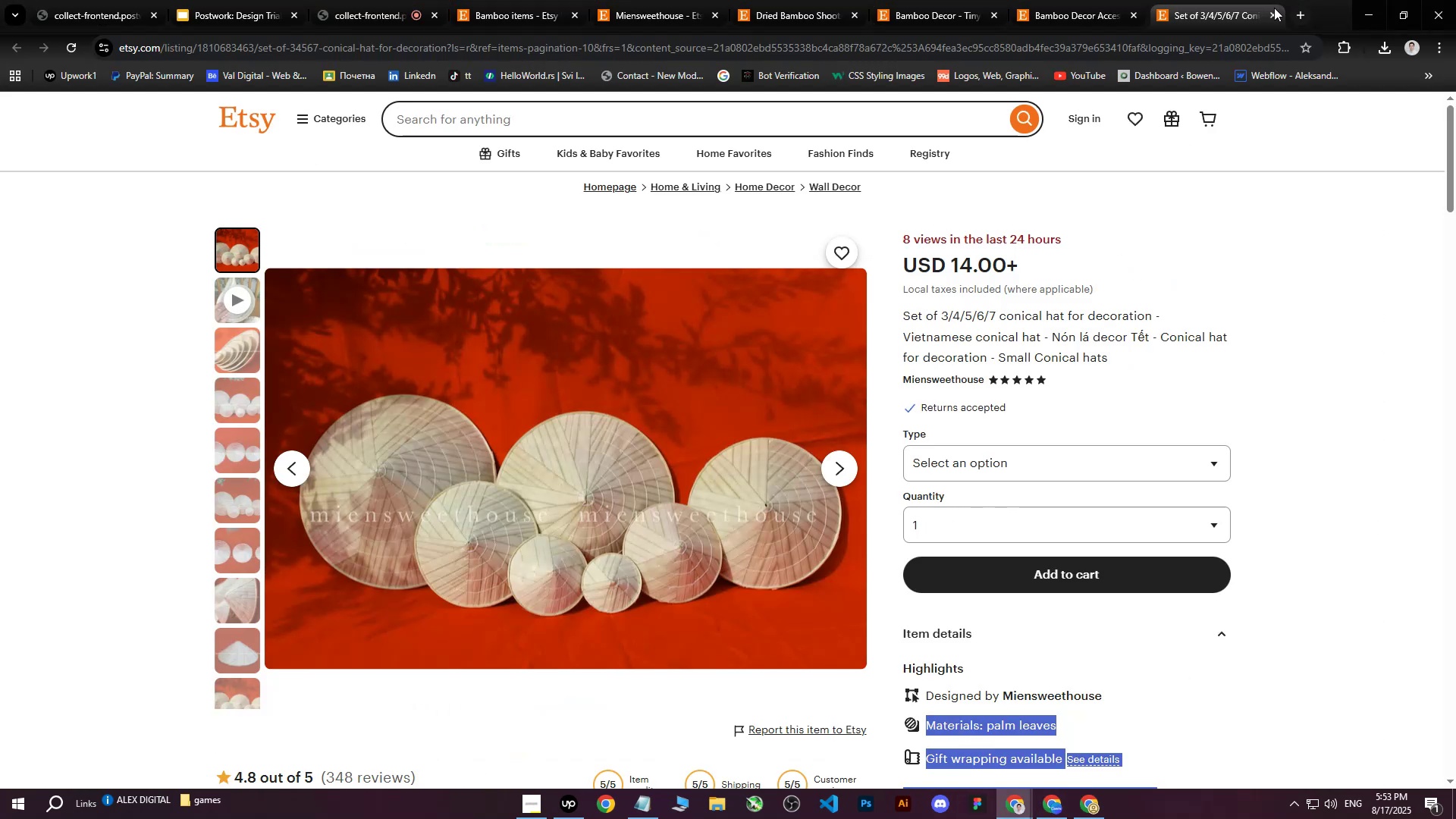 
double_click([1274, 13])
 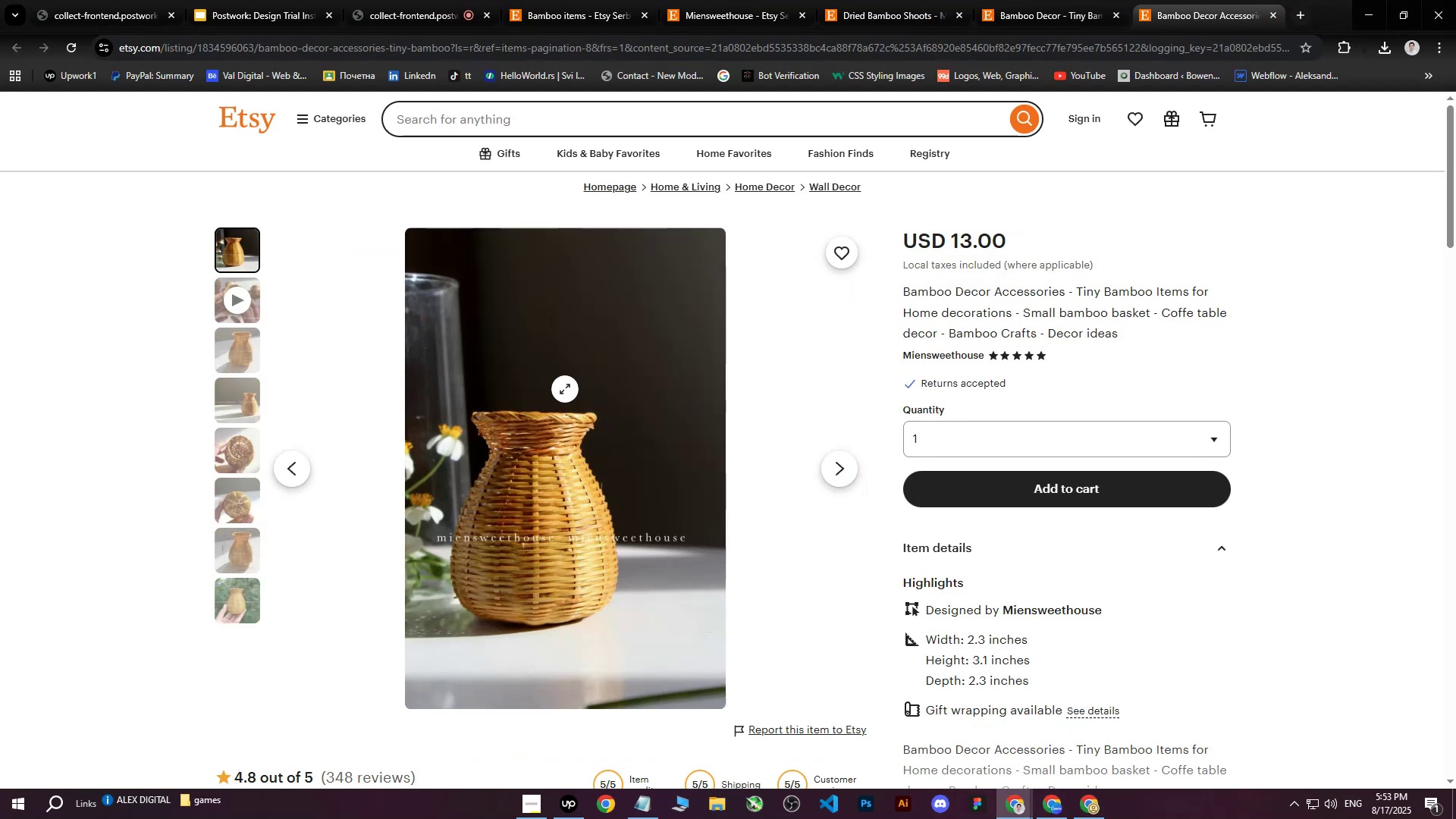 
right_click([568, 377])
 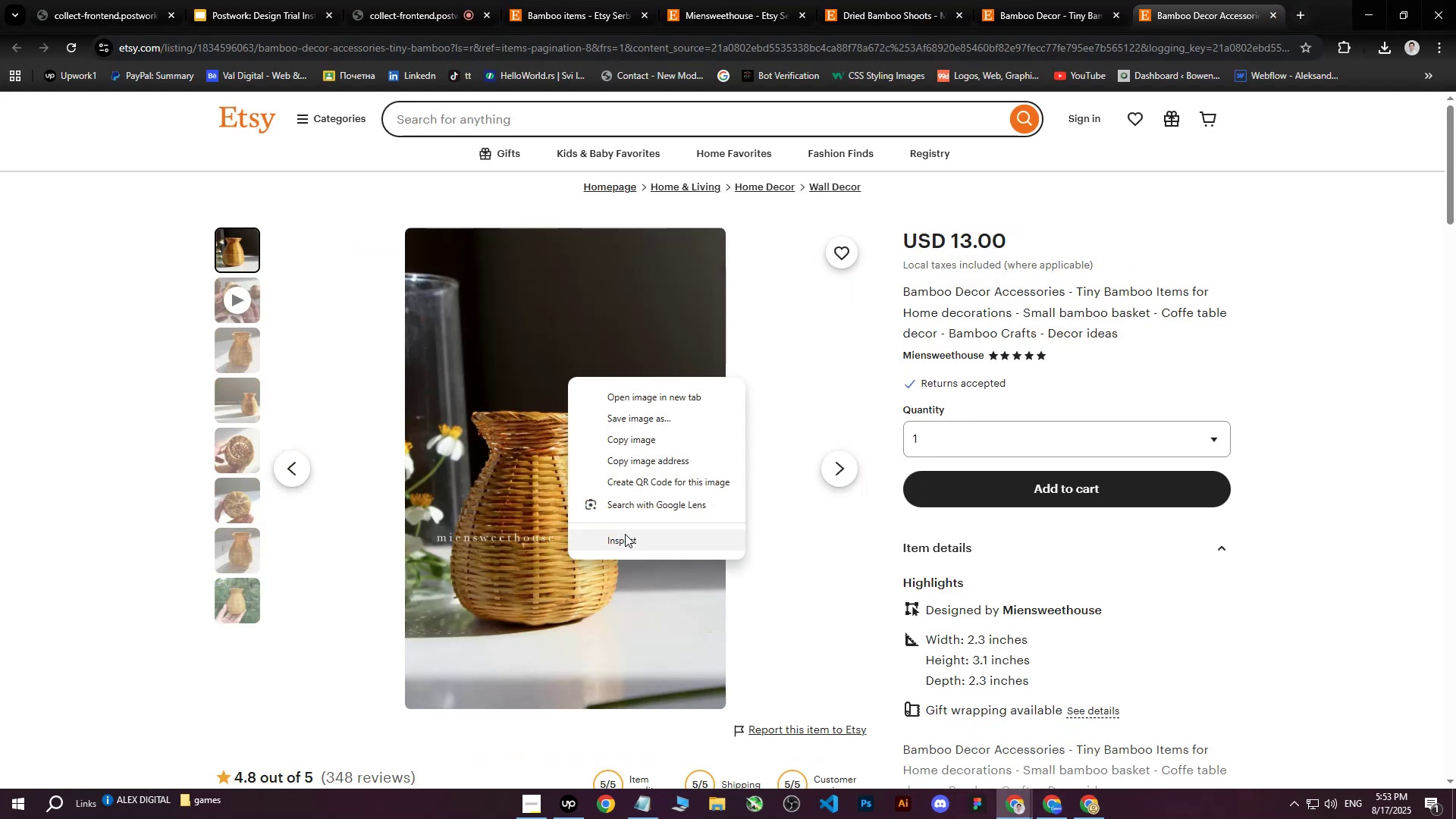 
left_click([625, 534])
 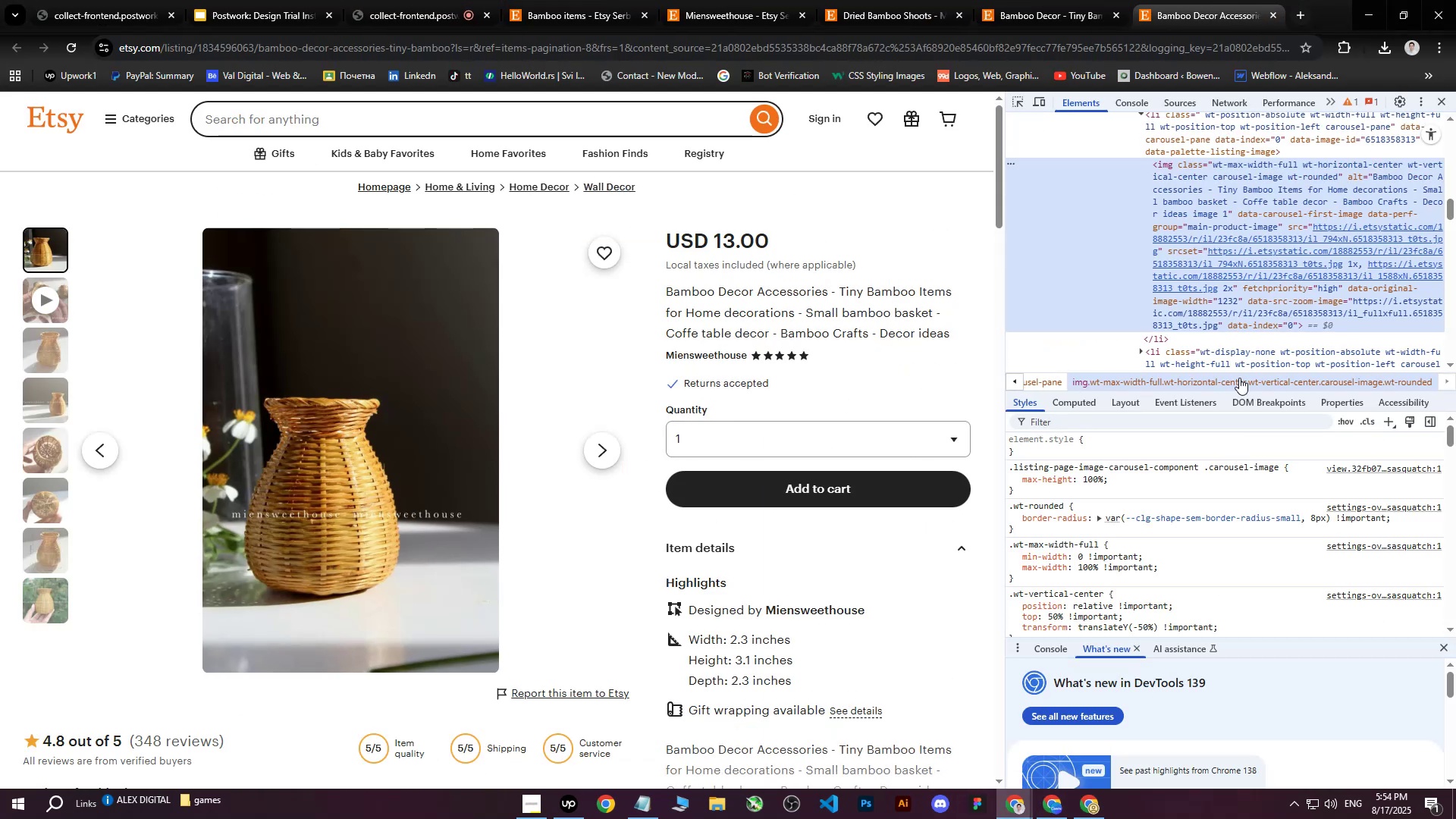 
left_click([1257, 275])
 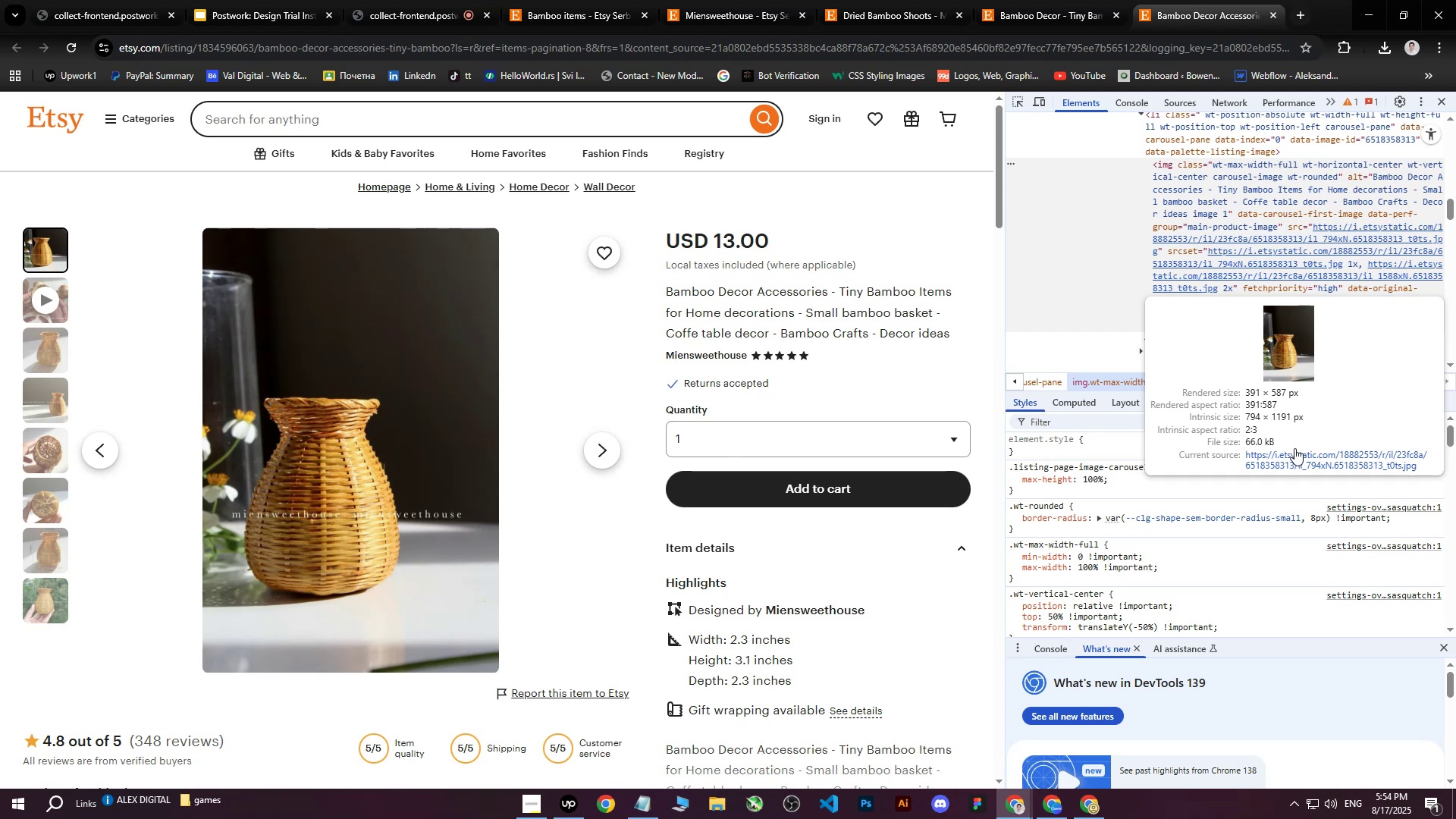 
left_click([1290, 461])
 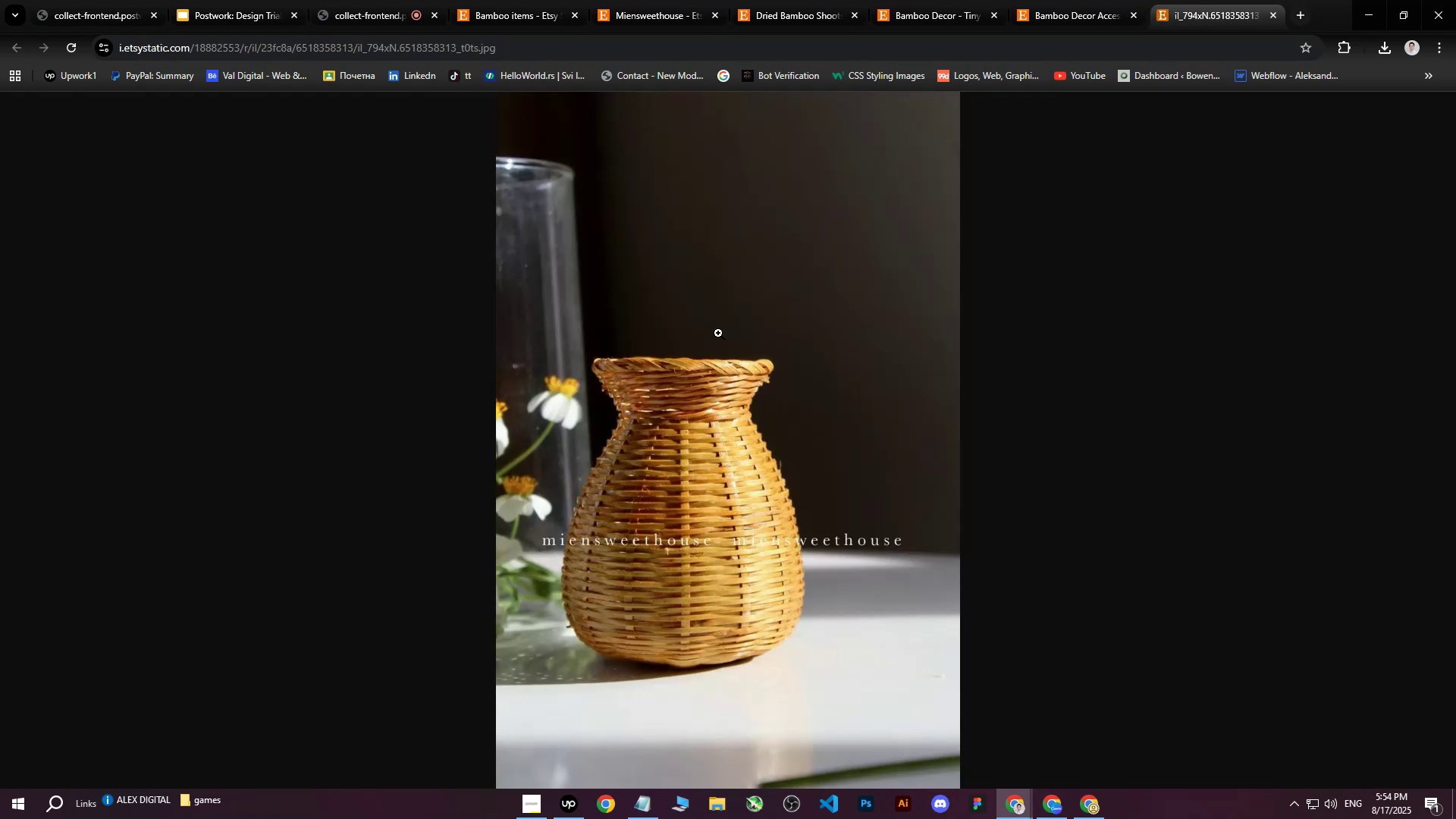 
right_click([698, 326])
 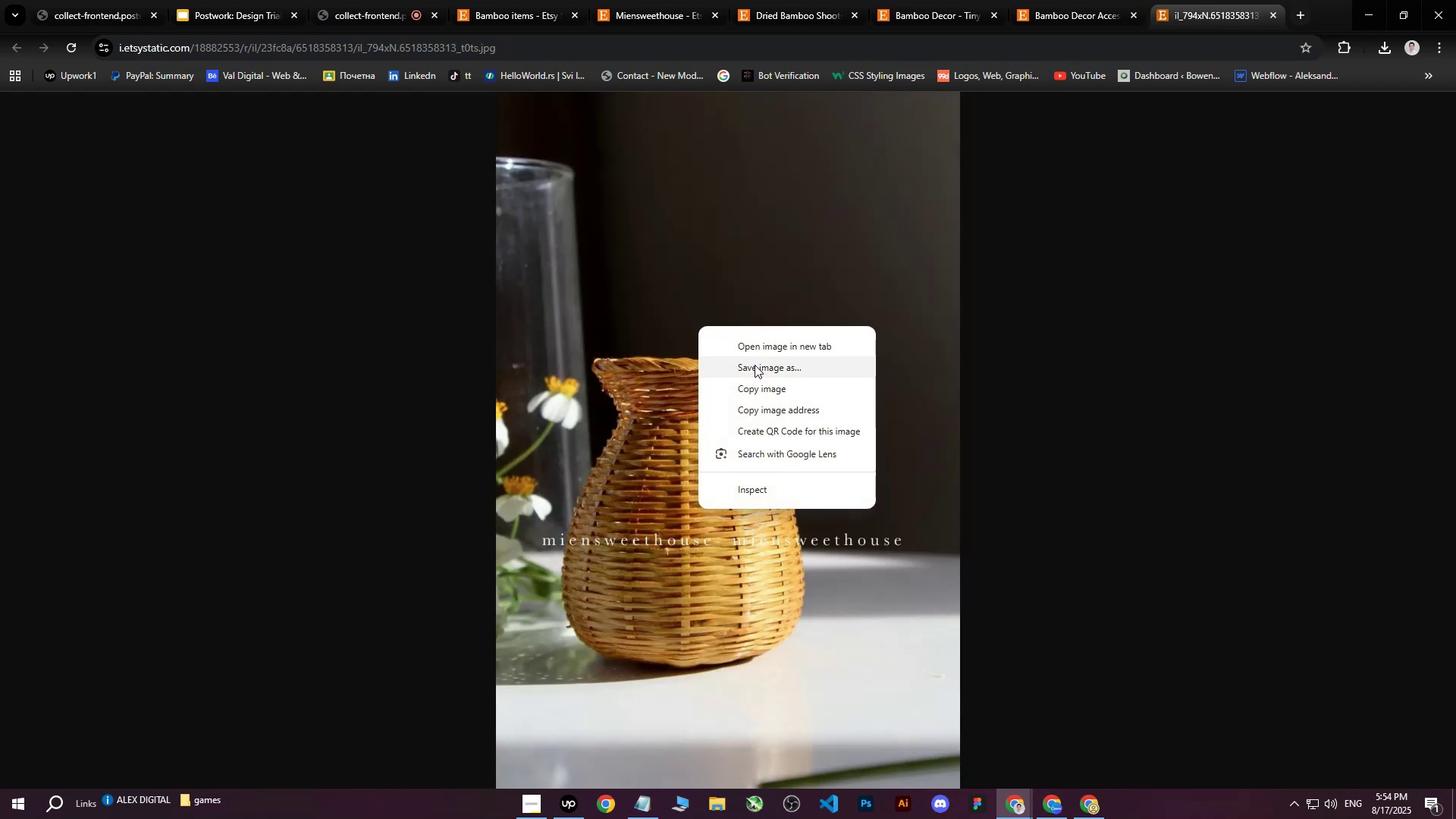 
left_click([755, 365])
 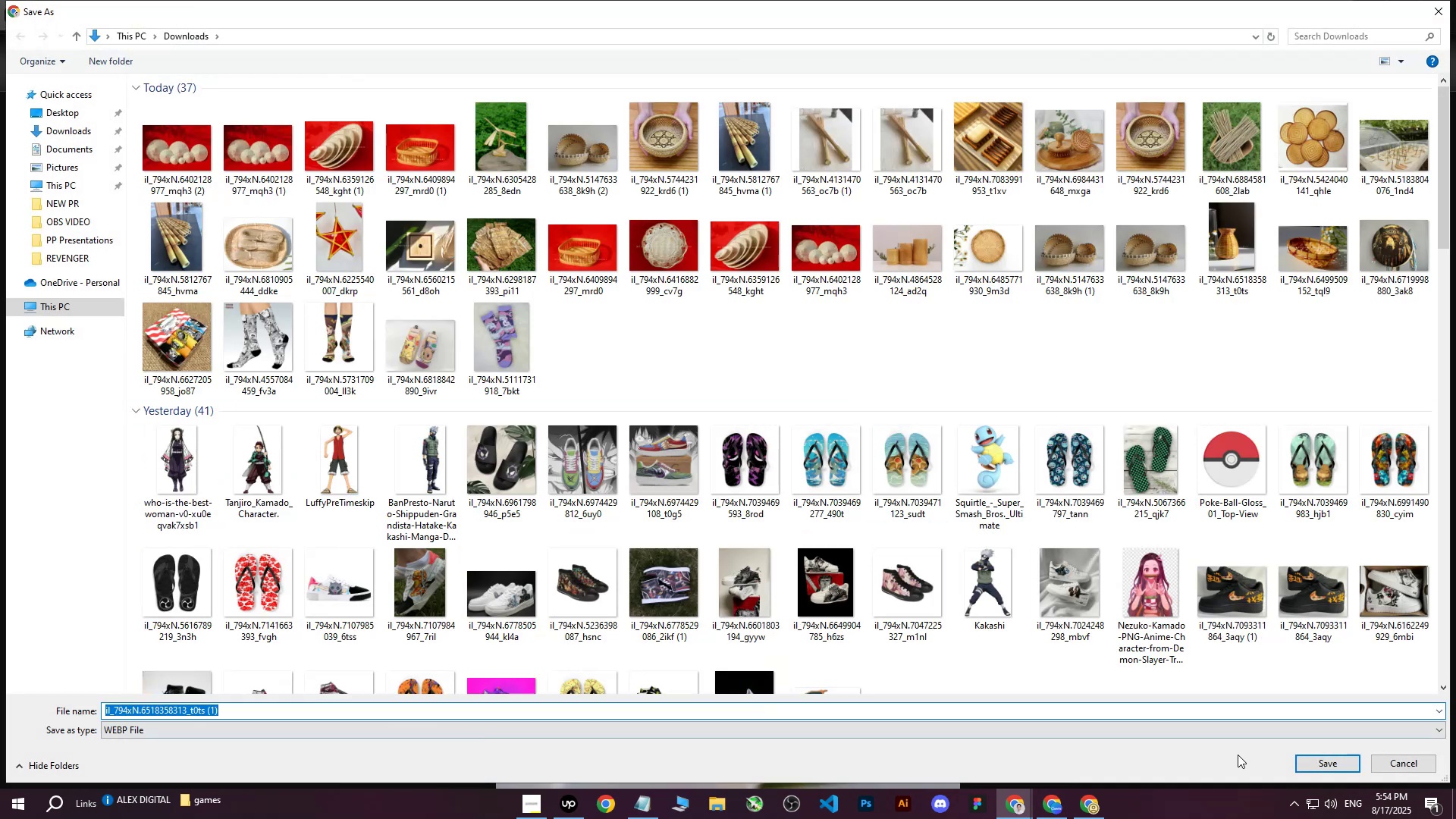 
left_click([1310, 757])
 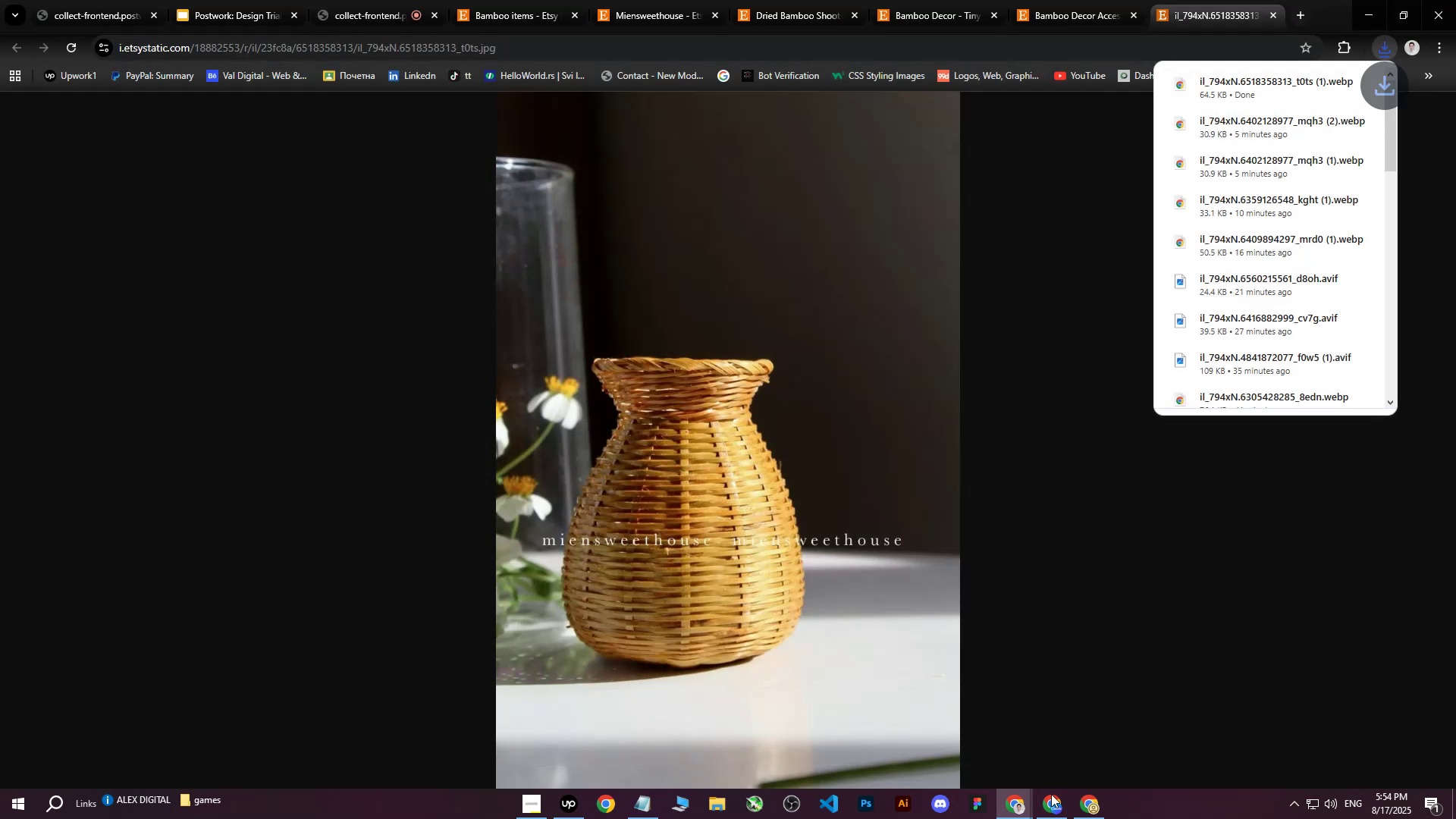 
left_click([1026, 802])
 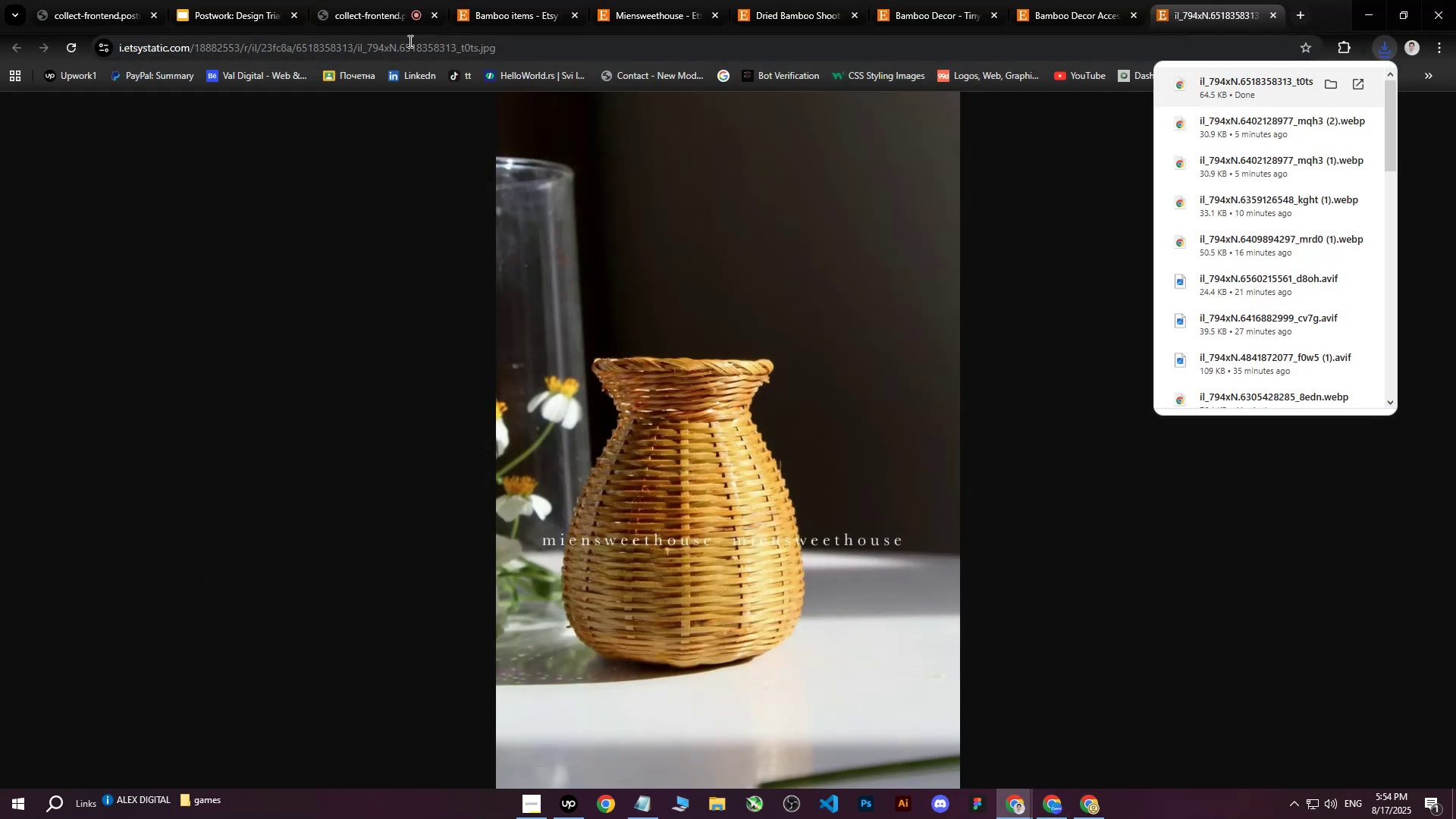 
left_click([392, 0])
 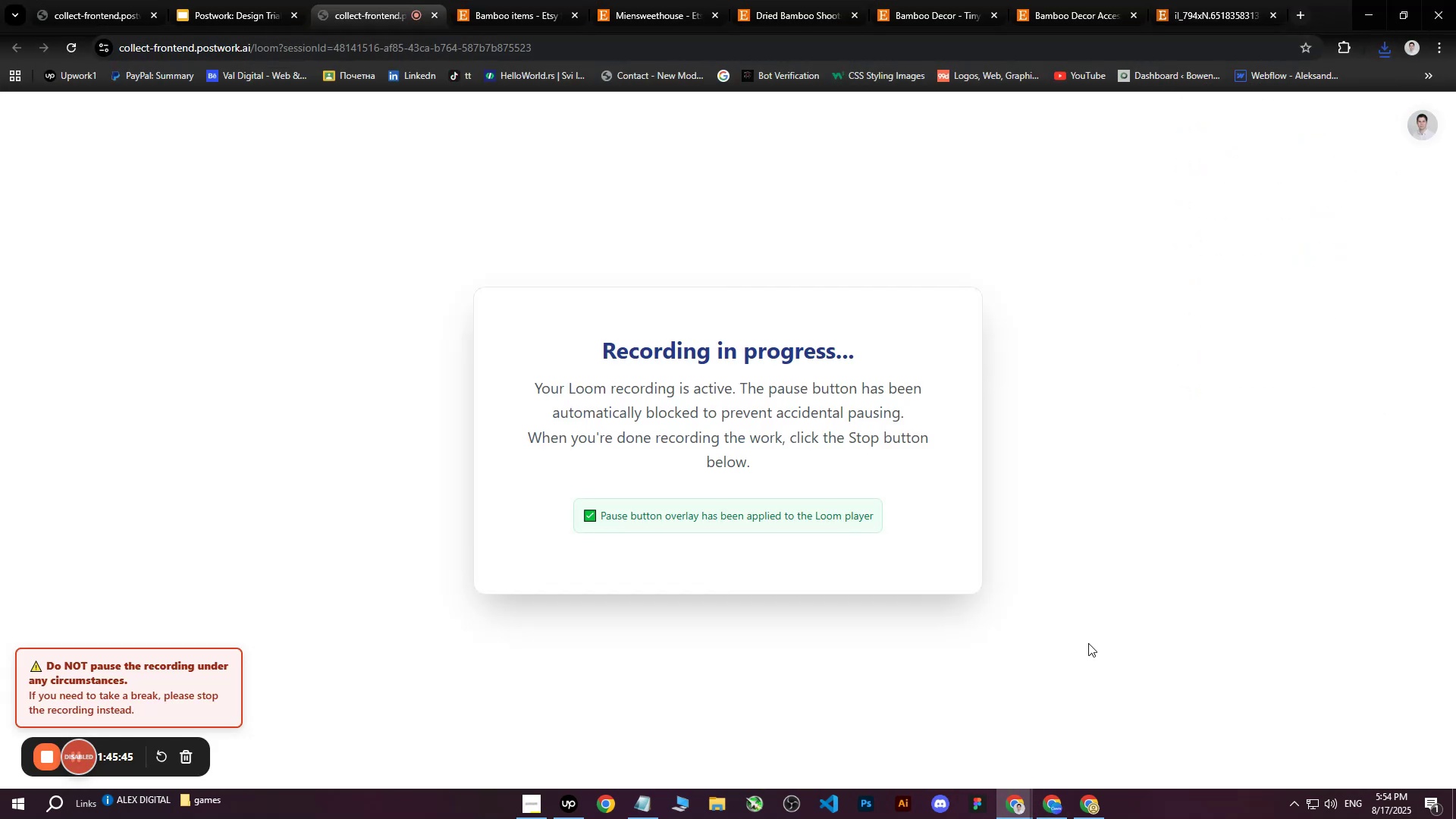 
left_click([1215, 0])
 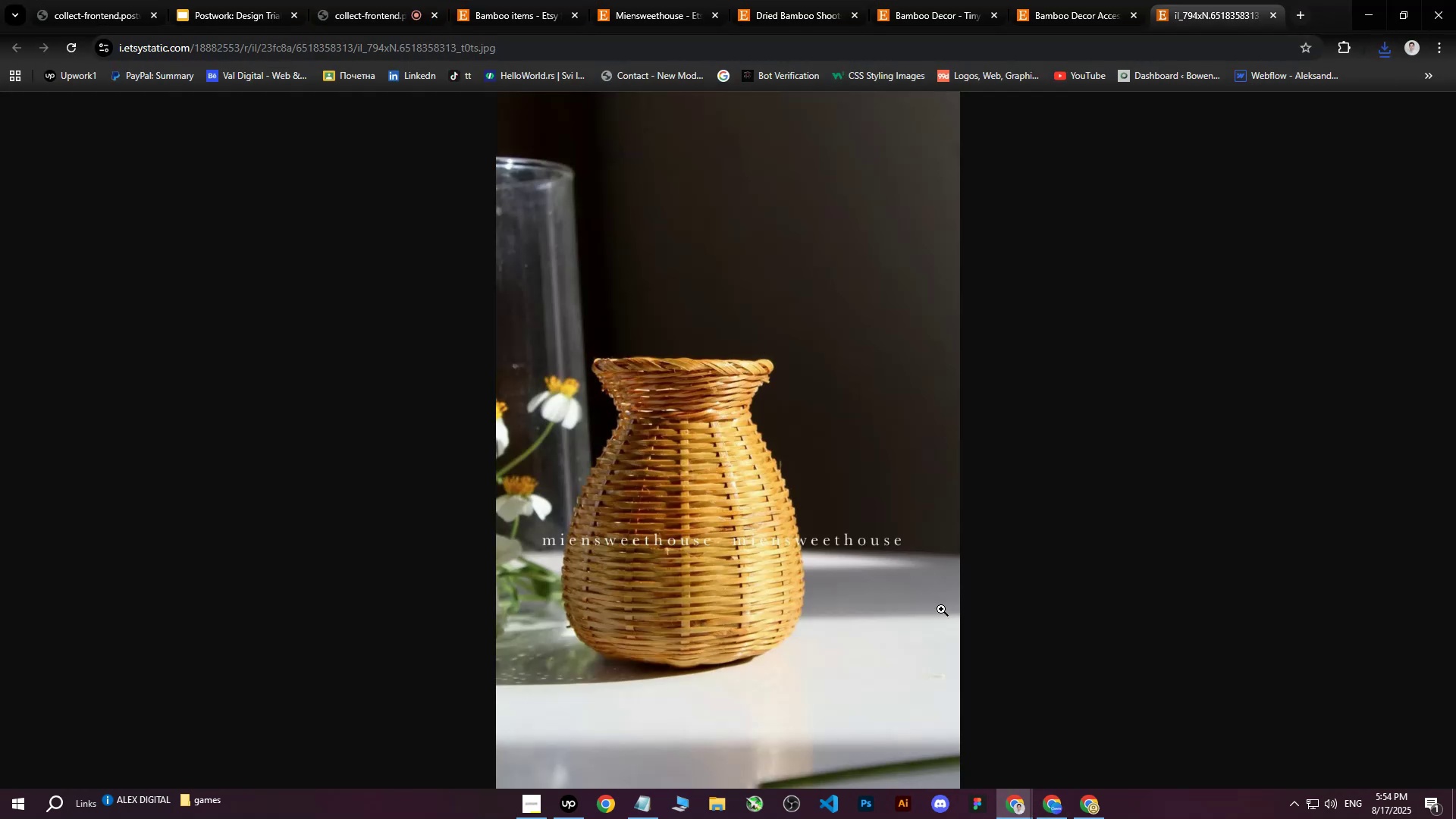 
mouse_move([1073, 803])
 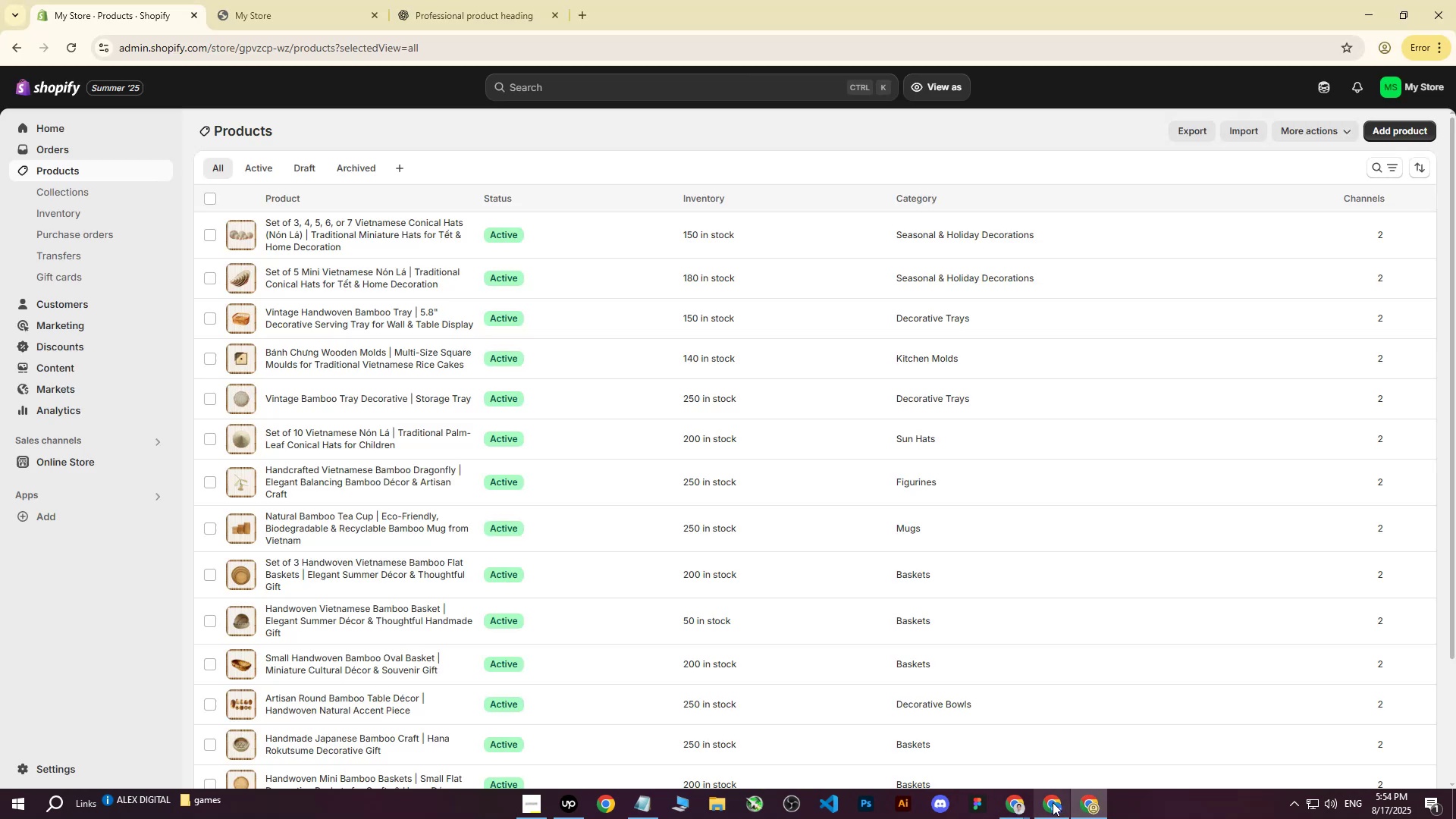 
left_click([1053, 802])
 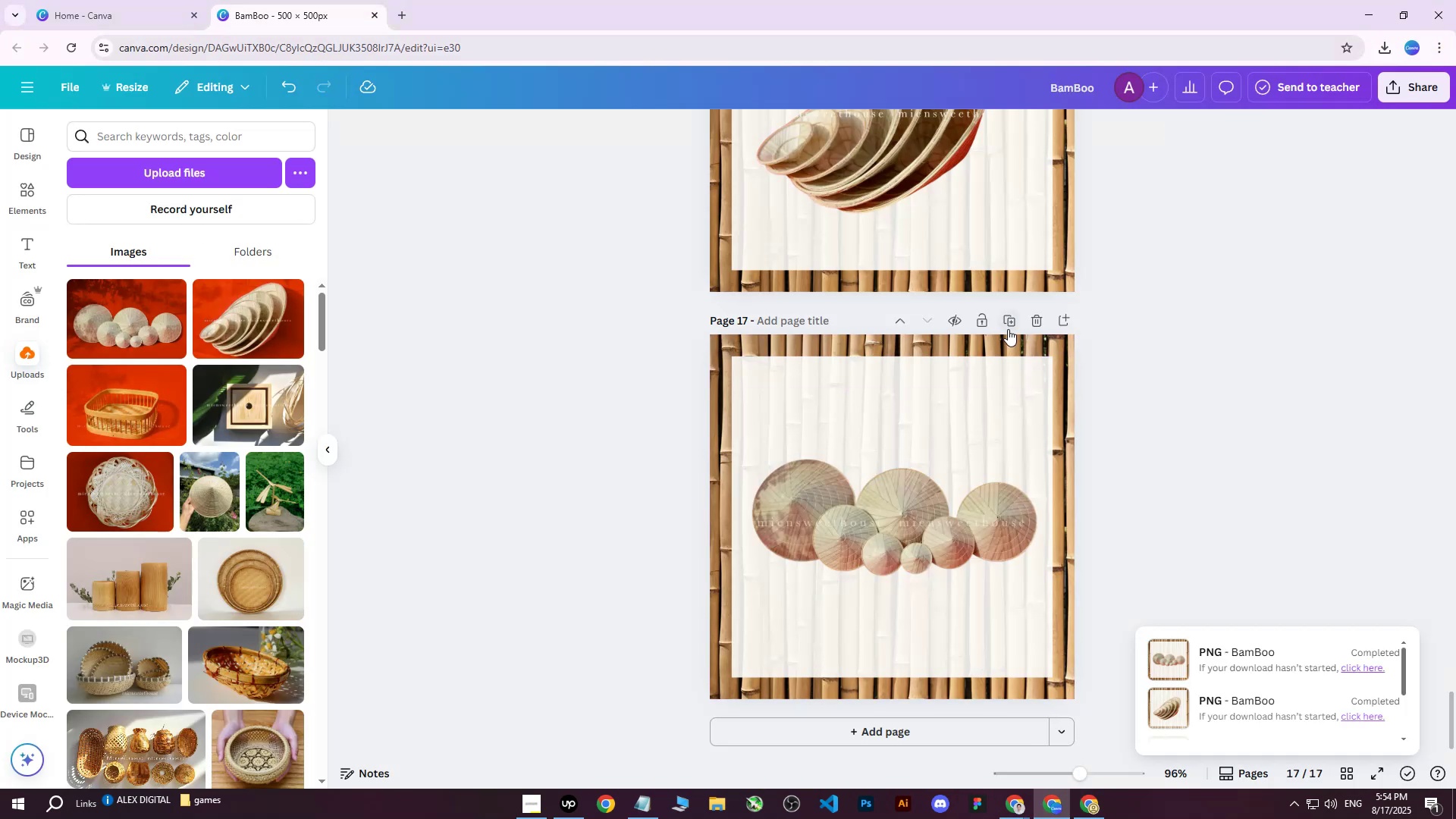 
left_click_drag(start_coordinate=[1037, 322], to_coordinate=[1009, 325])
 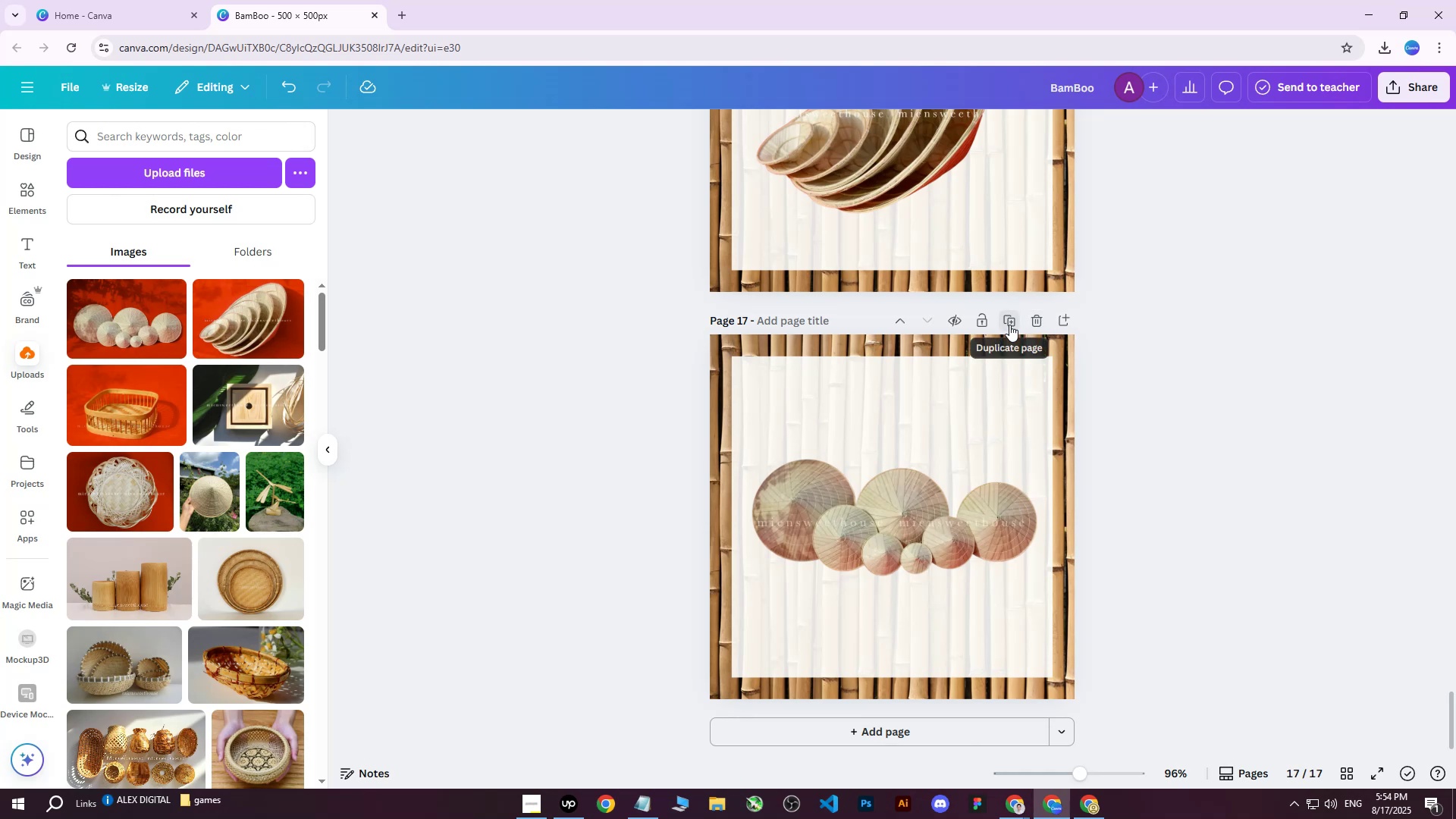 
left_click([1009, 325])
 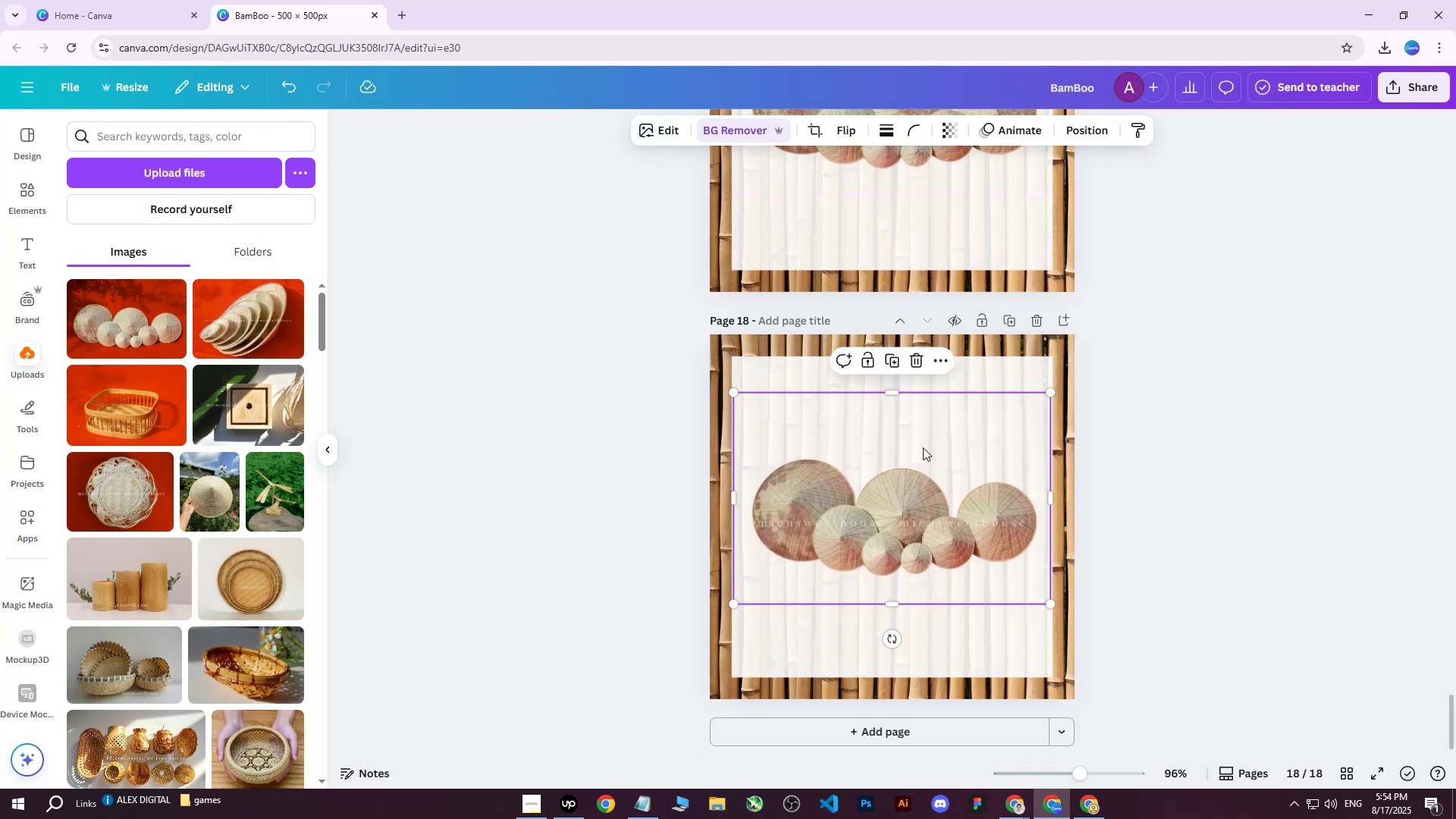 
key(Delete)
 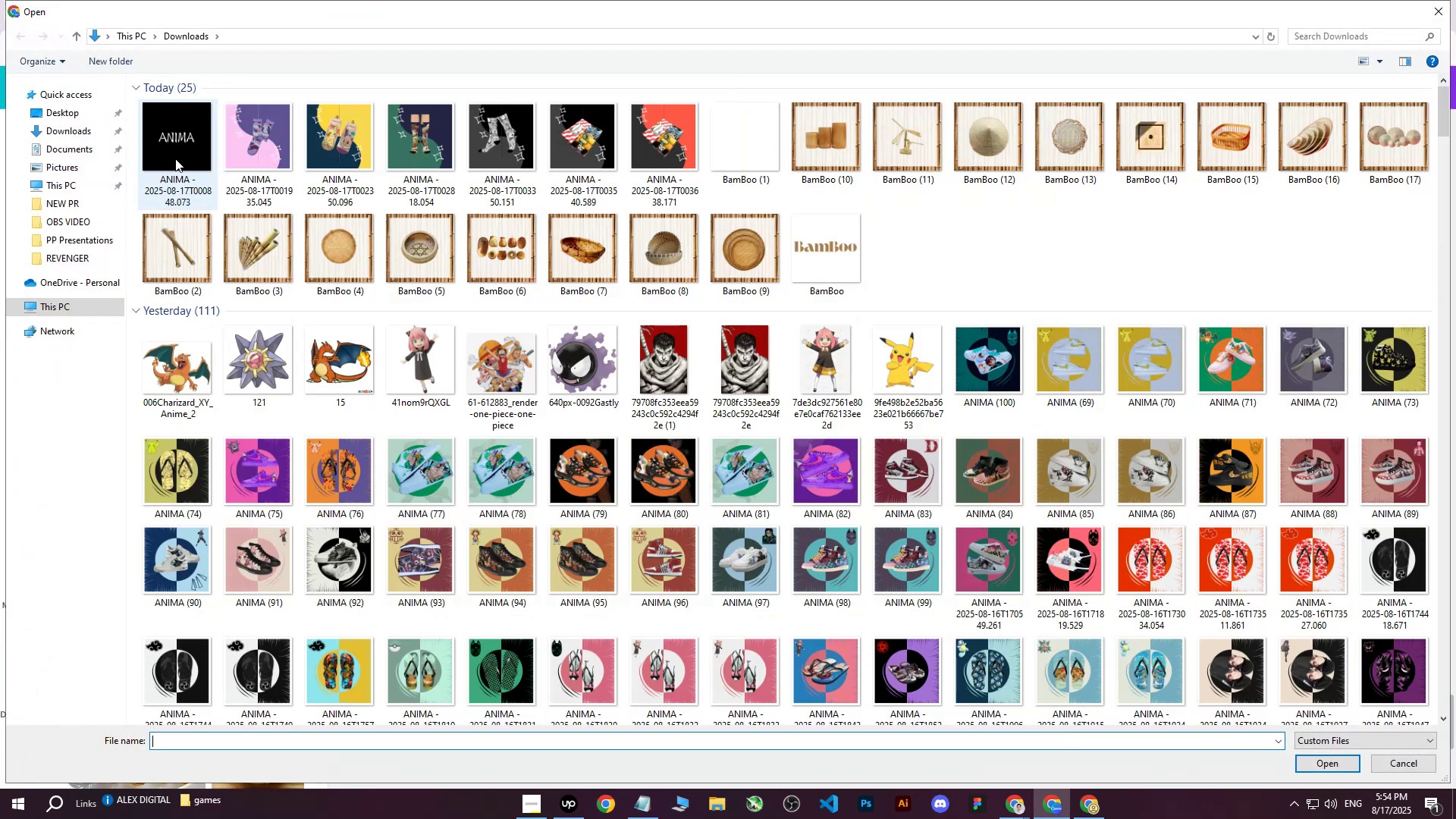 
left_click([177, 153])
 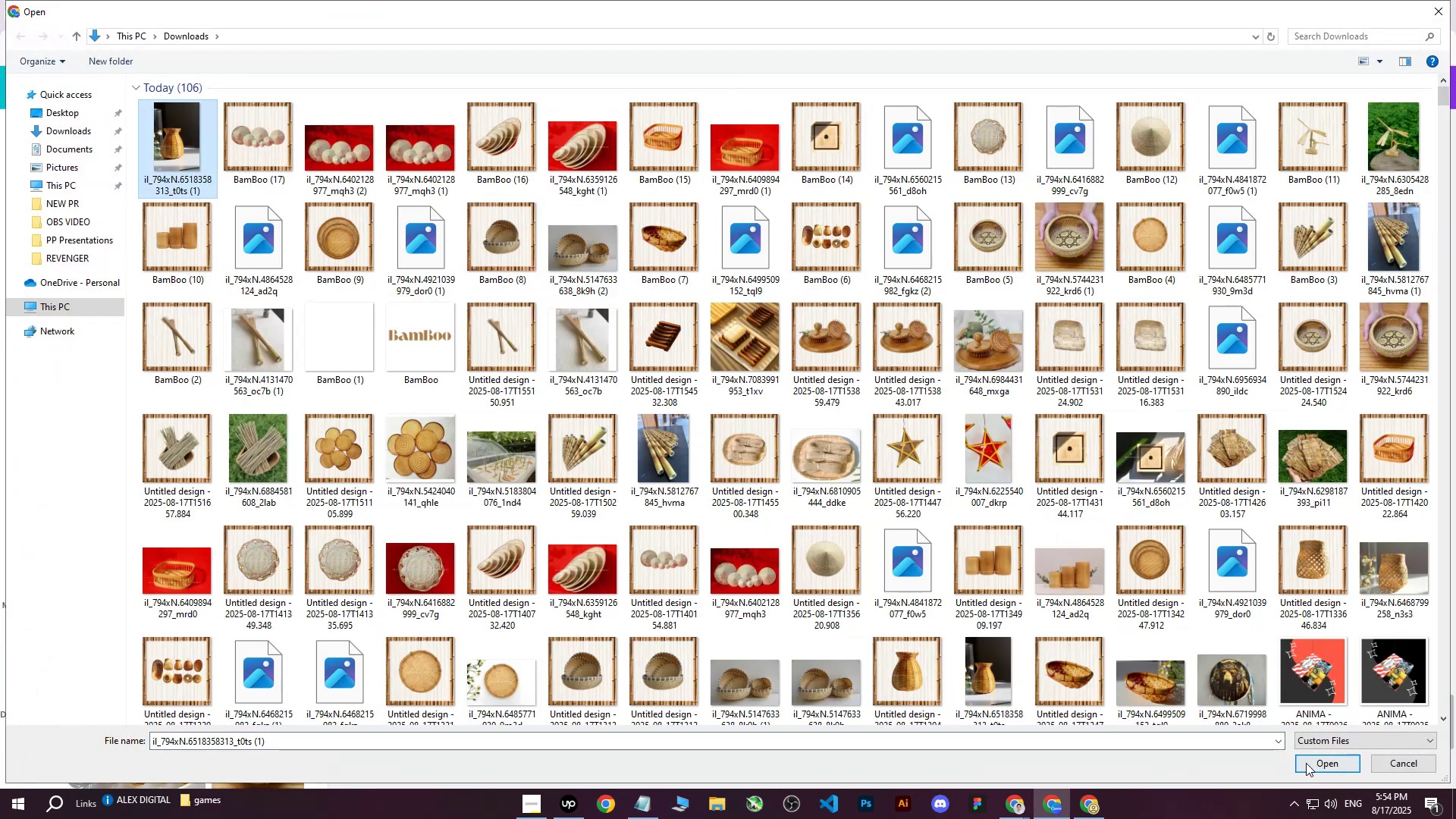 
left_click([1306, 761])
 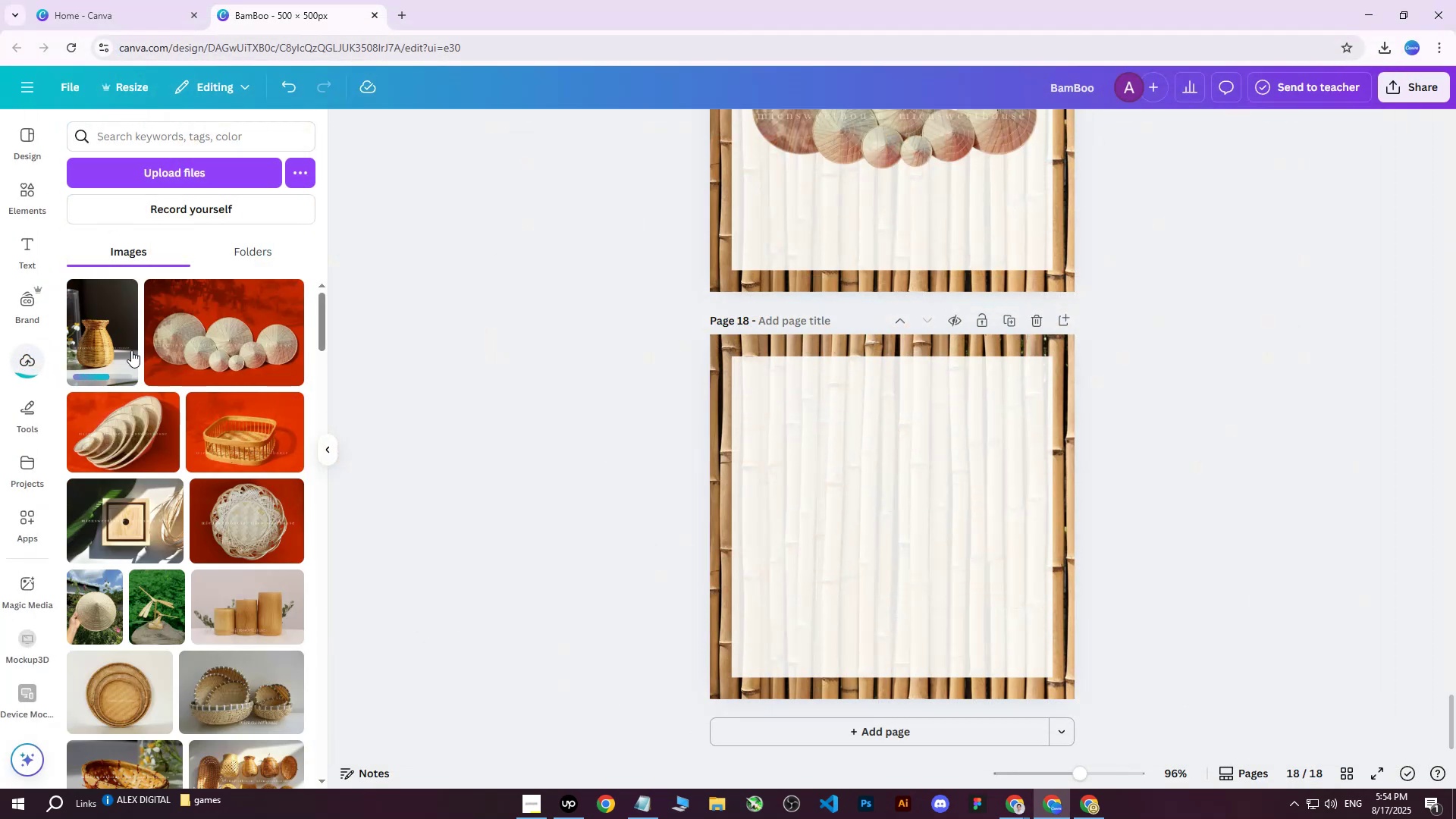 
left_click([112, 338])
 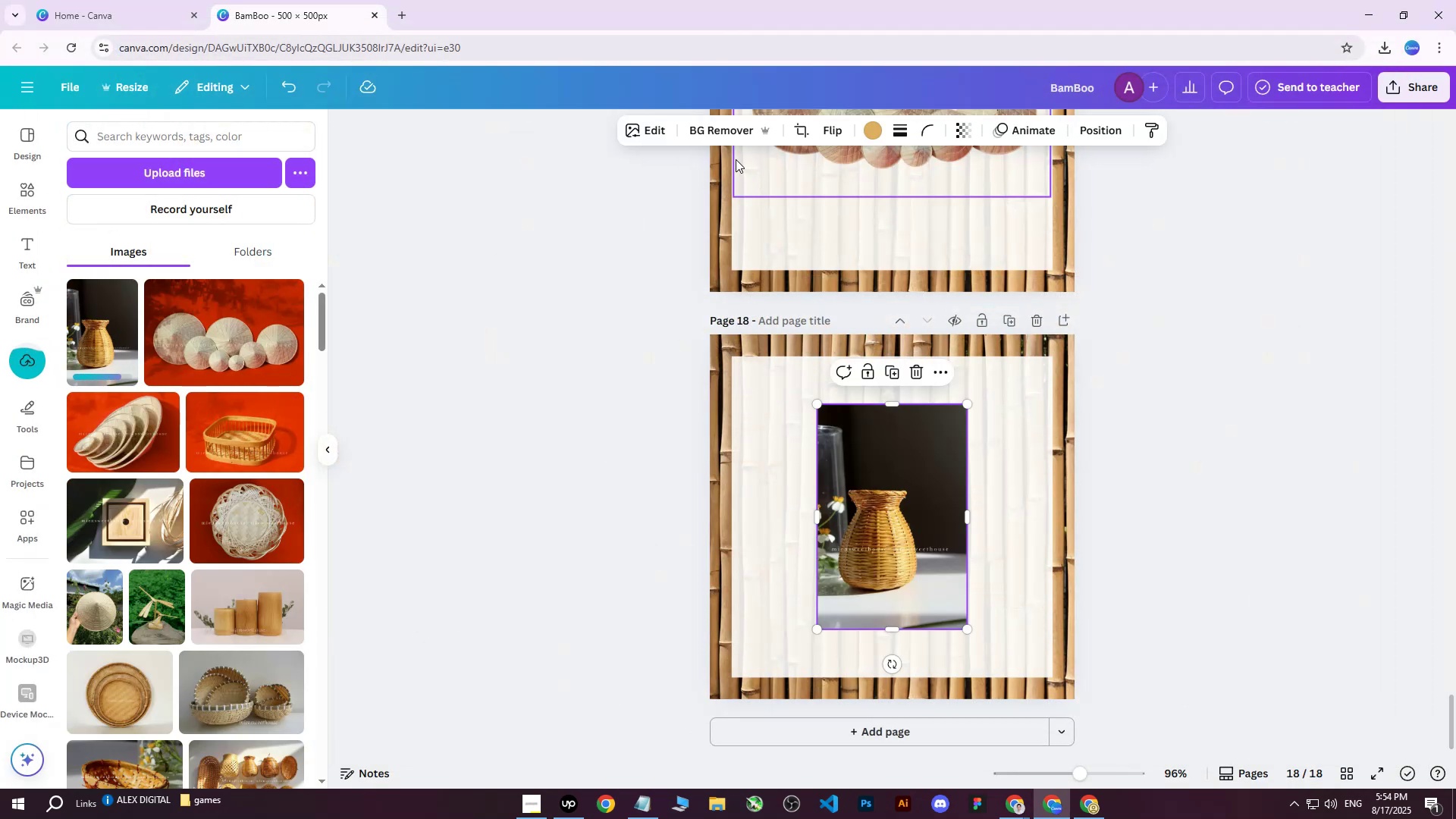 
left_click([723, 132])
 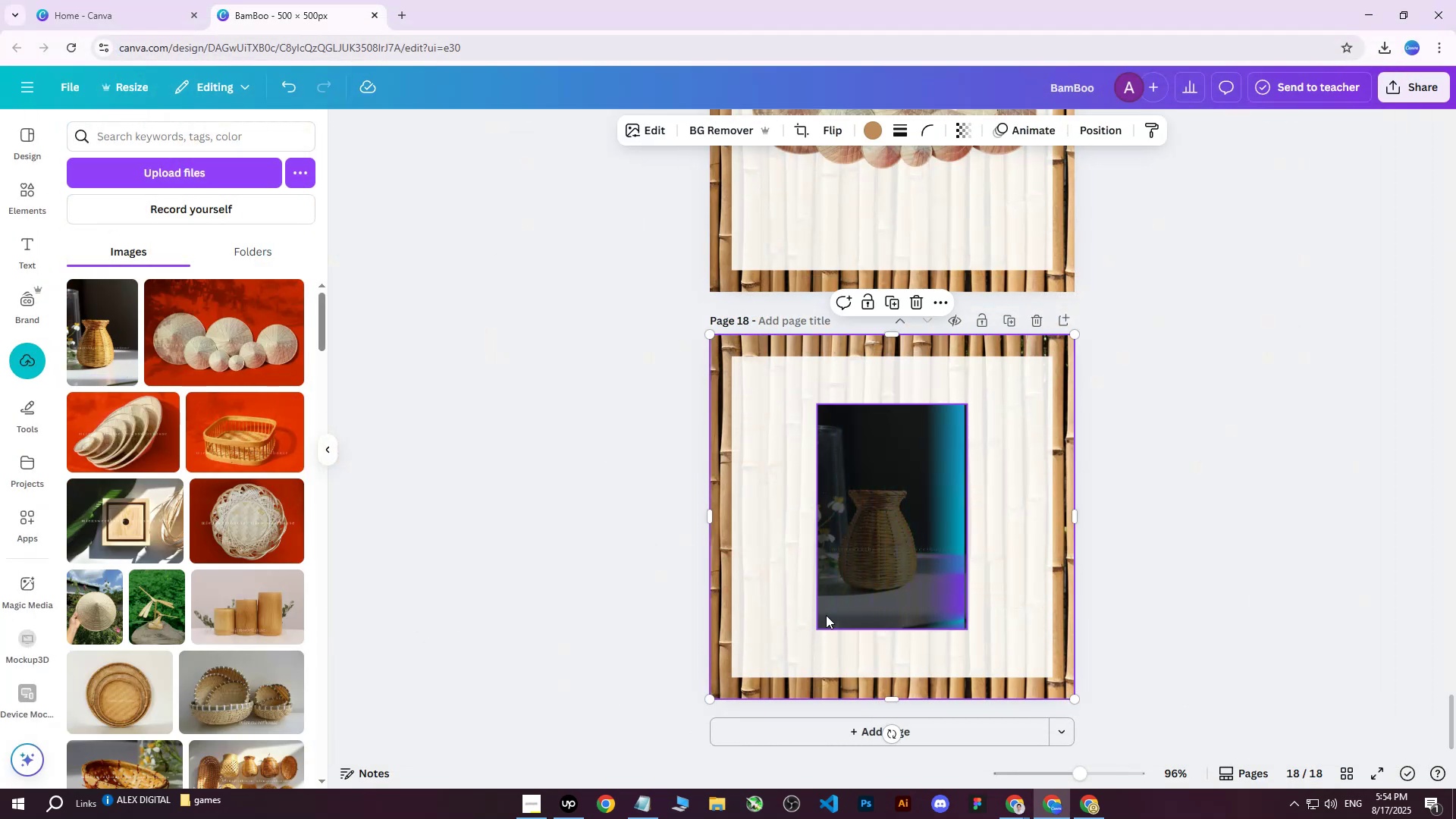 
left_click_drag(start_coordinate=[815, 628], to_coordinate=[695, 705])
 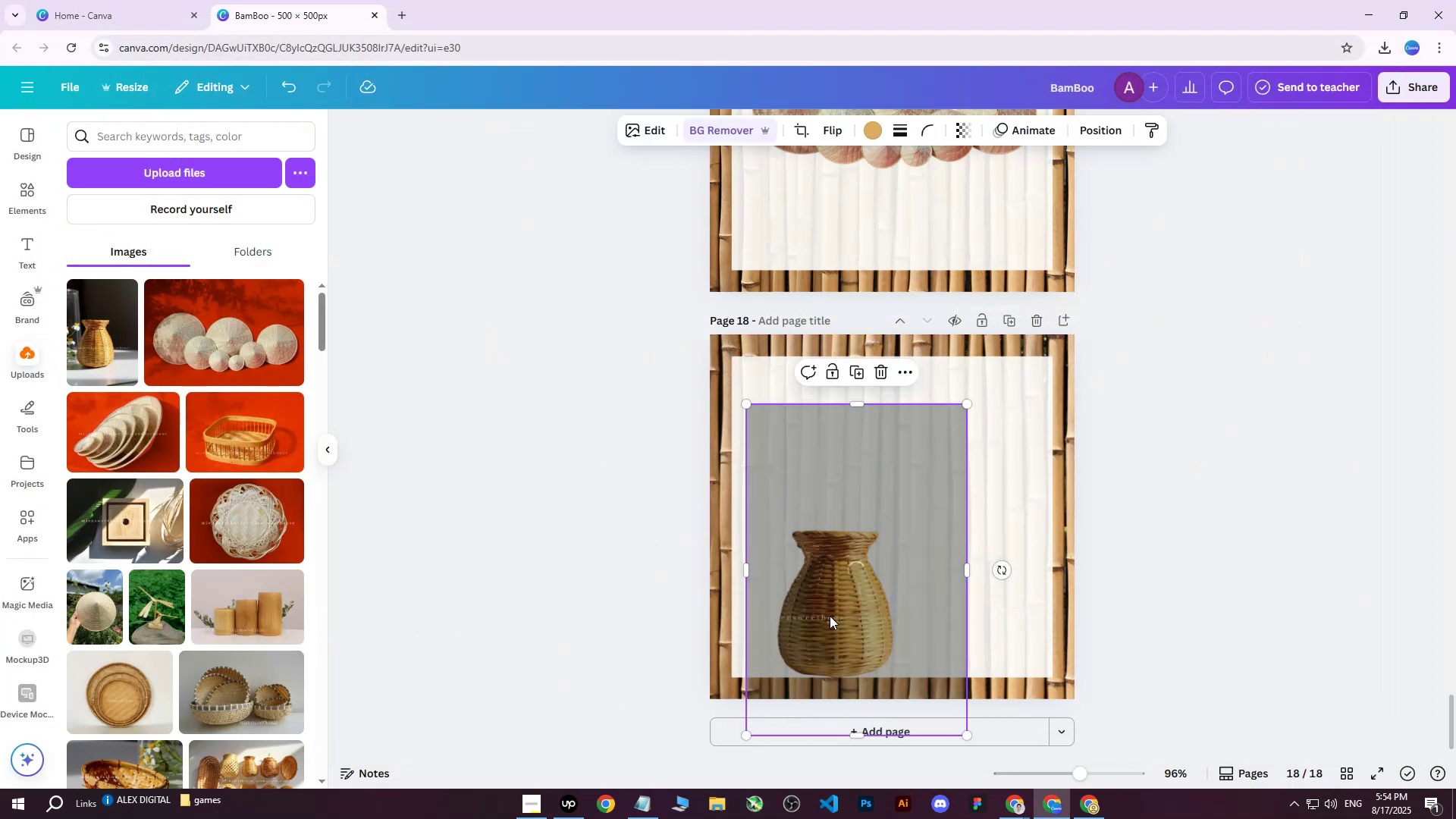 
left_click_drag(start_coordinate=[885, 577], to_coordinate=[952, 496])
 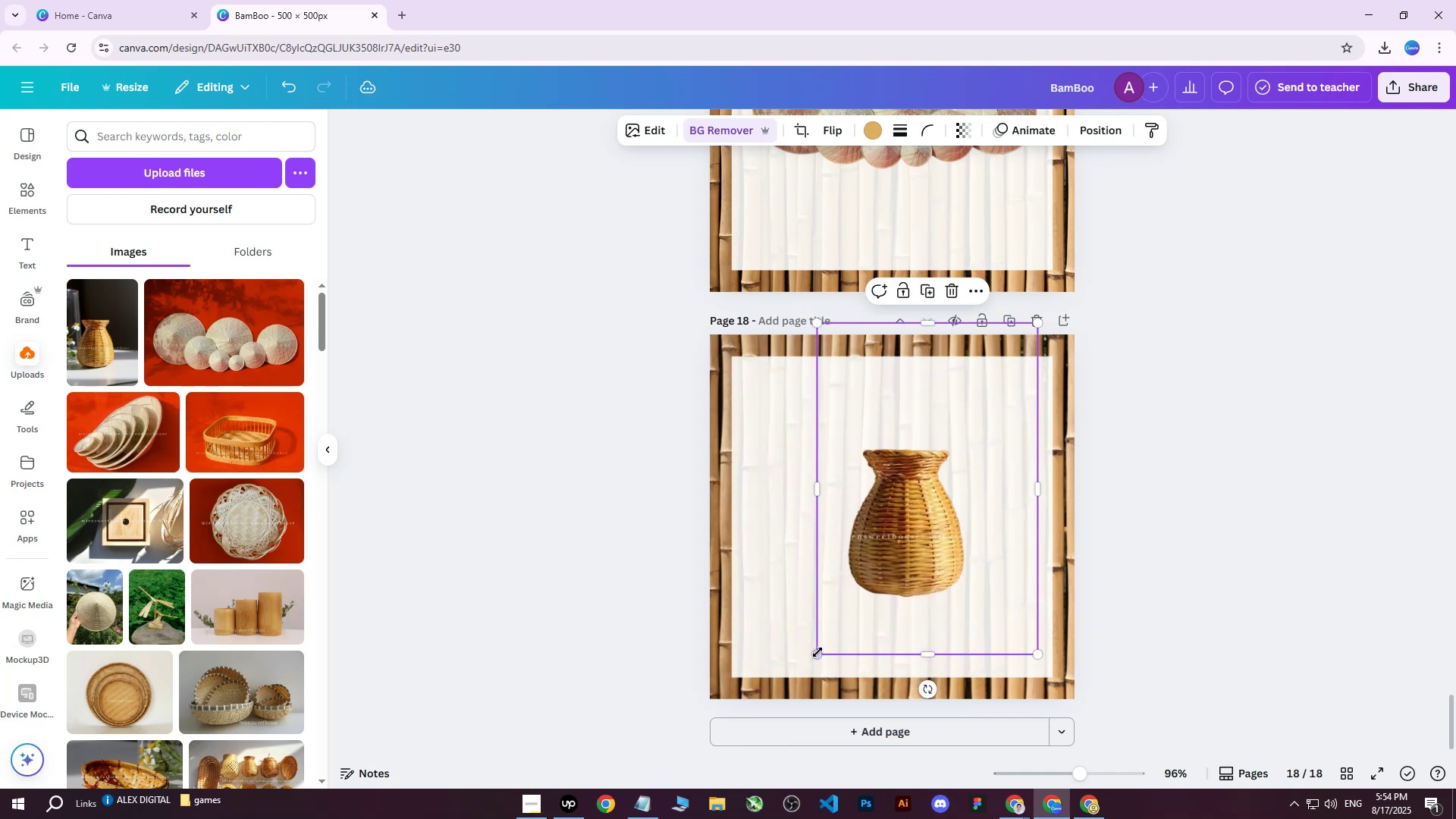 
left_click_drag(start_coordinate=[814, 654], to_coordinate=[769, 693])
 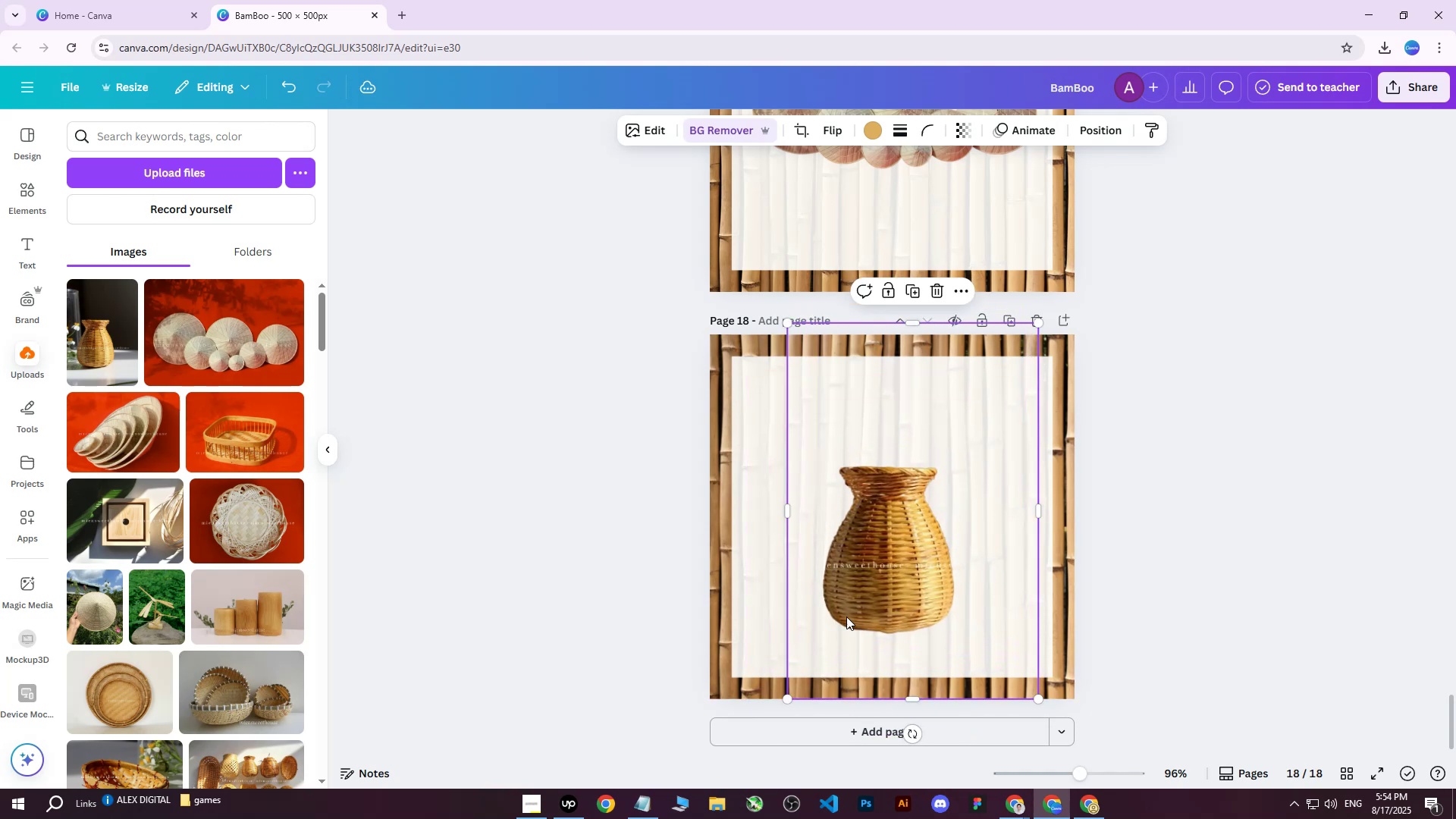 
left_click_drag(start_coordinate=[902, 566], to_coordinate=[912, 537])
 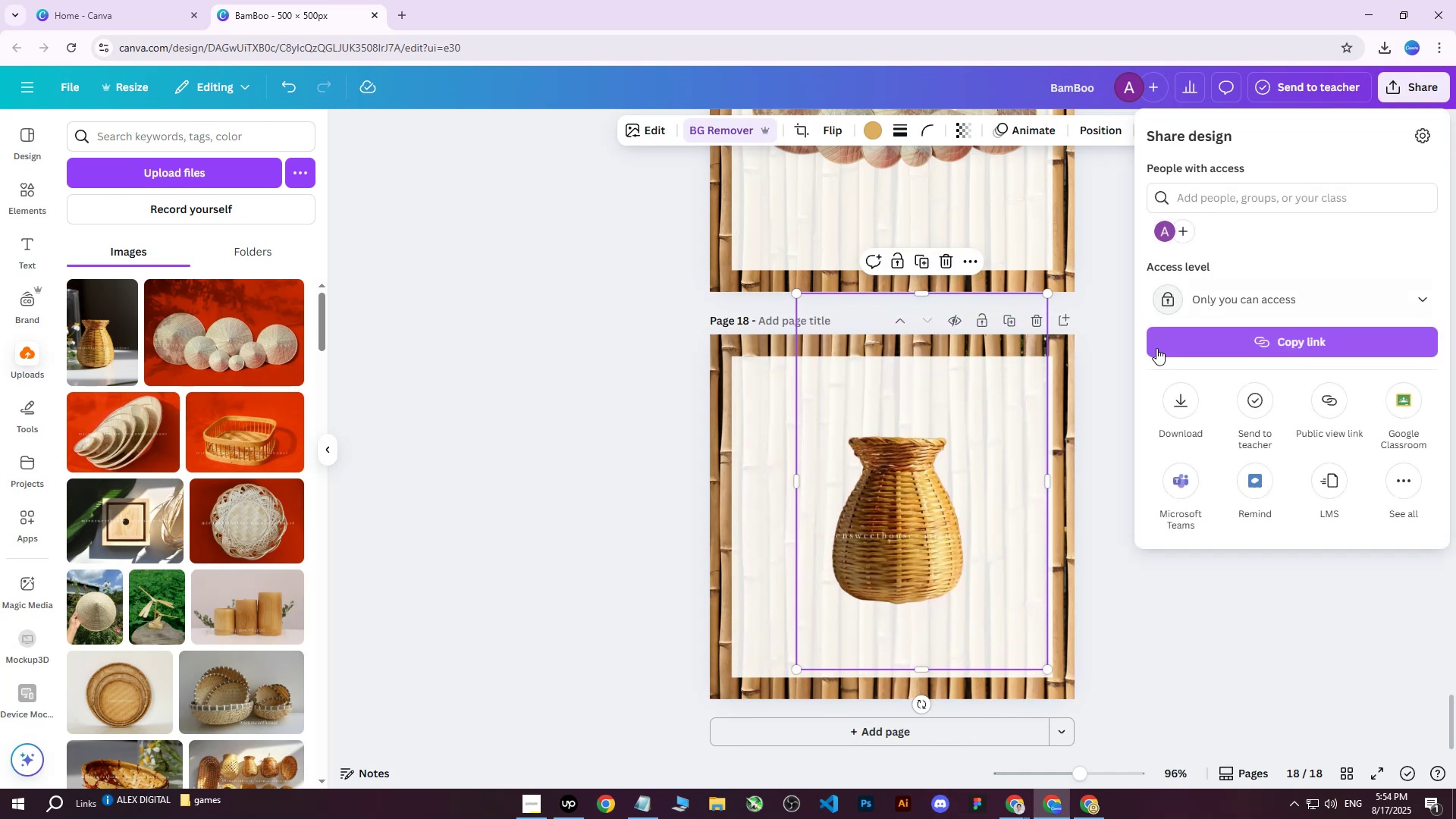 
left_click([1187, 394])
 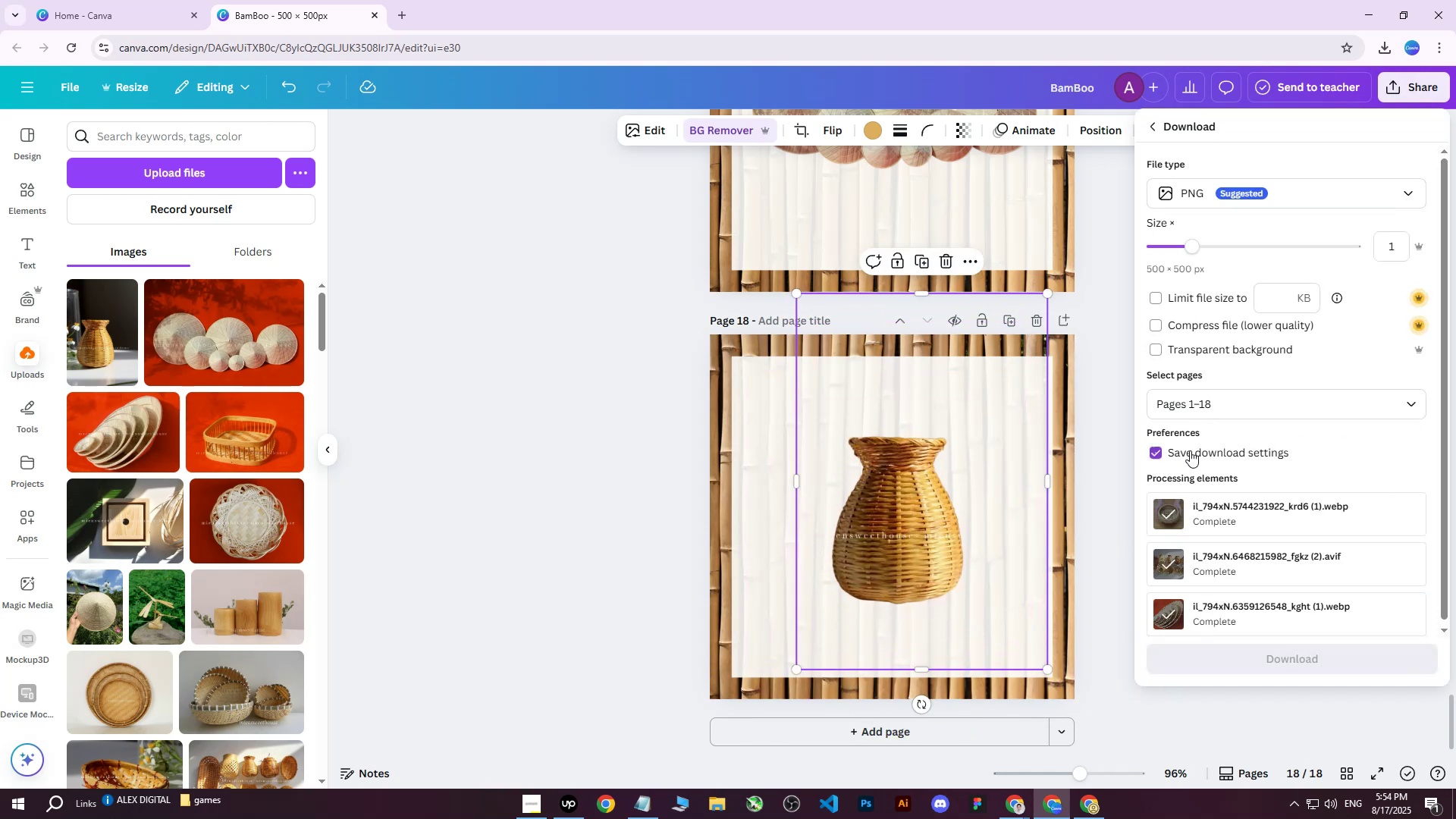 
double_click([1194, 441])
 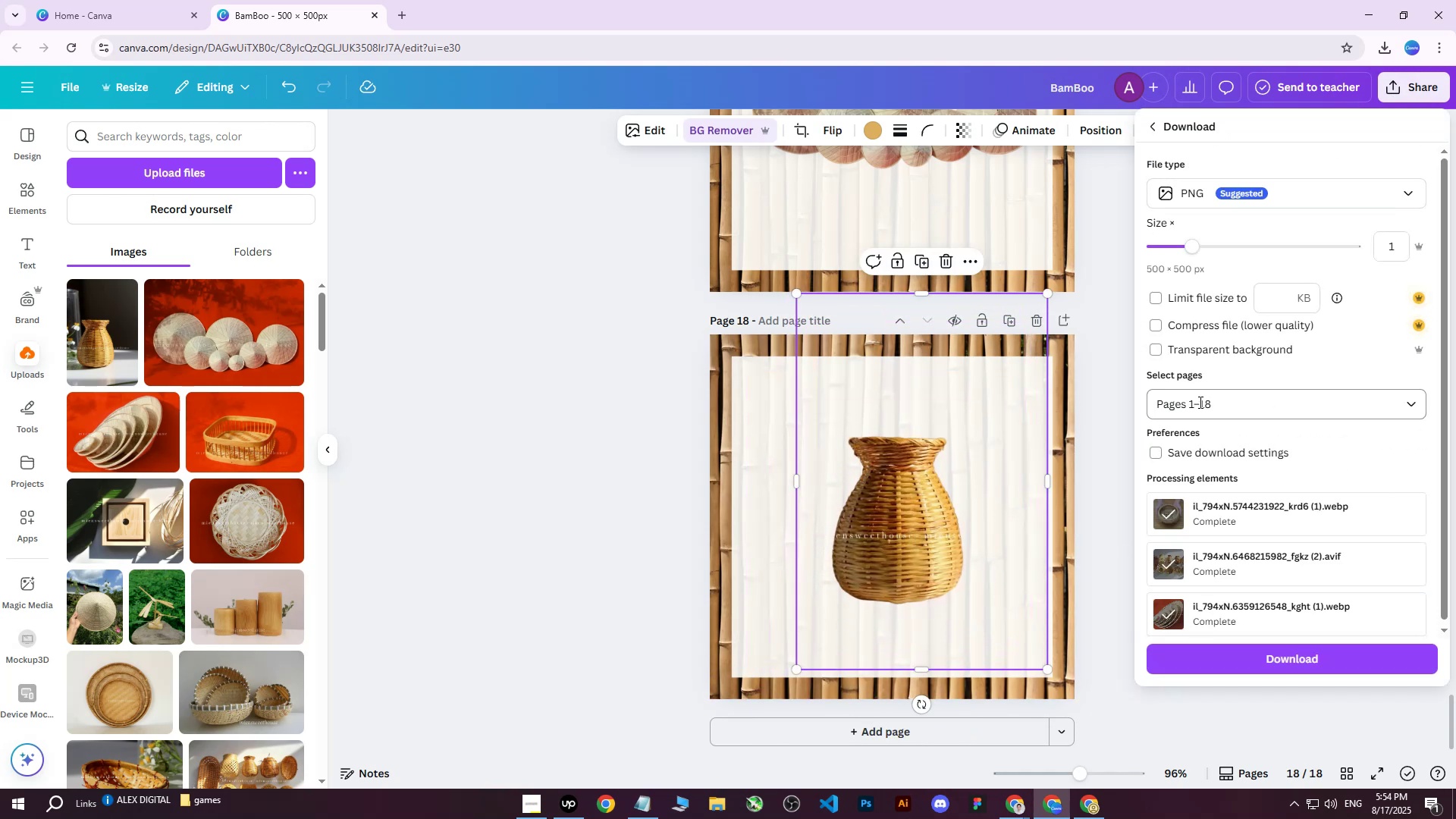 
triple_click([1199, 400])
 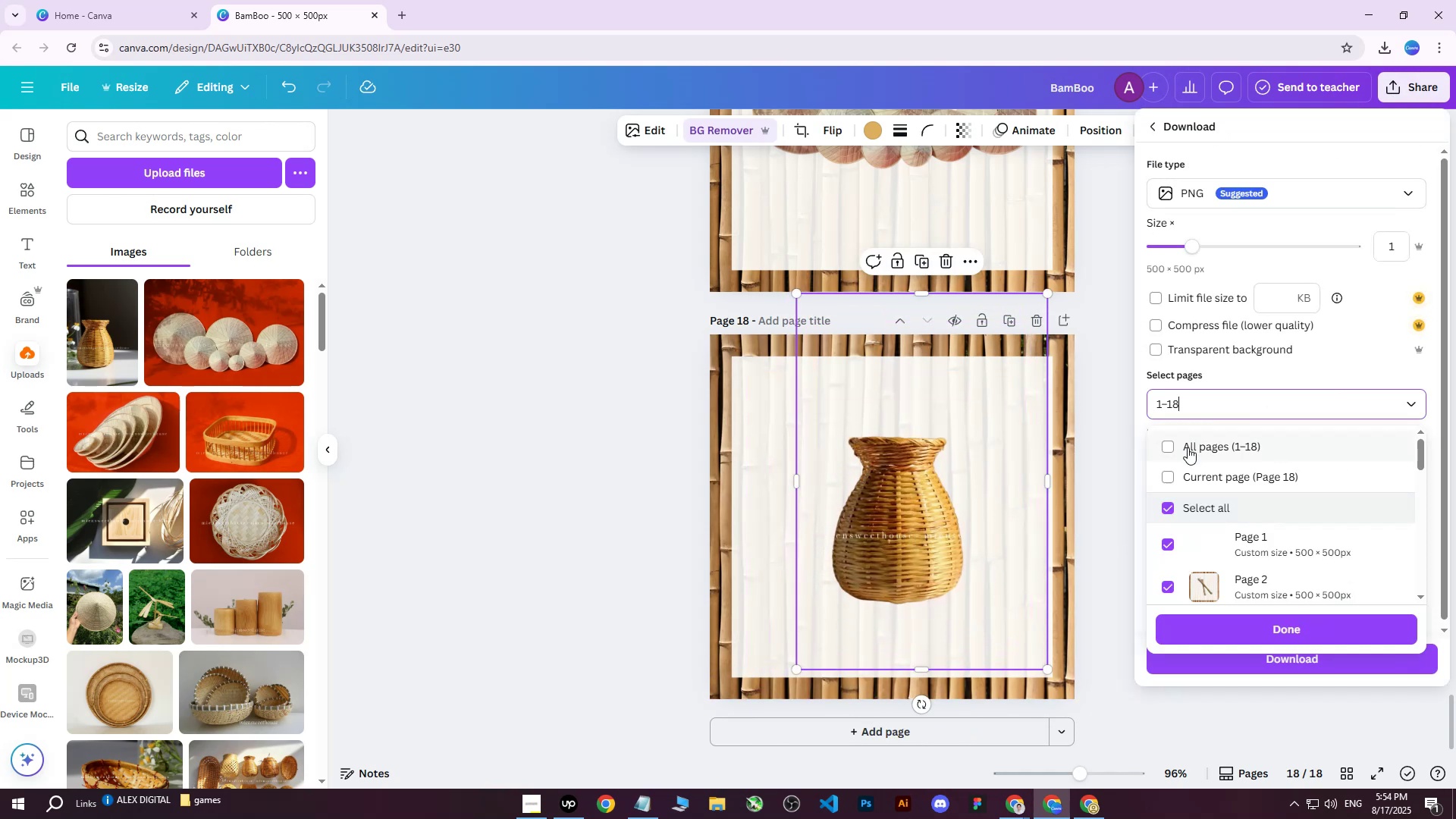 
triple_click([1188, 447])
 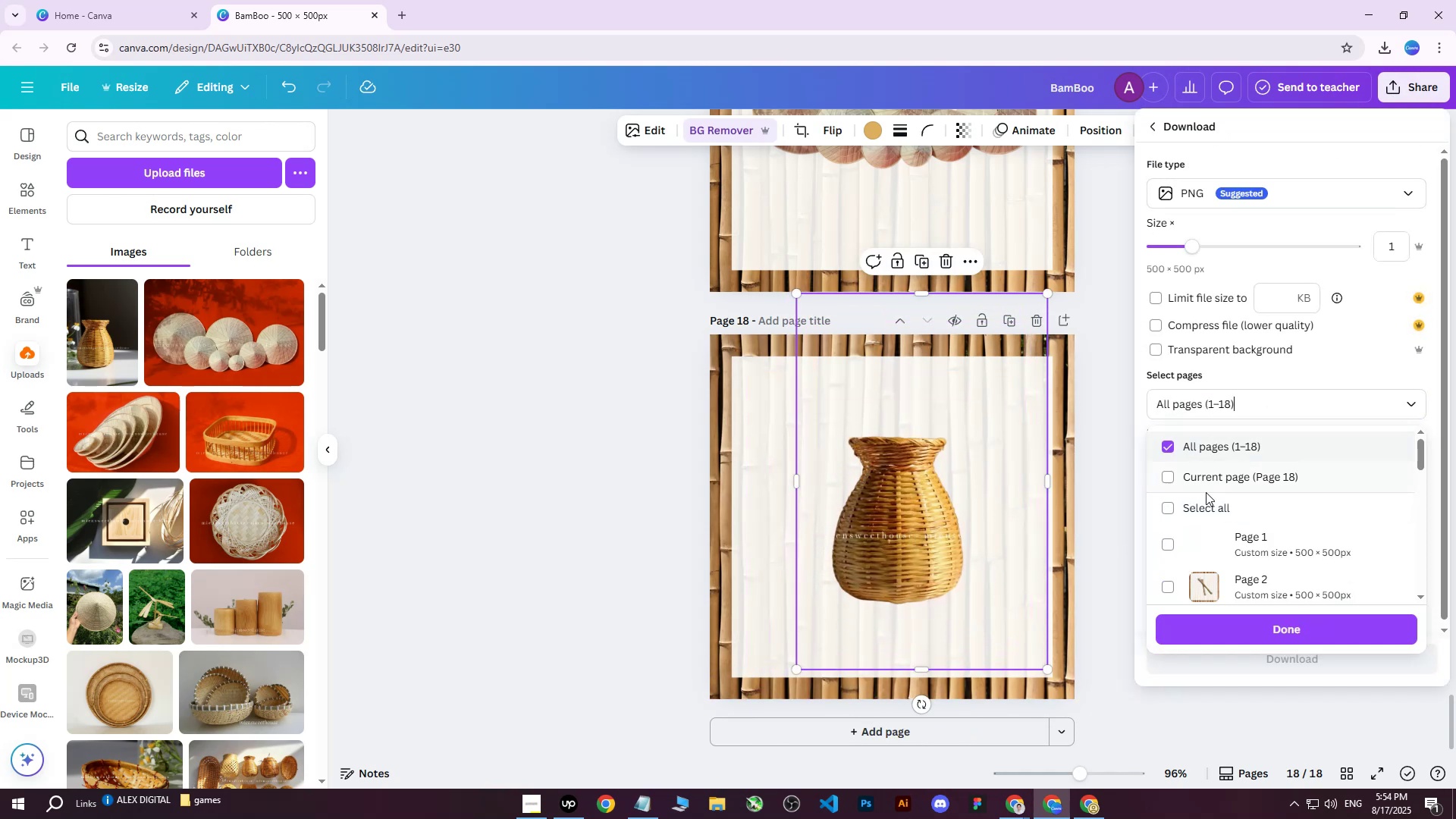 
triple_click([1207, 494])
 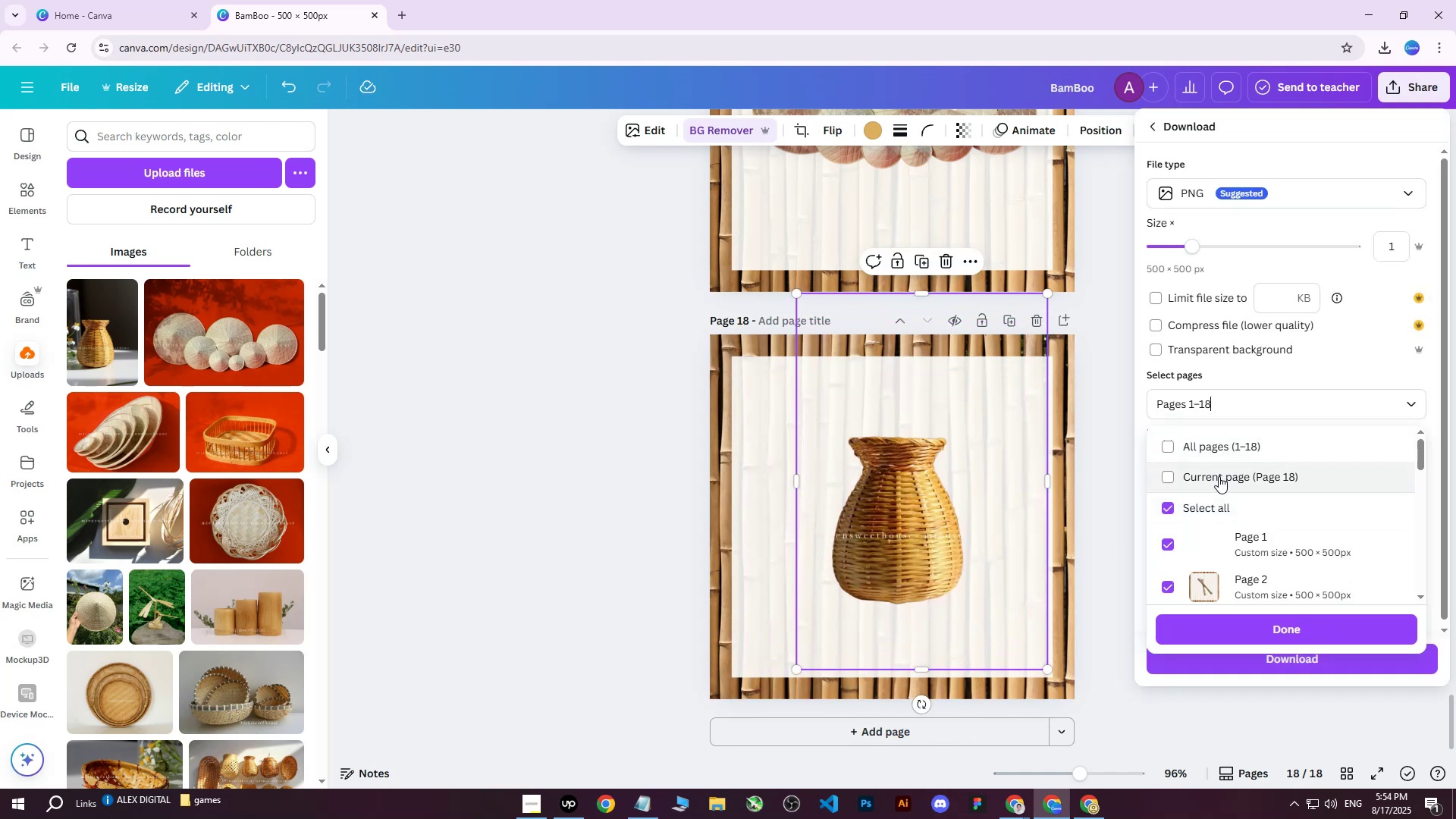 
triple_click([1219, 476])
 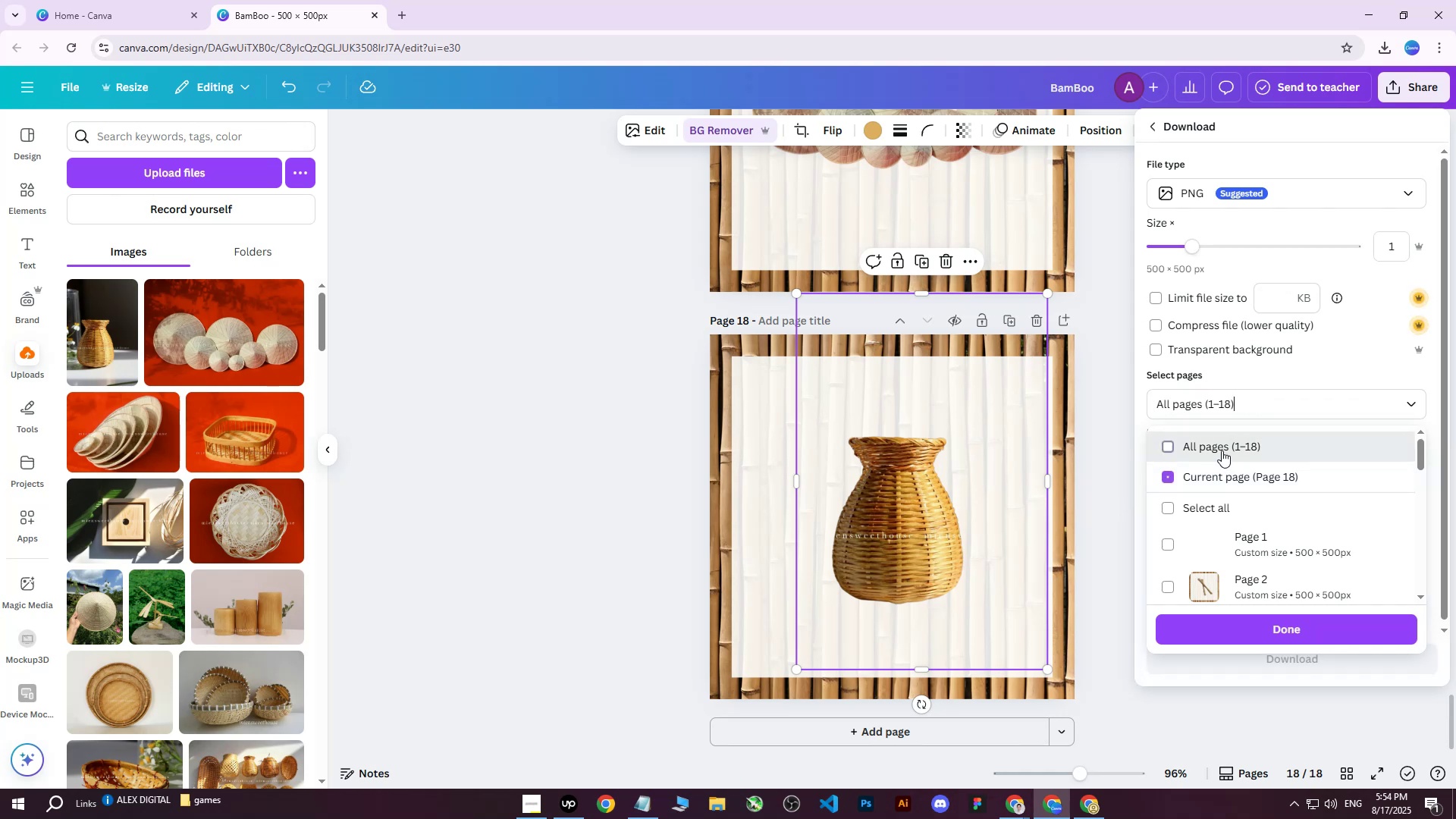 
triple_click([1216, 466])
 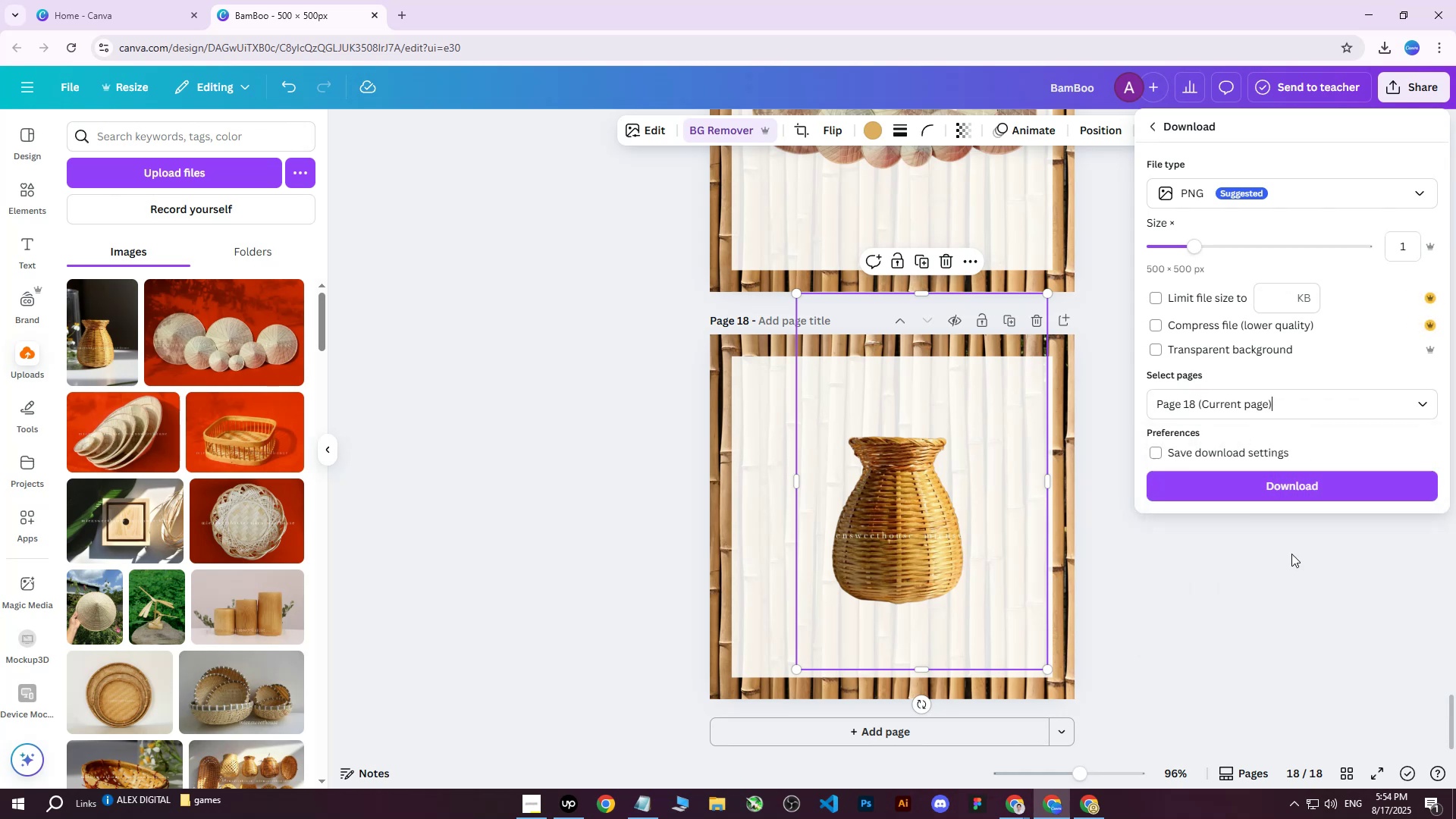 
left_click([1296, 477])
 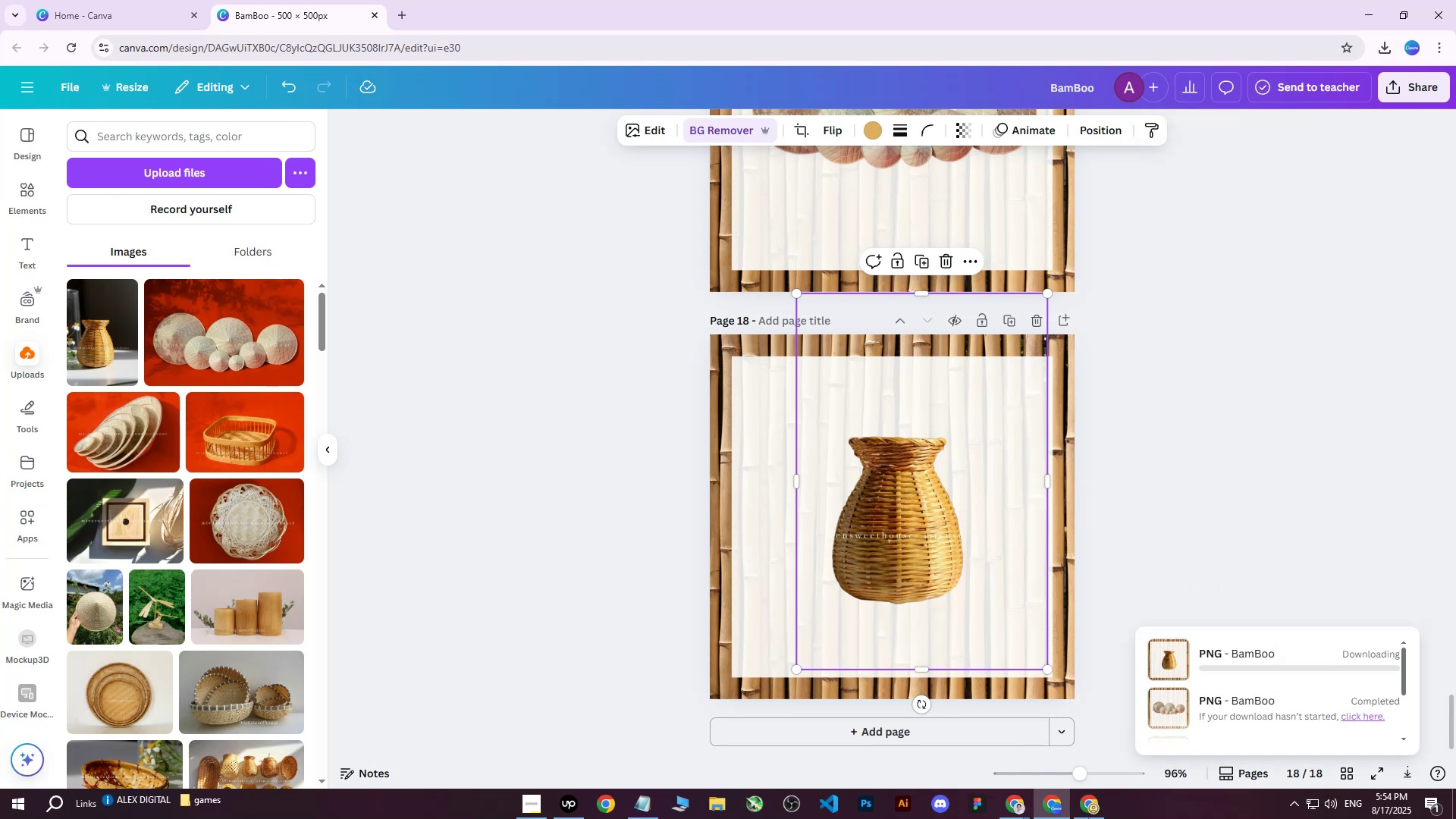 
left_click([1083, 818])
 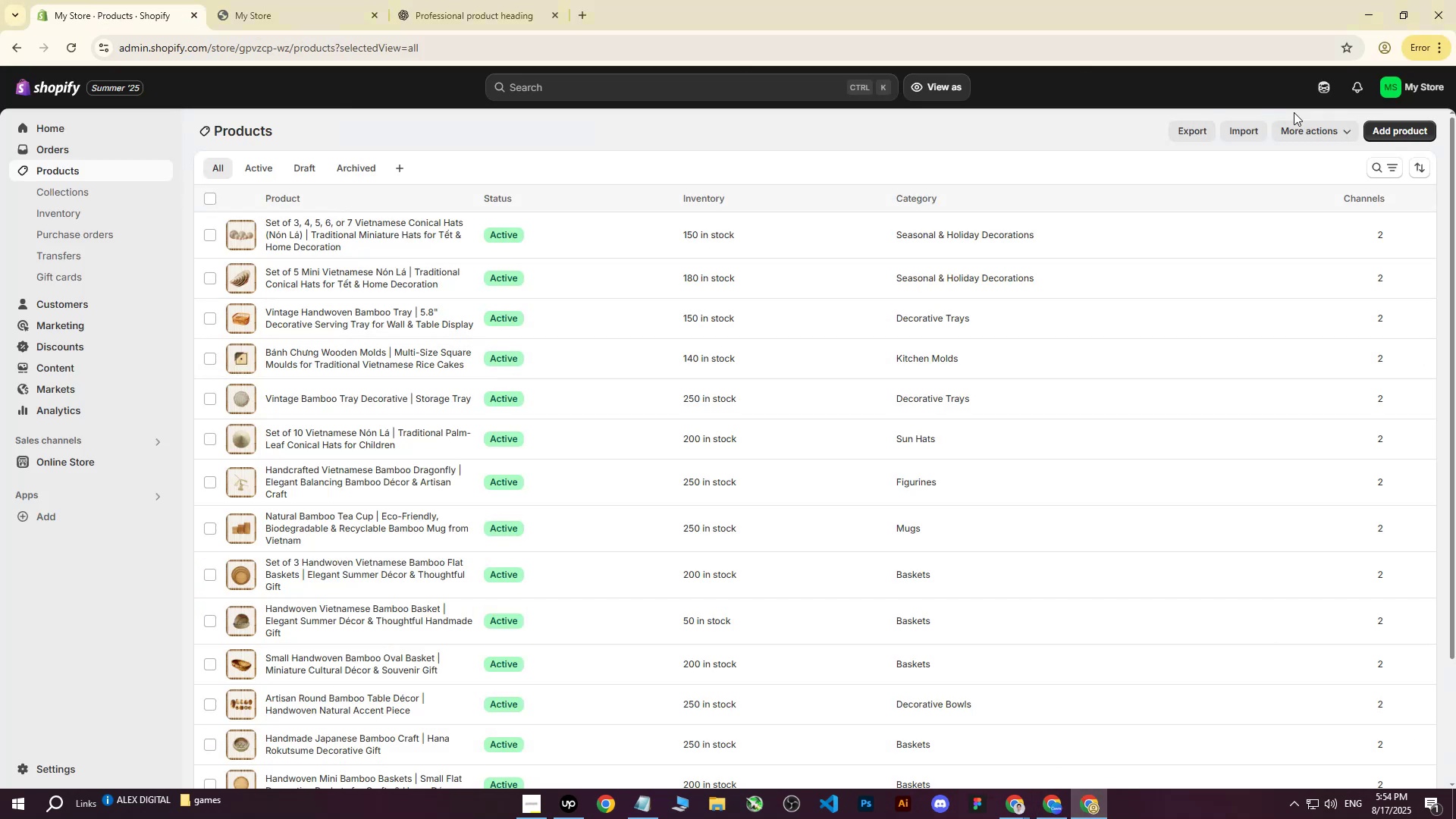 
left_click([1398, 136])
 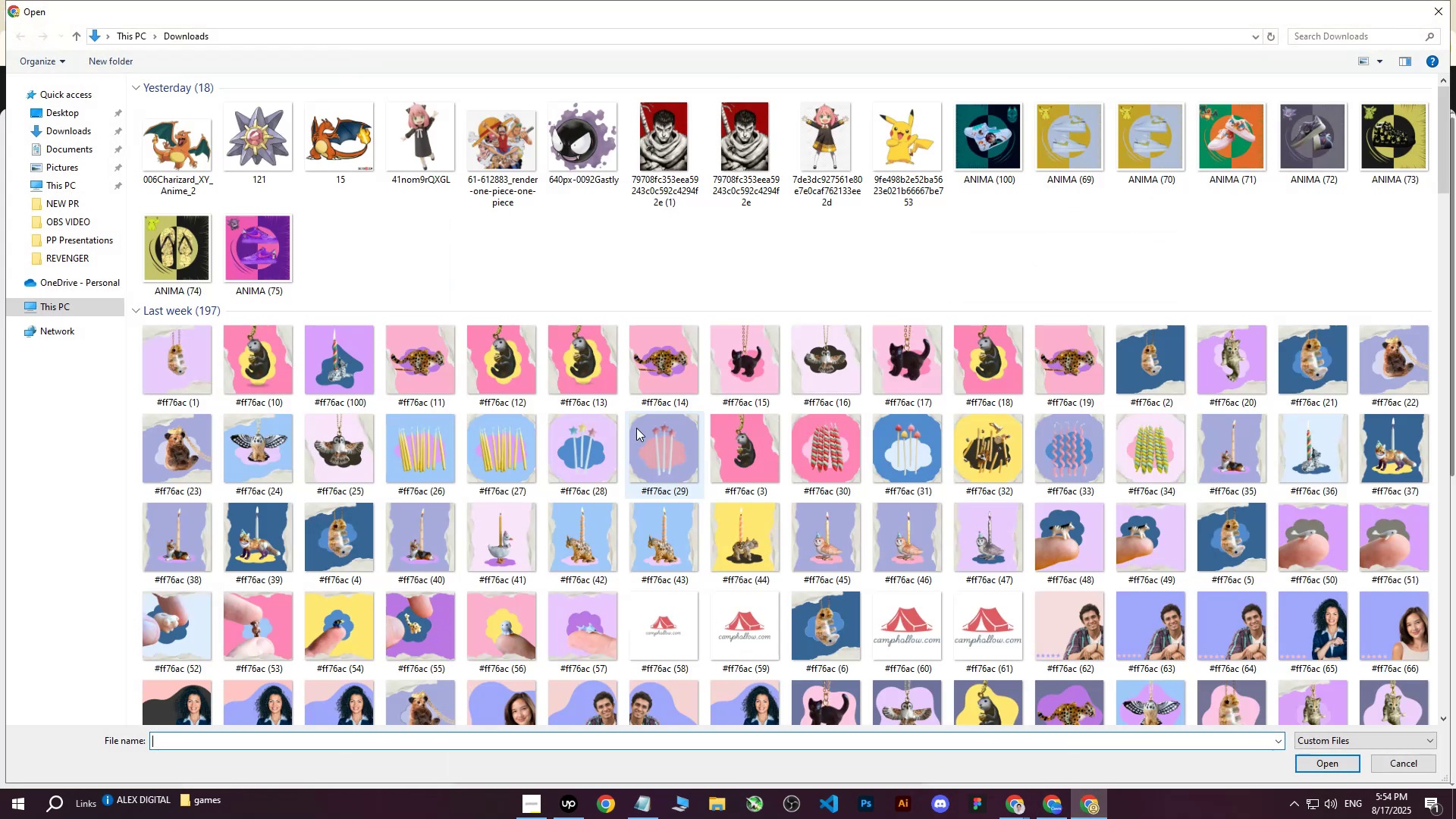 
left_click([196, 155])
 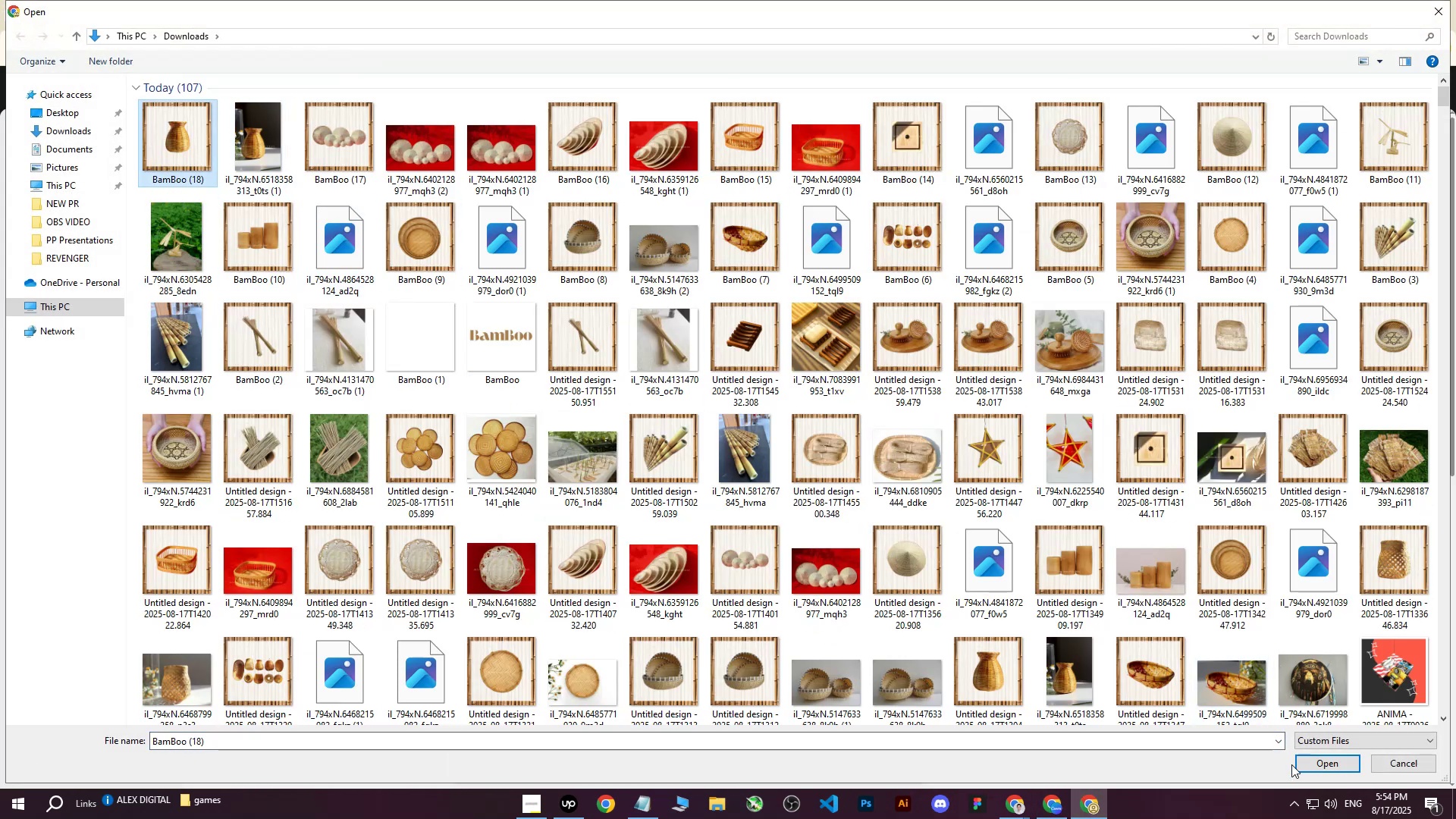 
left_click([1332, 756])
 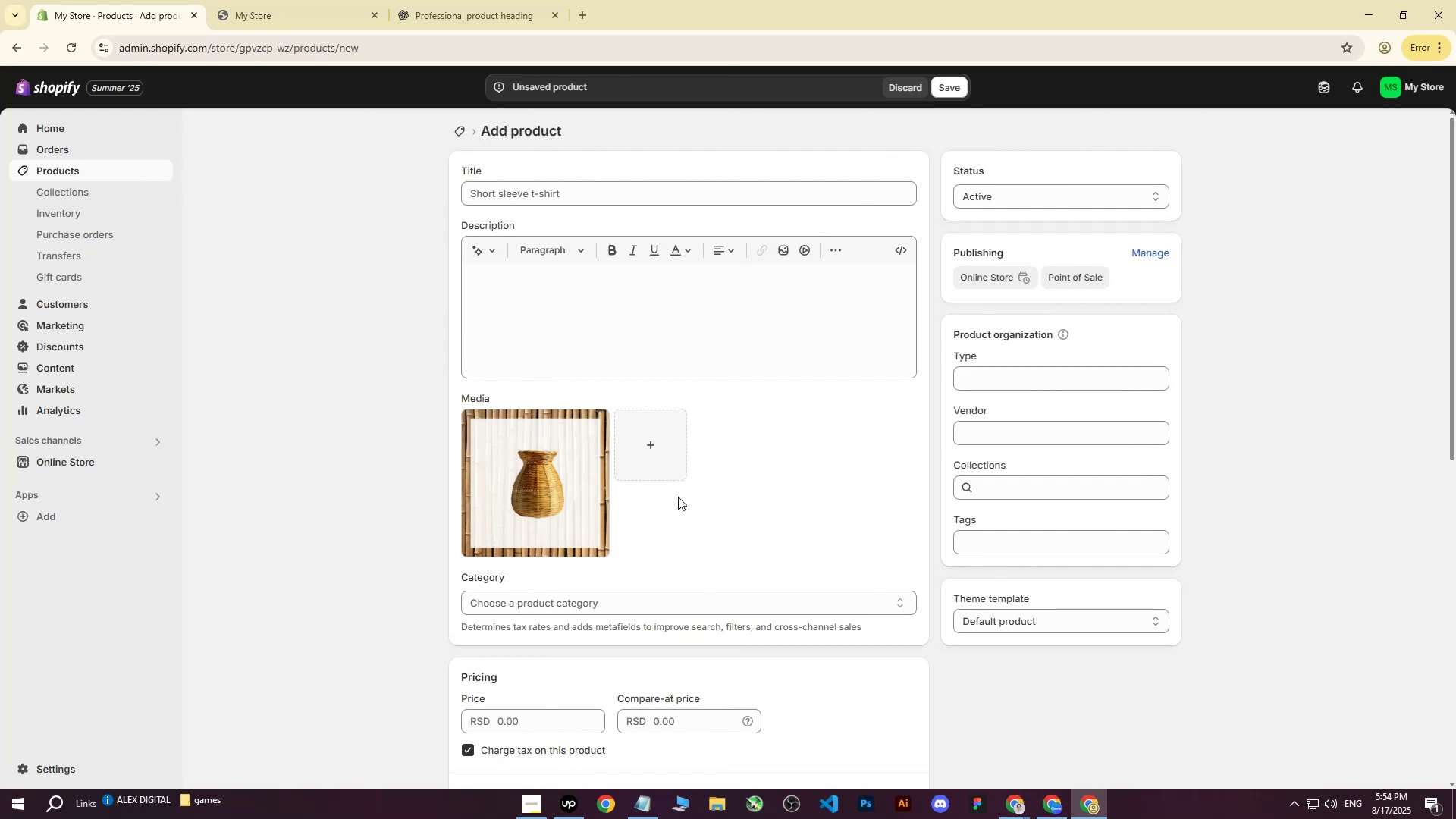 
wait(7.08)
 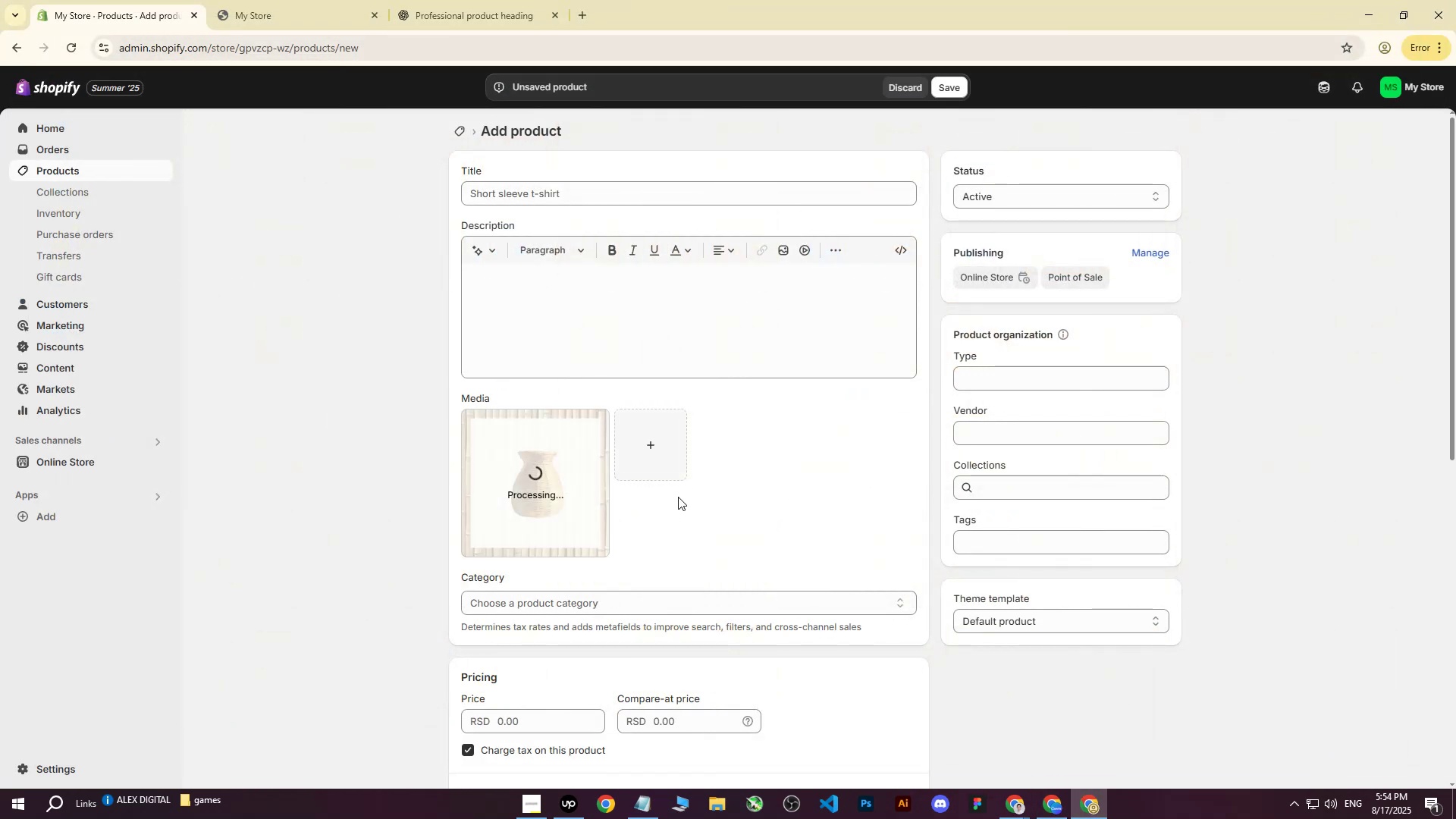 
double_click([918, 746])
 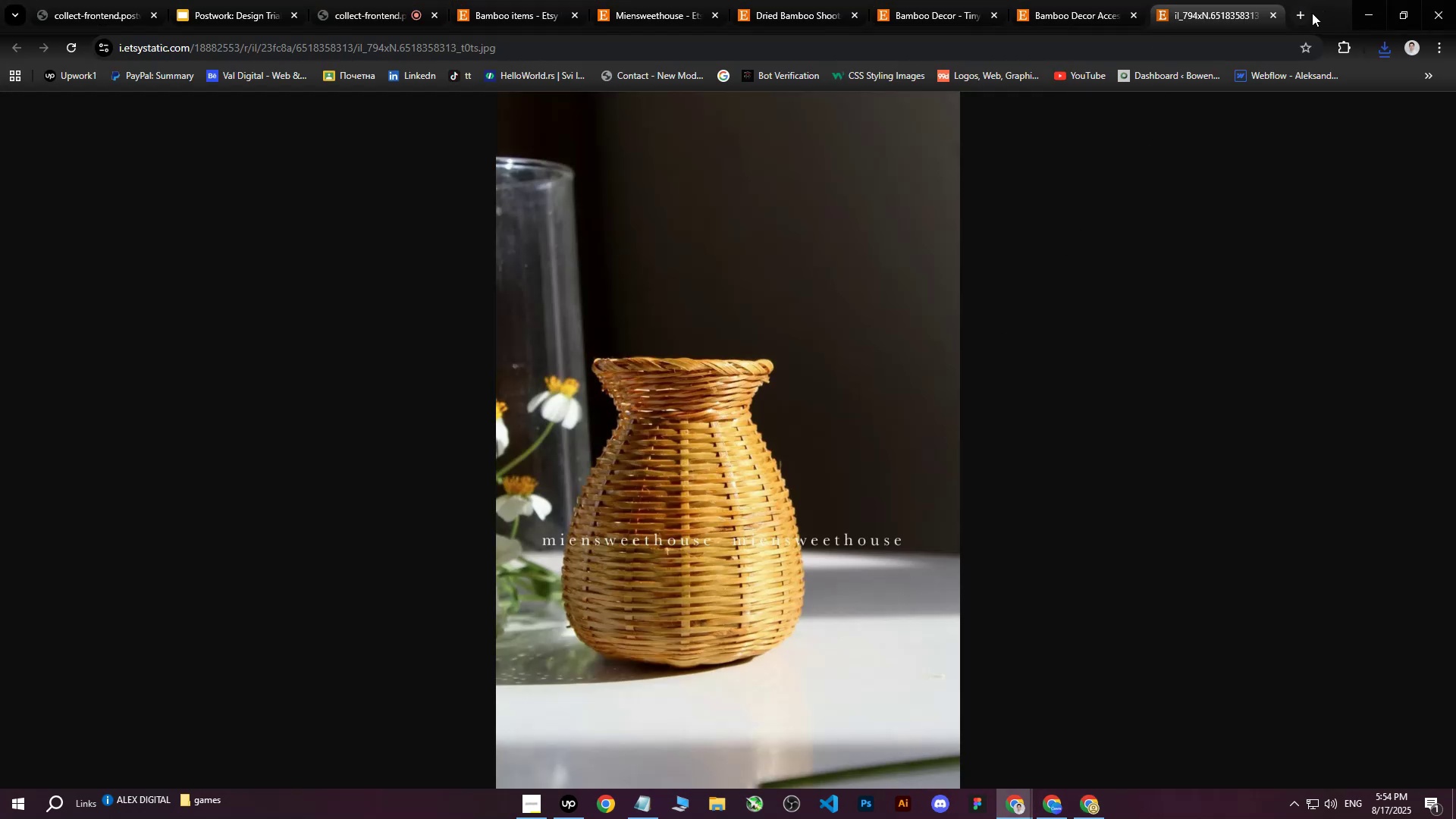 
left_click([1276, 13])
 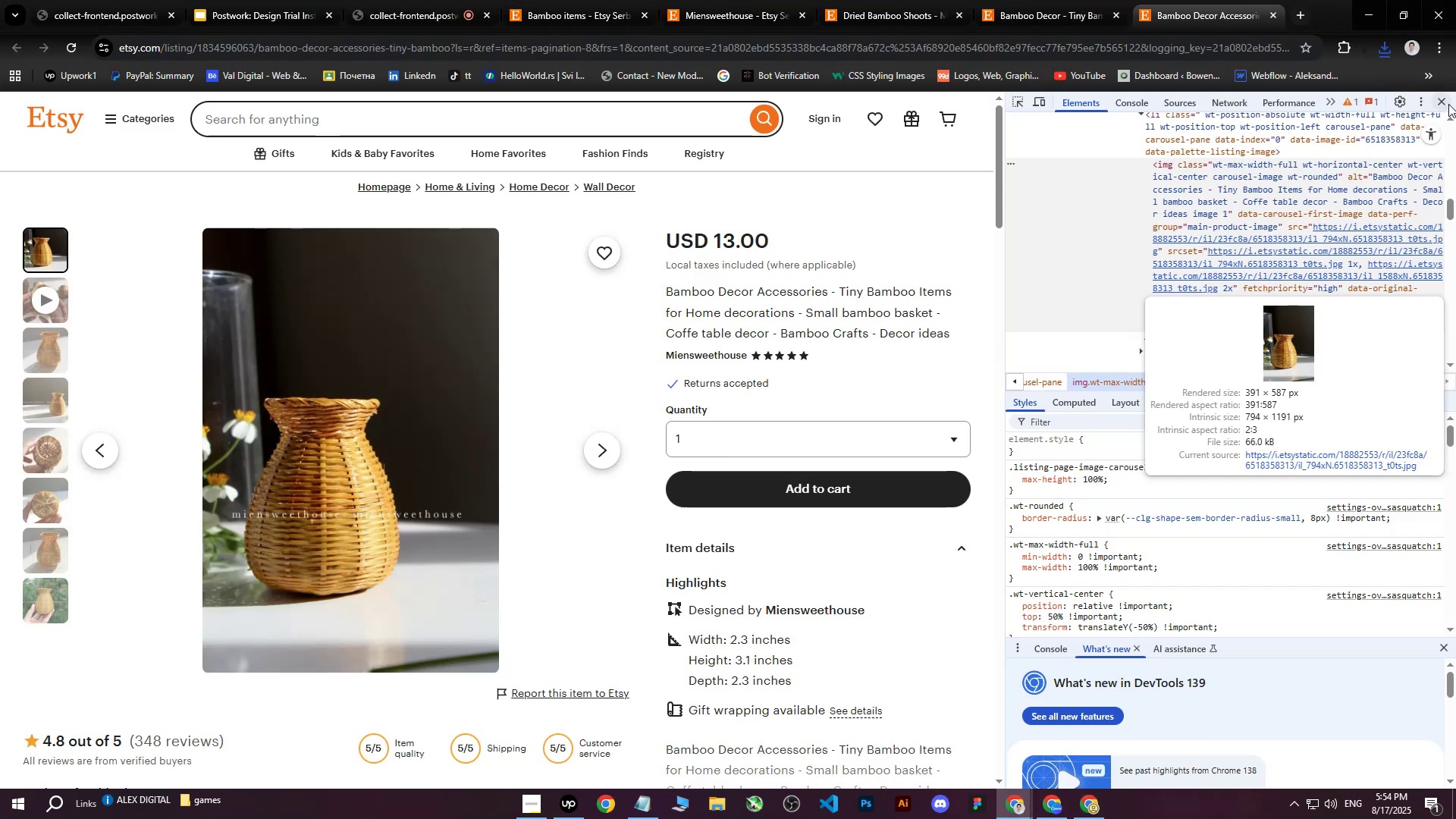 
left_click([1448, 104])
 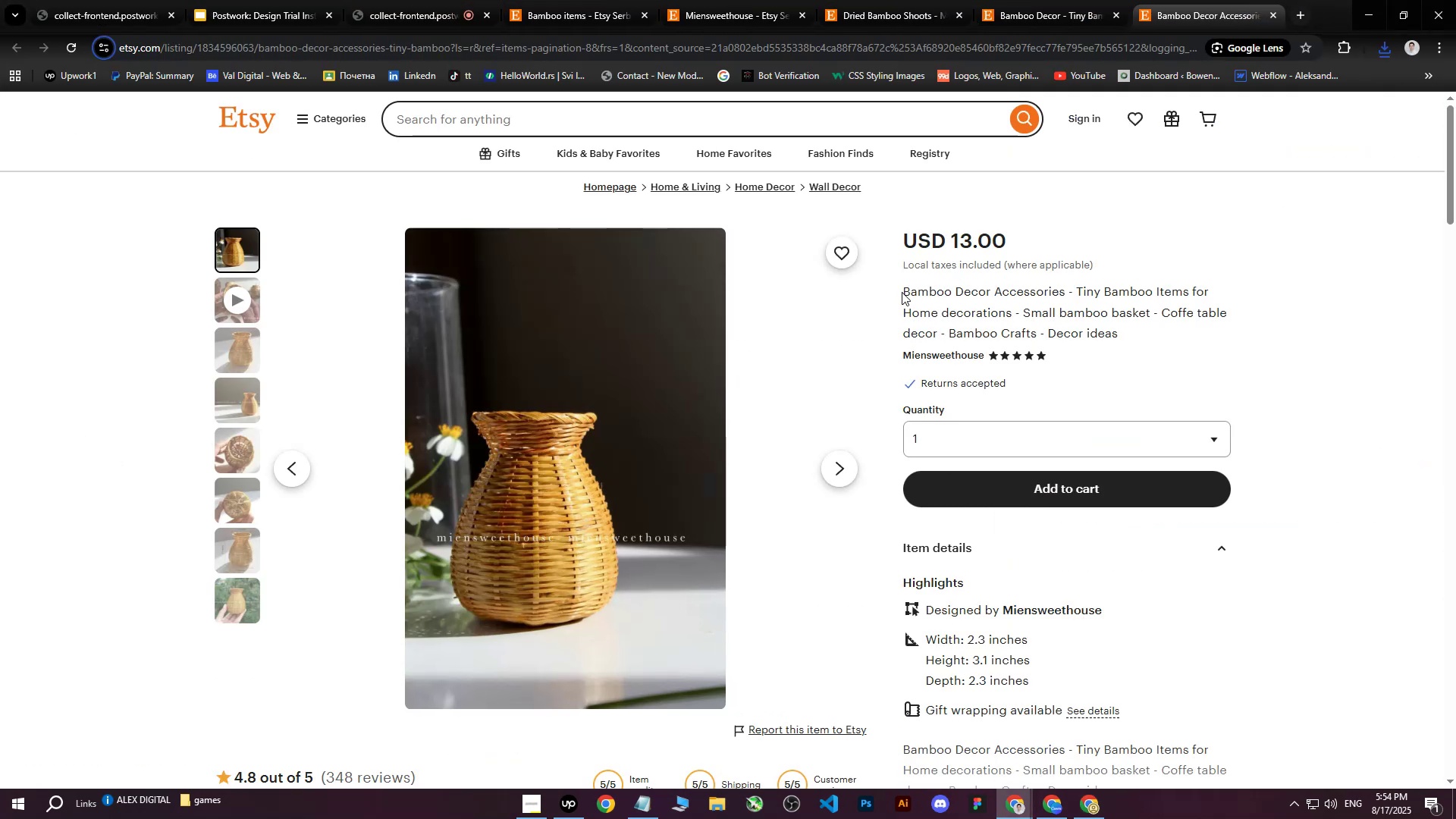 
left_click_drag(start_coordinate=[901, 292], to_coordinate=[1037, 309])
 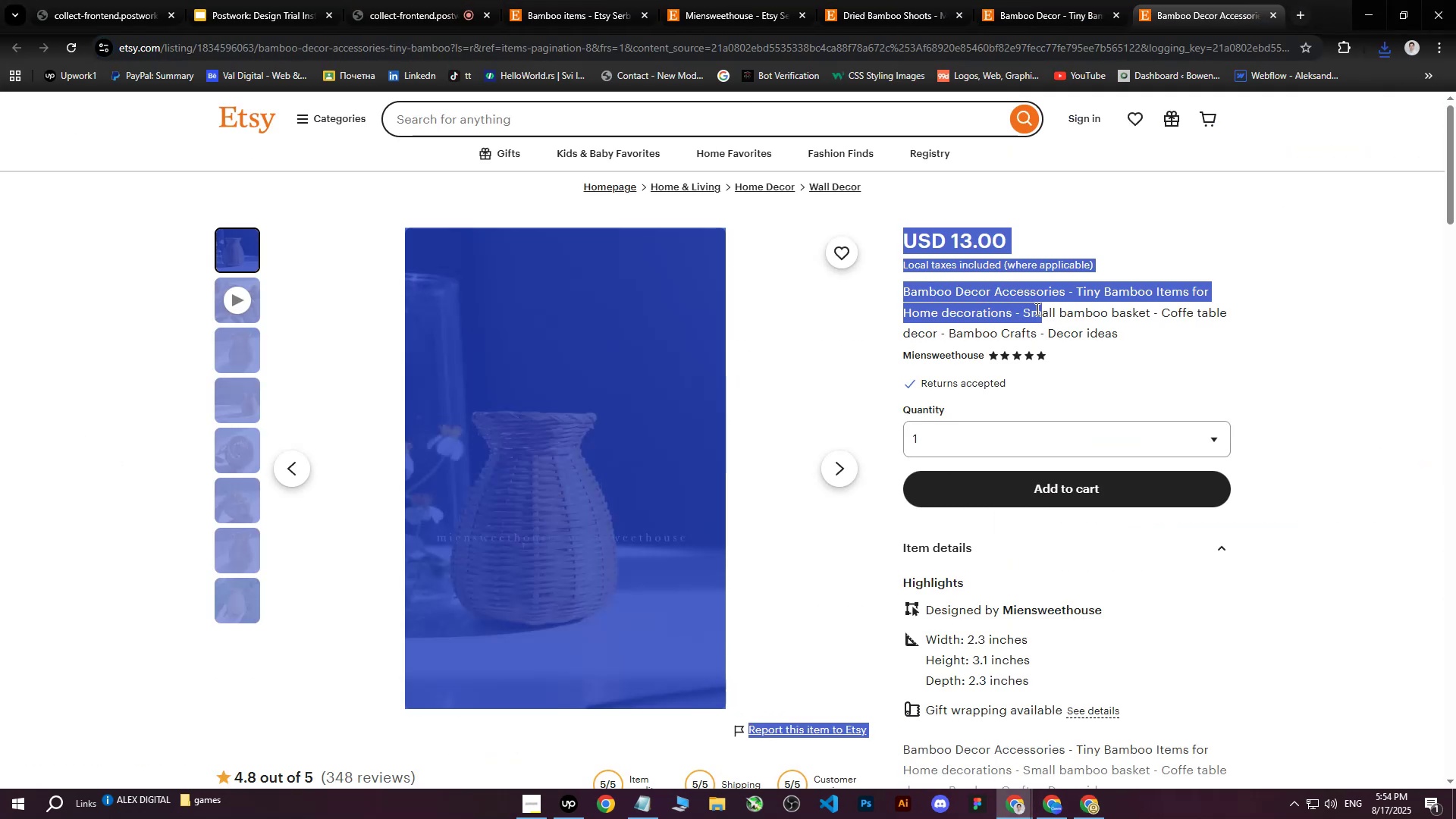 
left_click([1036, 309])
 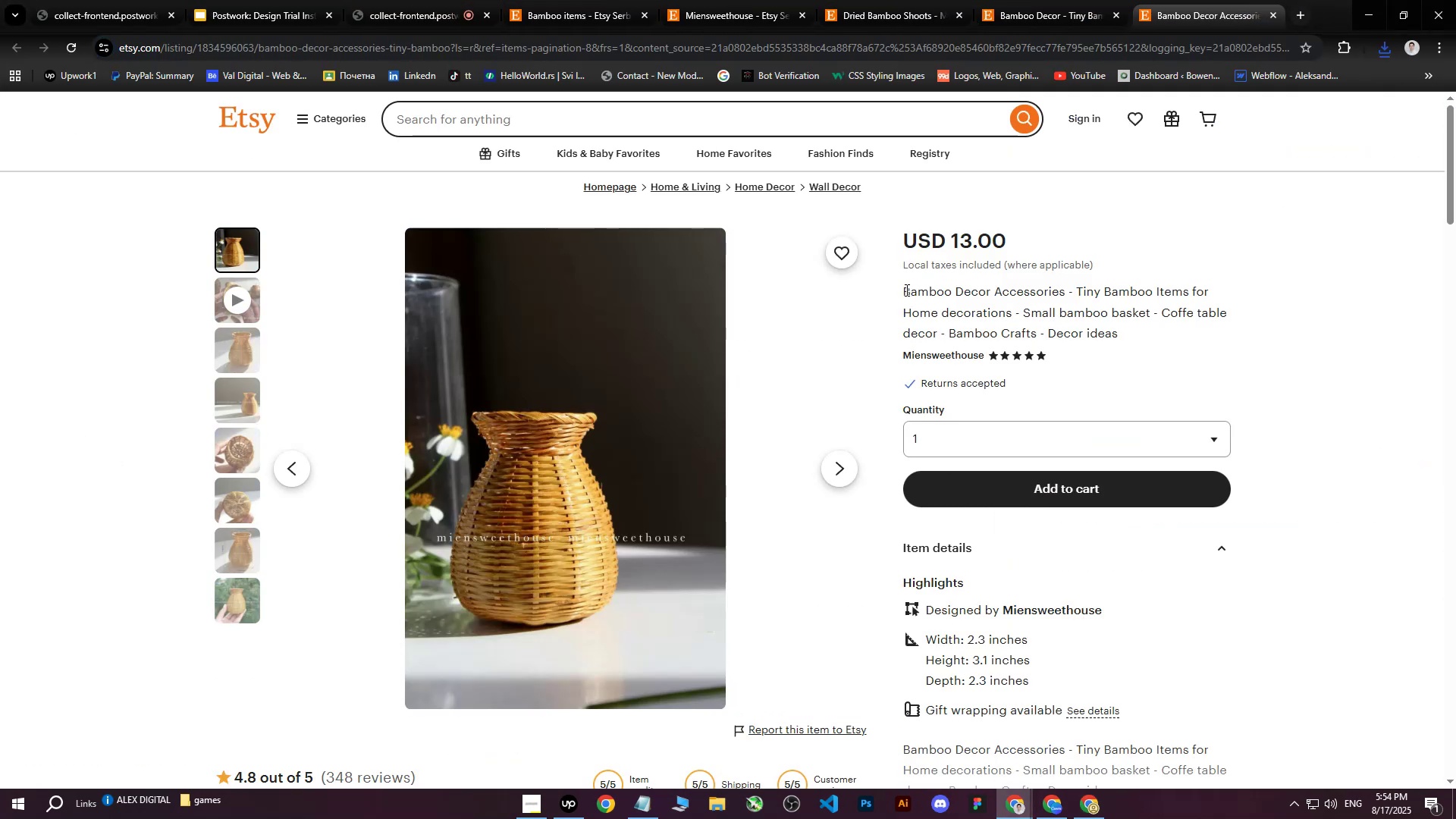 
left_click_drag(start_coordinate=[904, 290], to_coordinate=[1135, 328])
 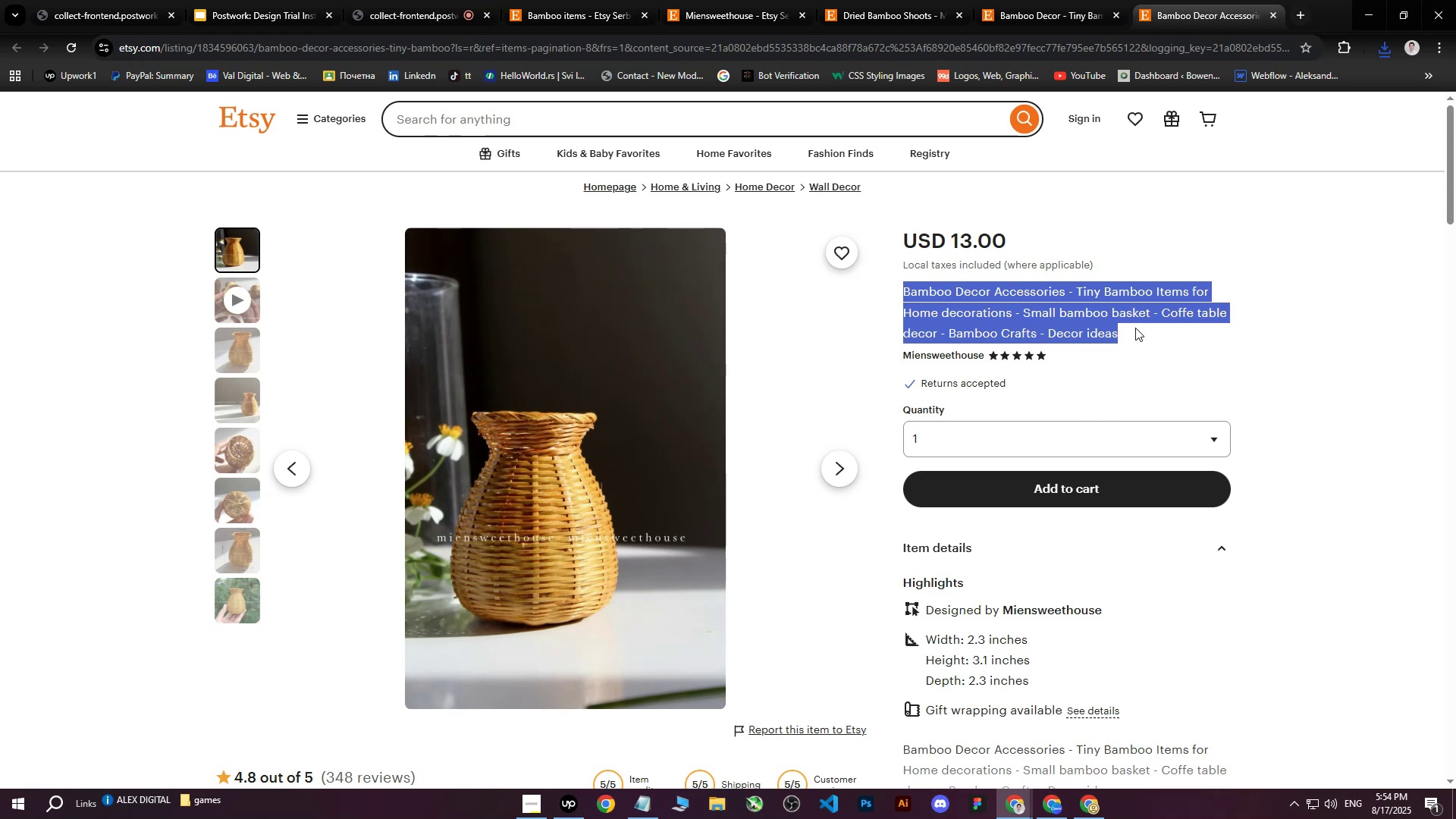 
left_click([1135, 328])
 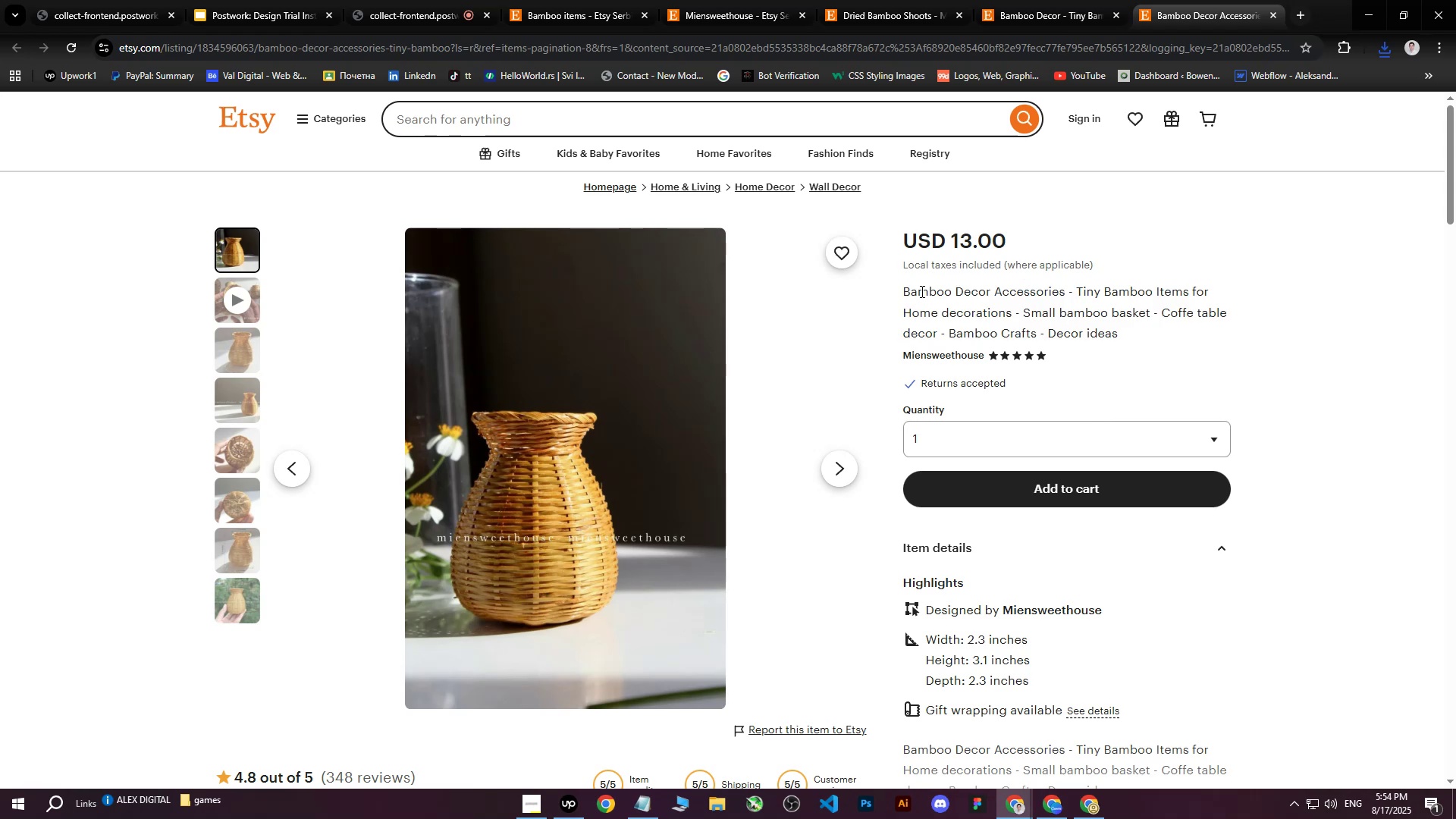 
left_click_drag(start_coordinate=[903, 290], to_coordinate=[937, 337])
 